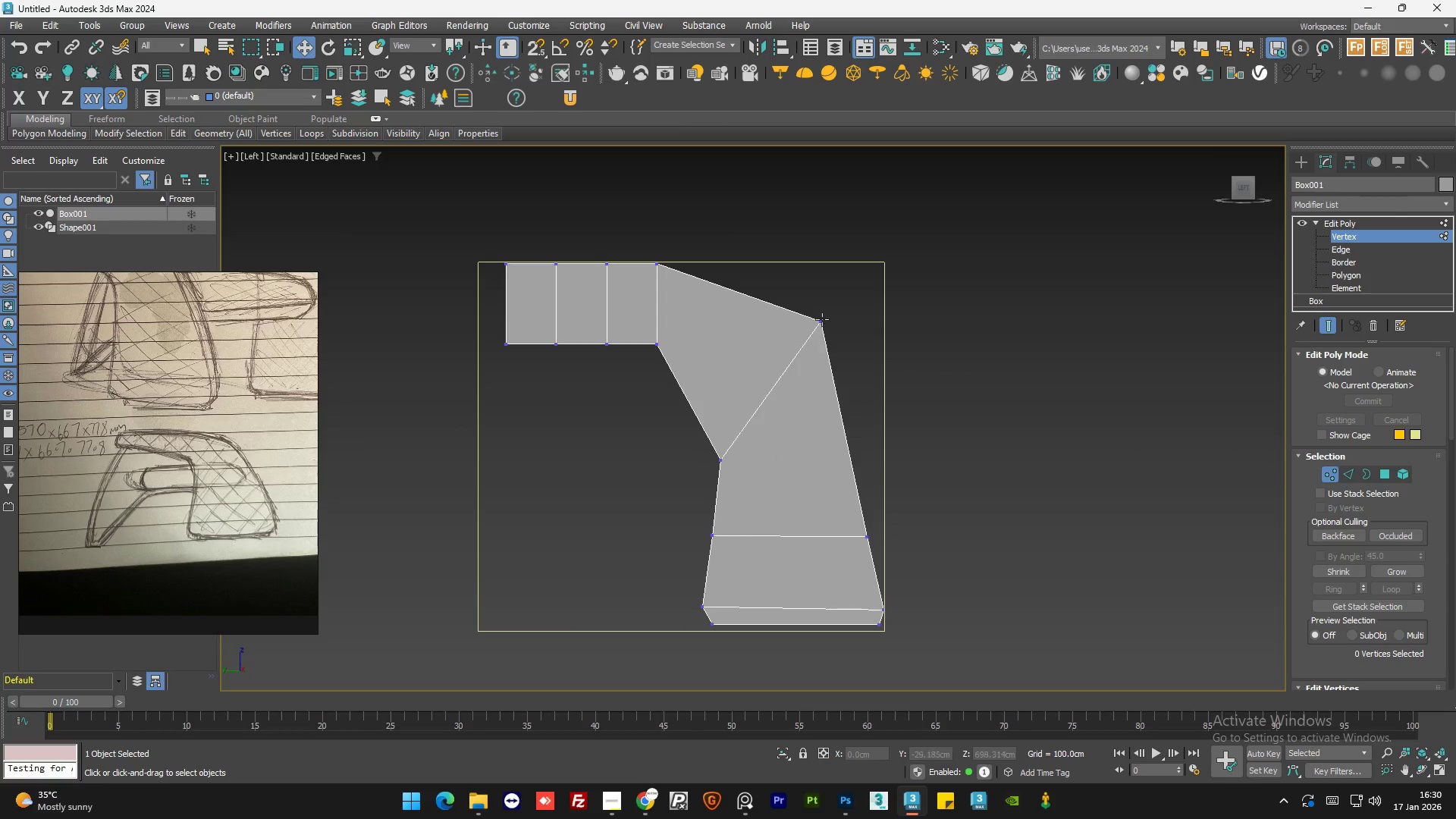 
left_click_drag(start_coordinate=[835, 306], to_coordinate=[773, 369])
 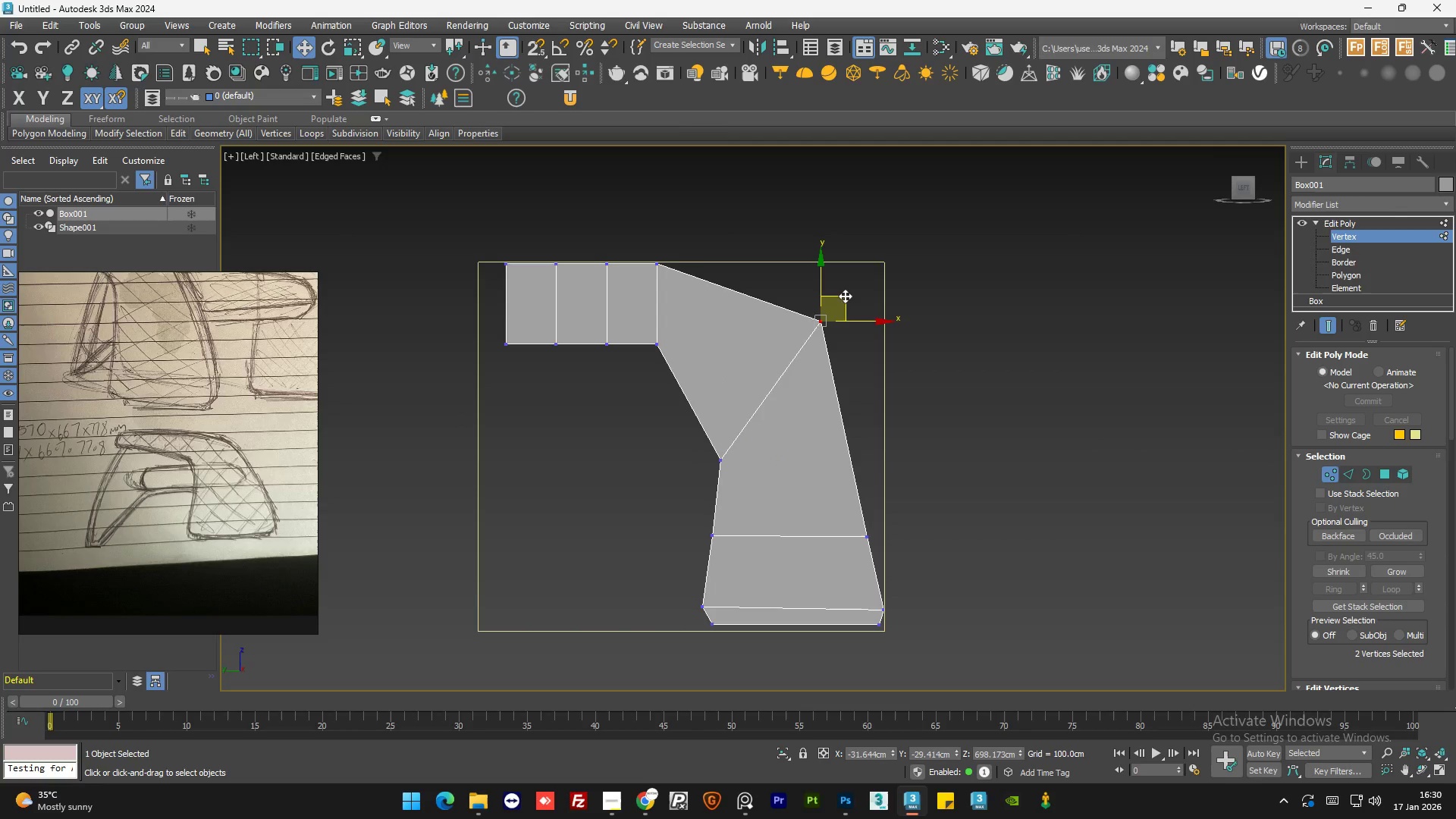 
left_click_drag(start_coordinate=[846, 298], to_coordinate=[865, 413])
 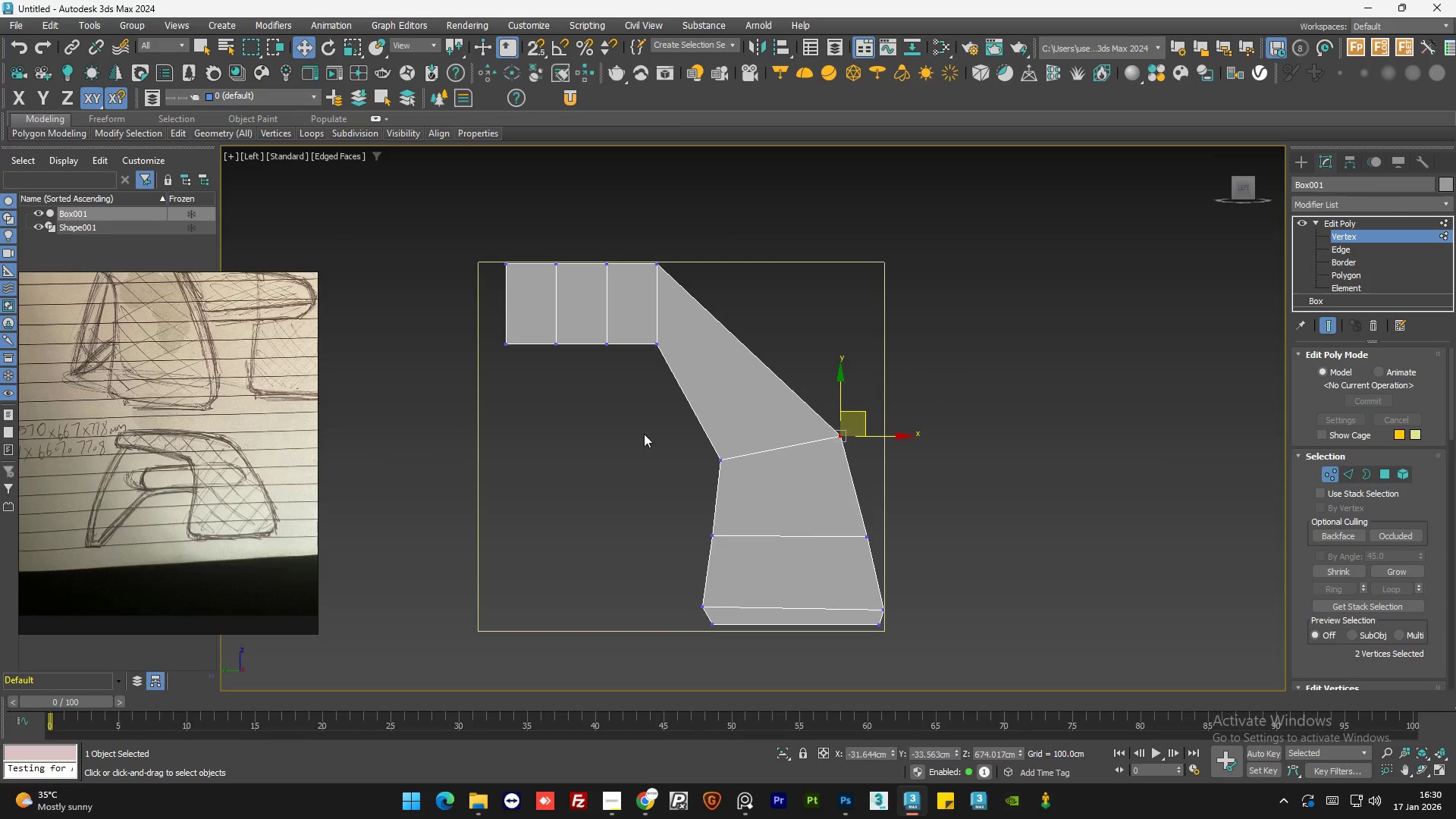 
left_click([642, 435])
 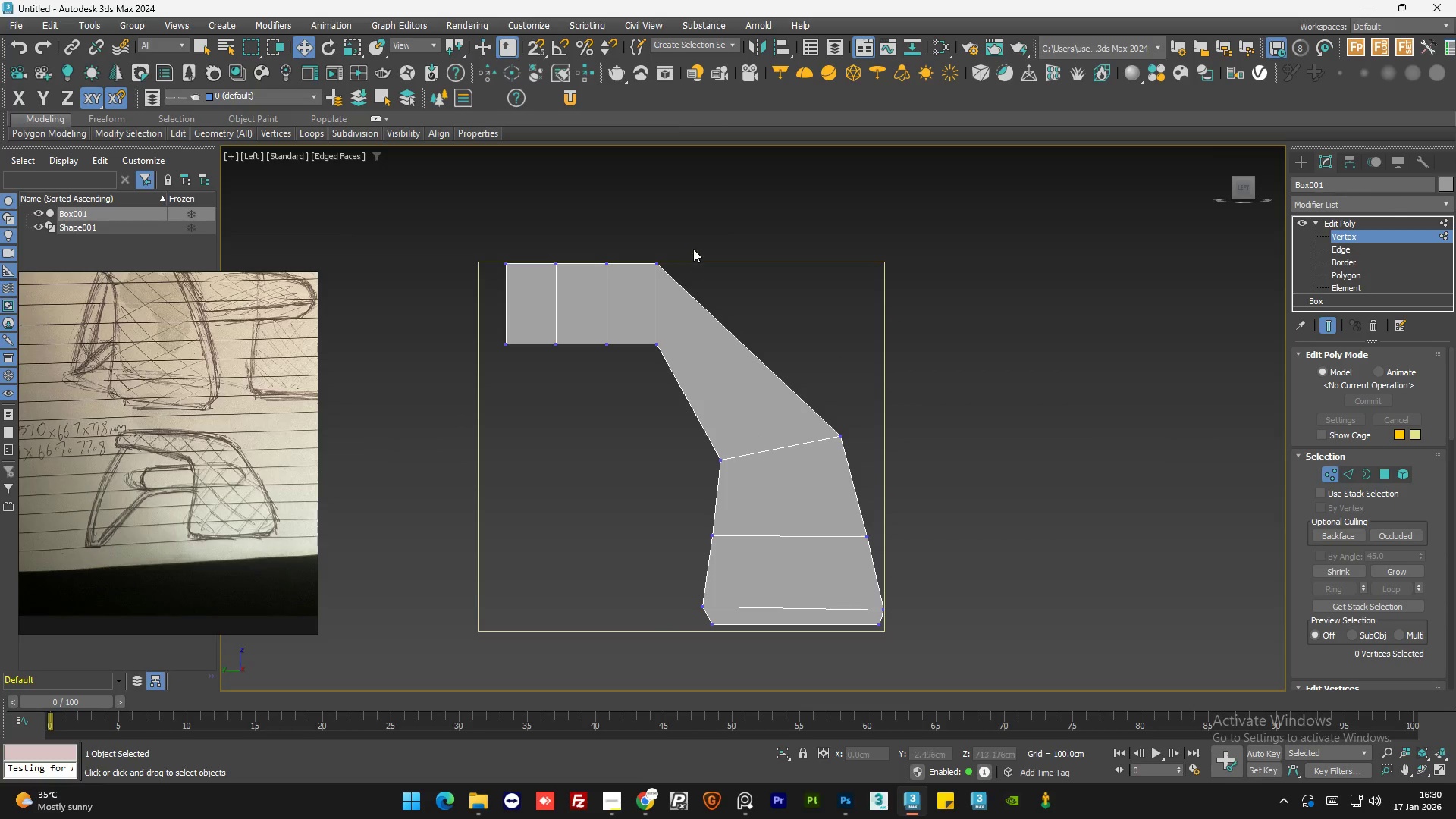 
left_click_drag(start_coordinate=[692, 249], to_coordinate=[635, 293])
 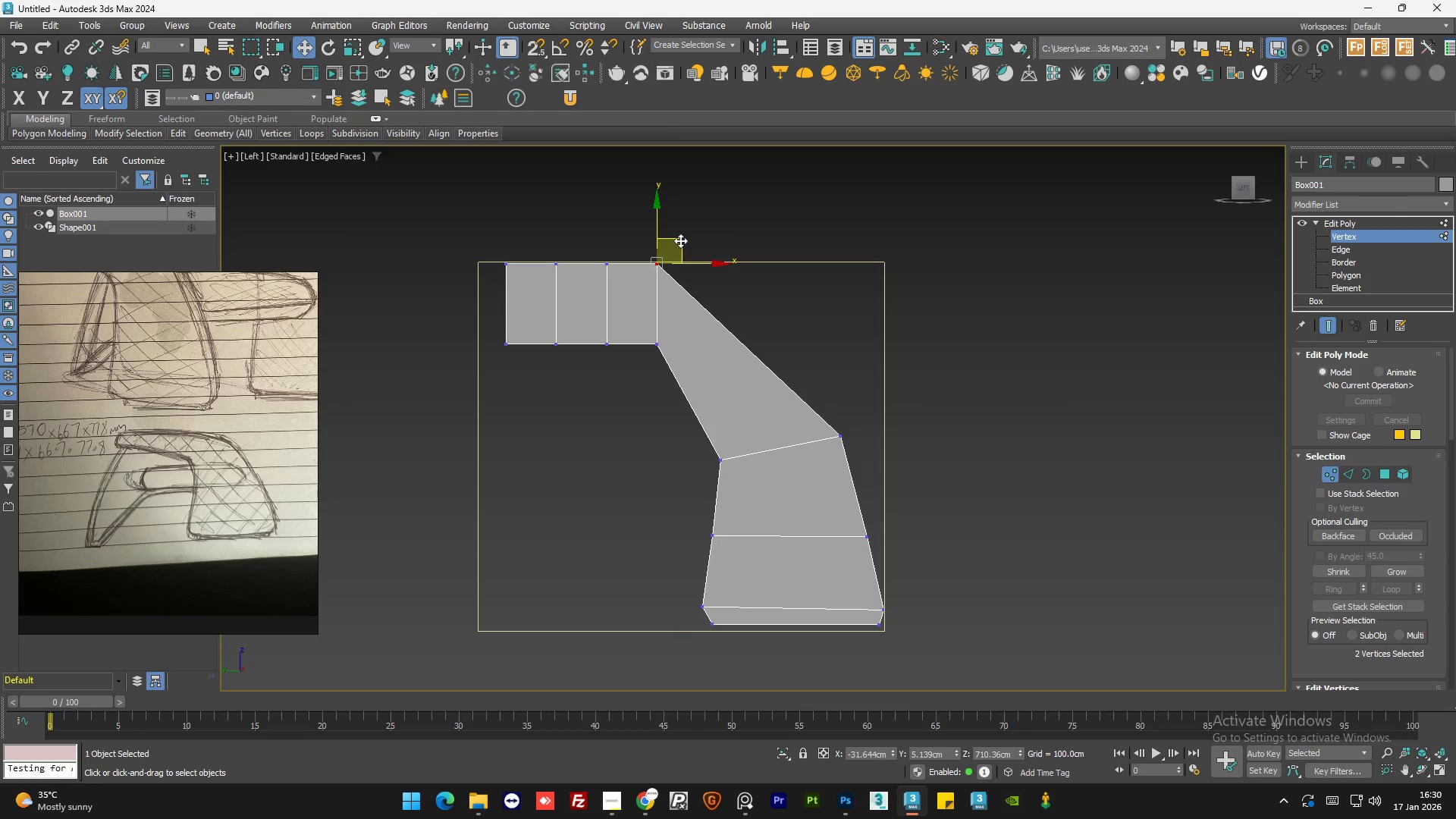 
left_click_drag(start_coordinate=[680, 240], to_coordinate=[803, 309])
 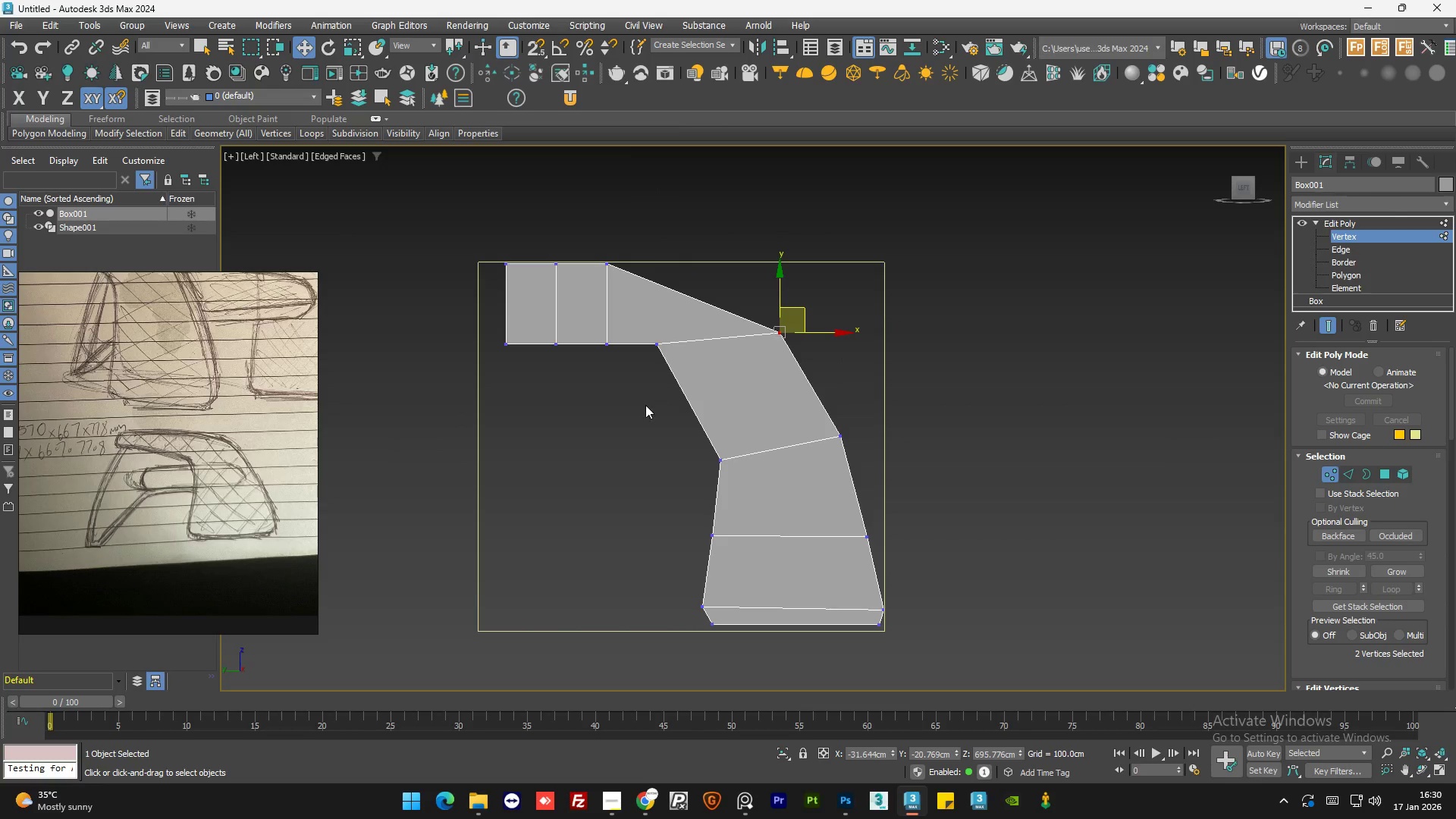 
left_click([645, 405])
 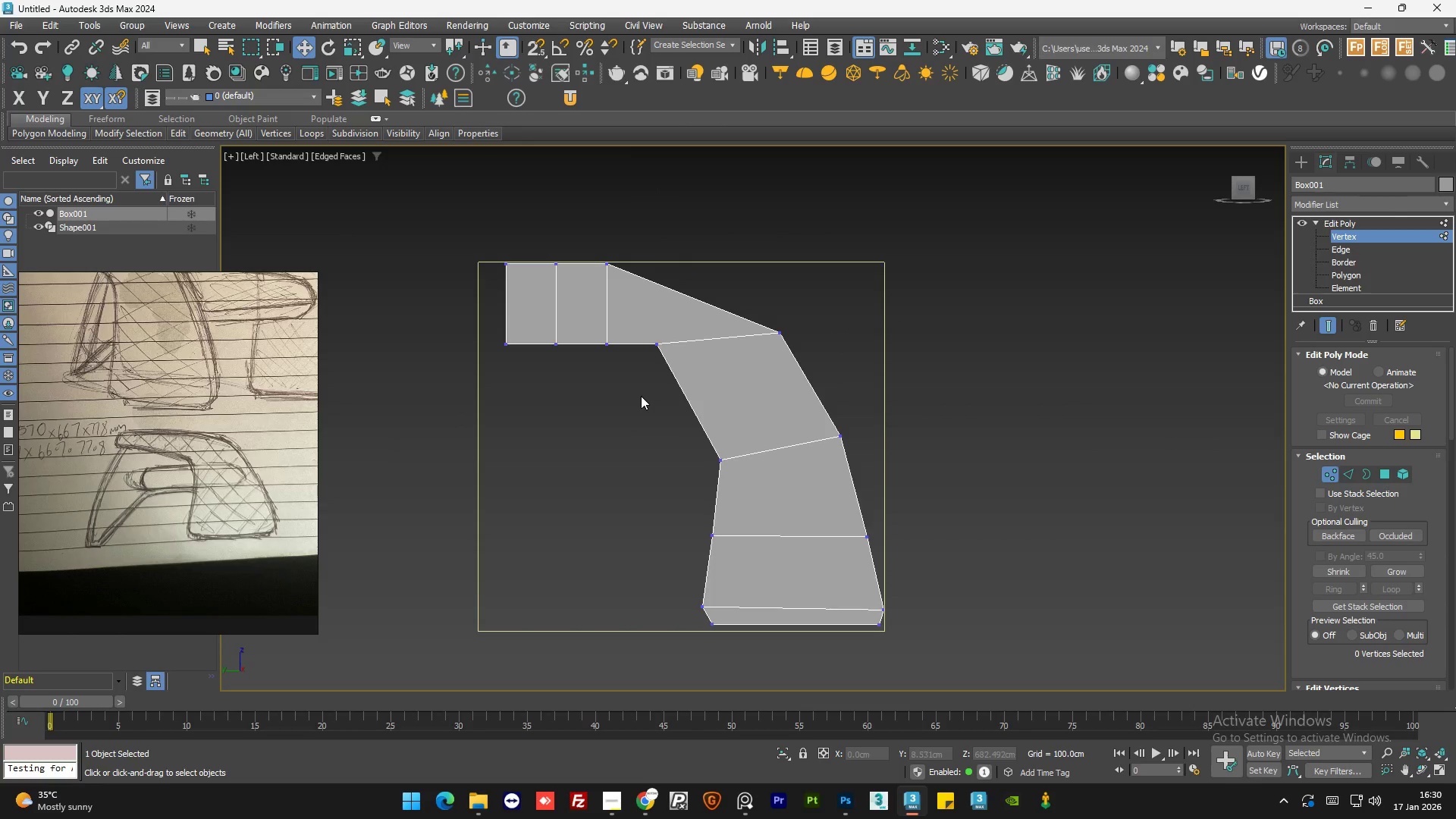 
left_click_drag(start_coordinate=[641, 396], to_coordinate=[670, 322])
 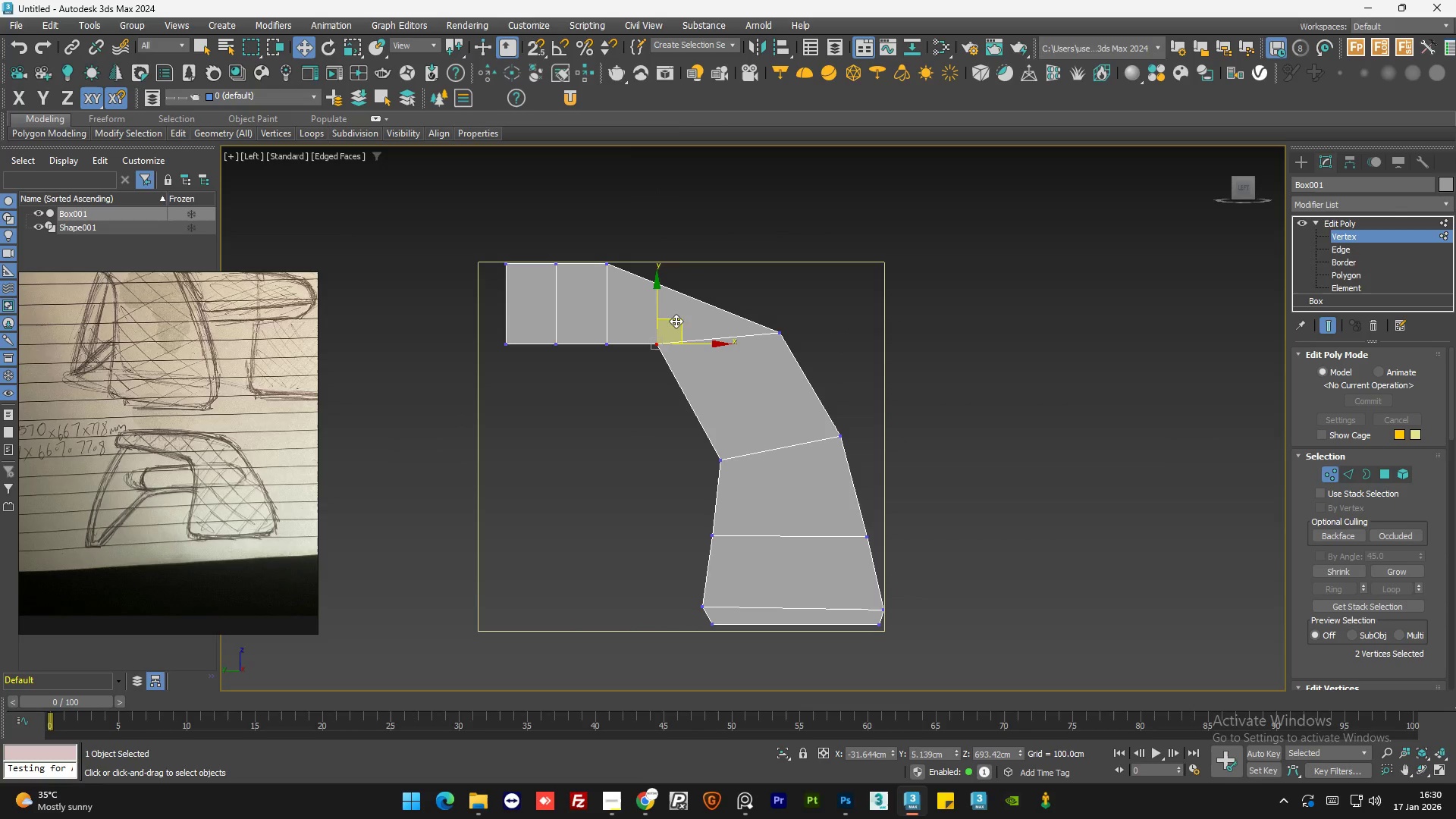 
left_click_drag(start_coordinate=[676, 320], to_coordinate=[733, 381])
 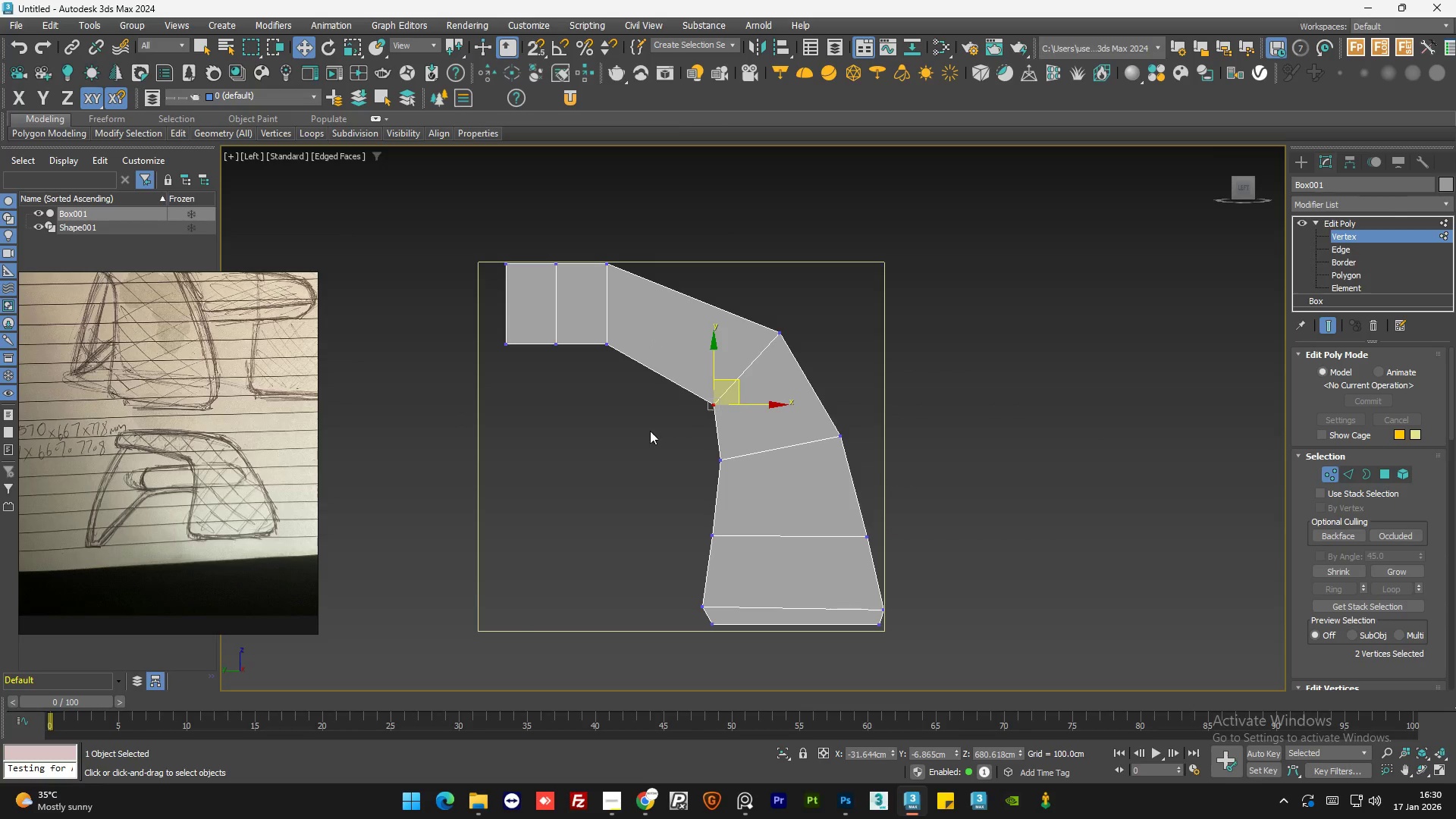 
left_click([650, 431])
 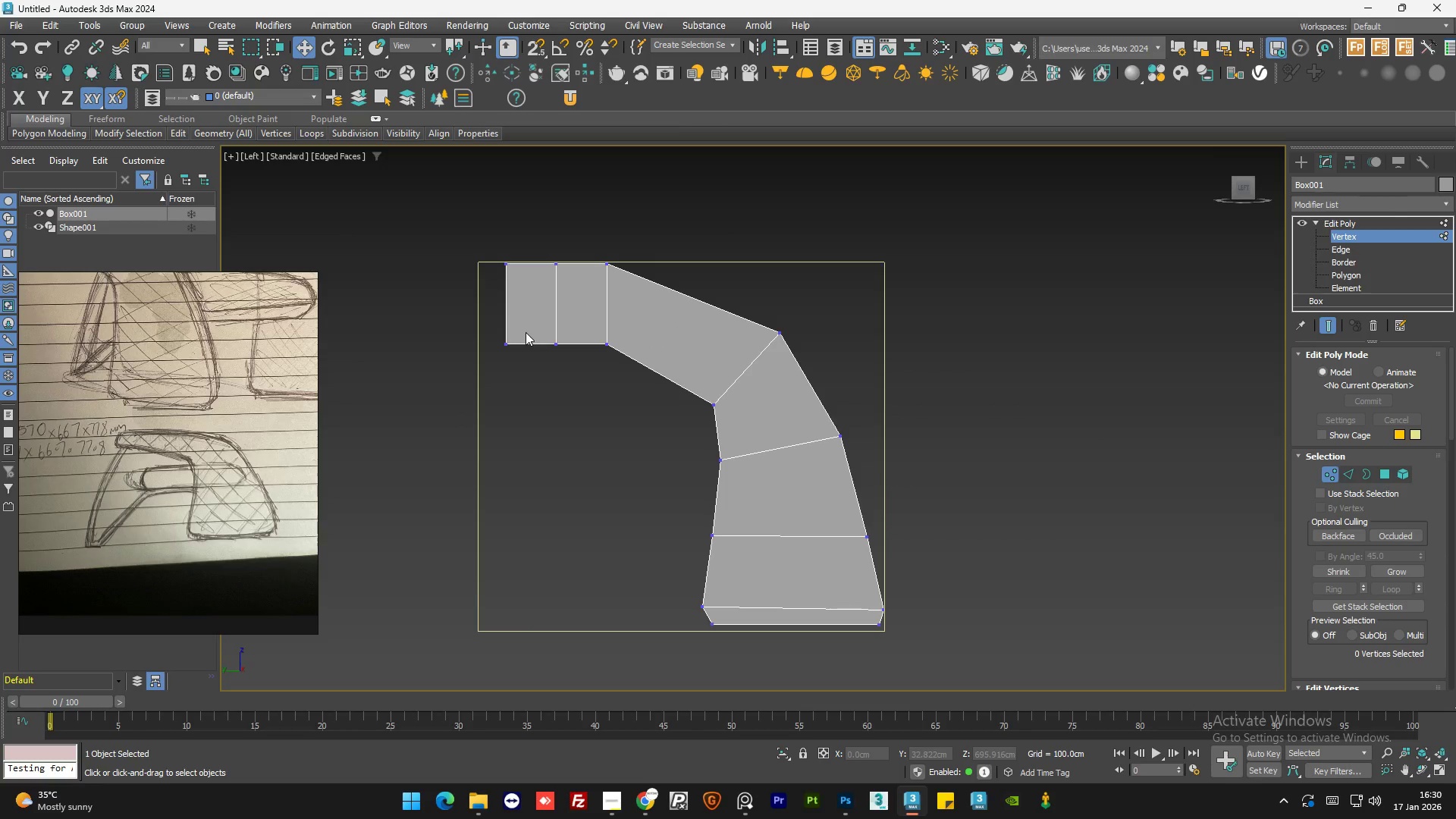 
left_click_drag(start_coordinate=[522, 326], to_coordinate=[494, 362])
 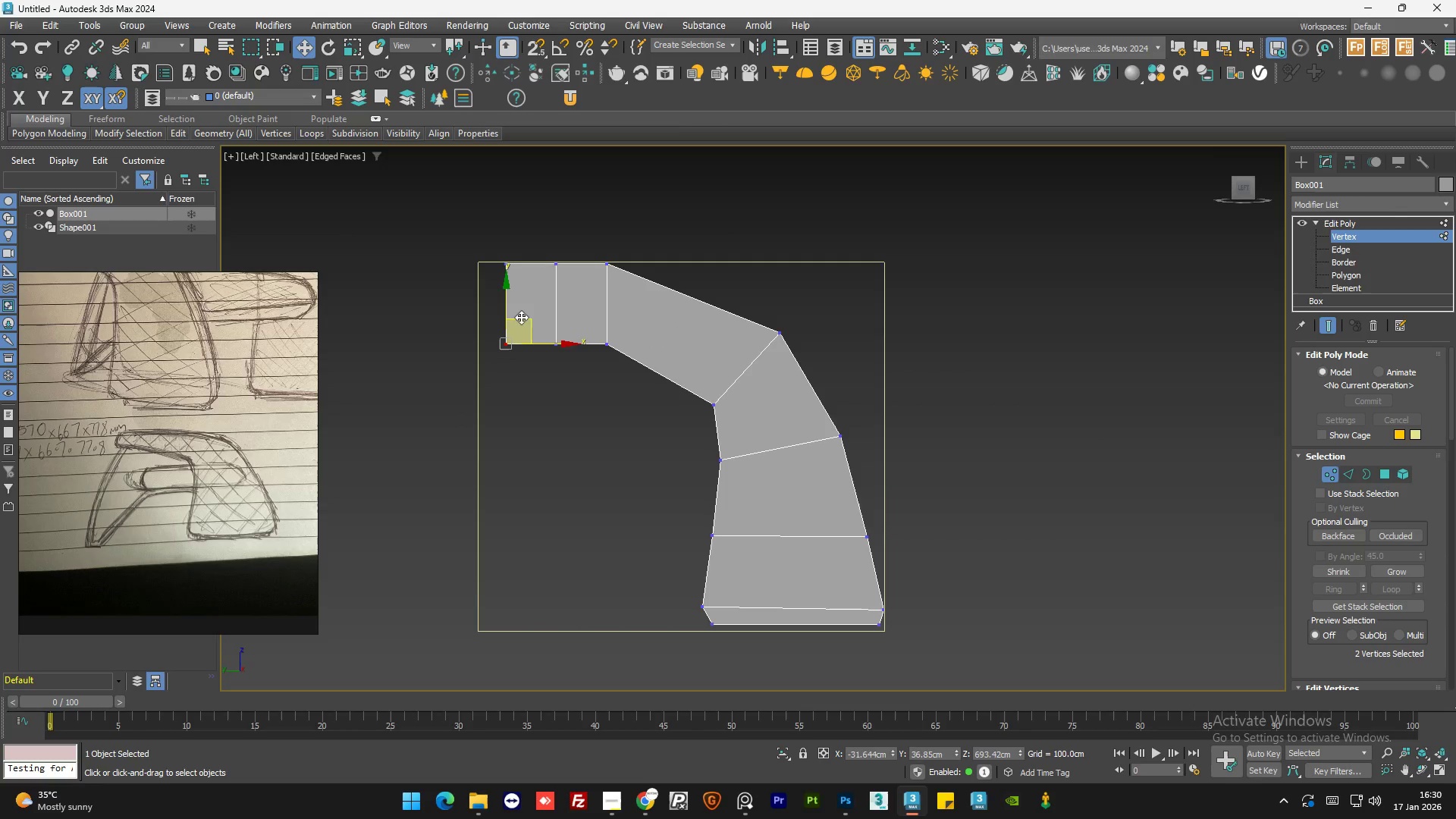 
left_click_drag(start_coordinate=[525, 318], to_coordinate=[500, 275])
 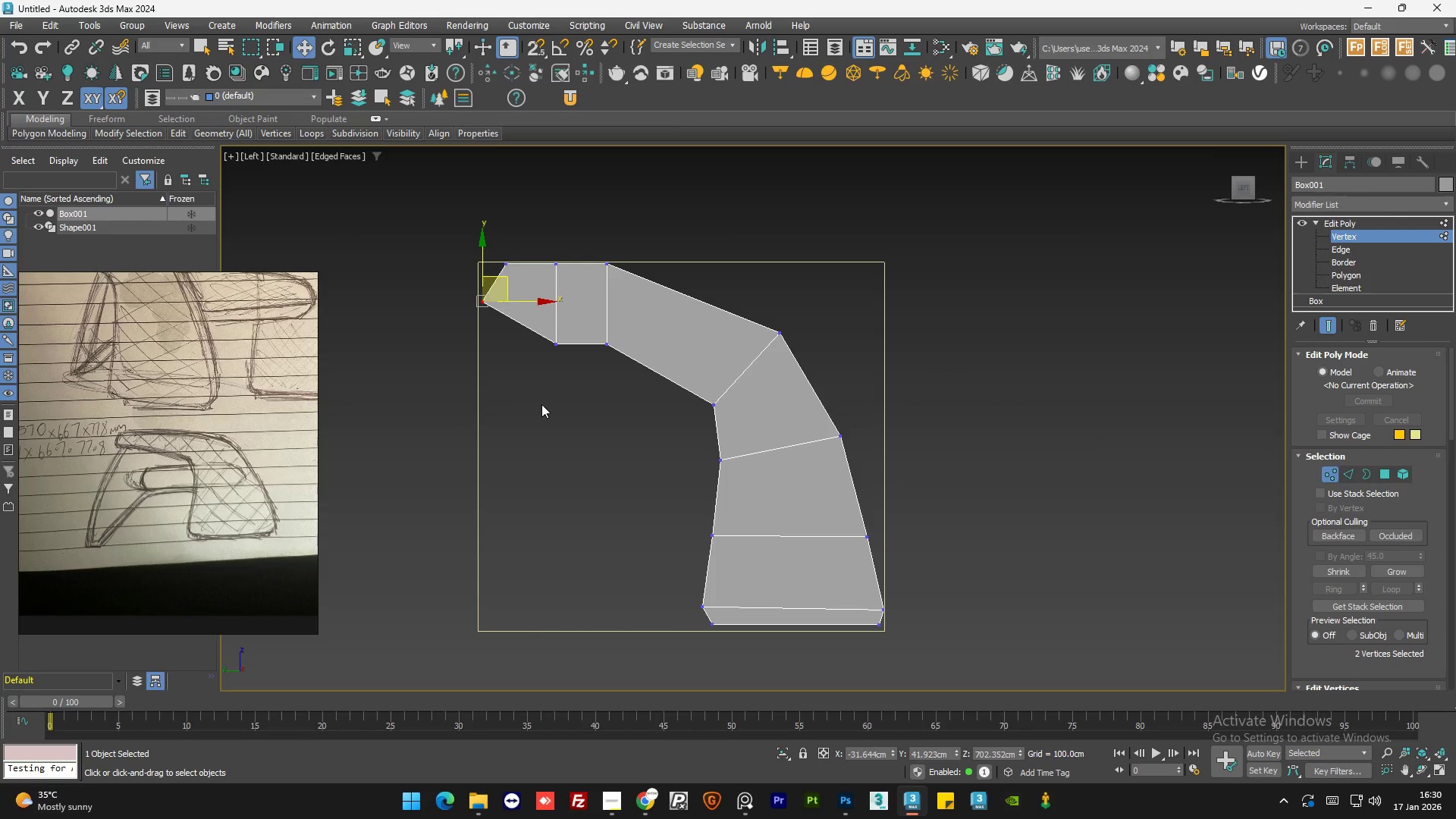 
left_click([543, 410])
 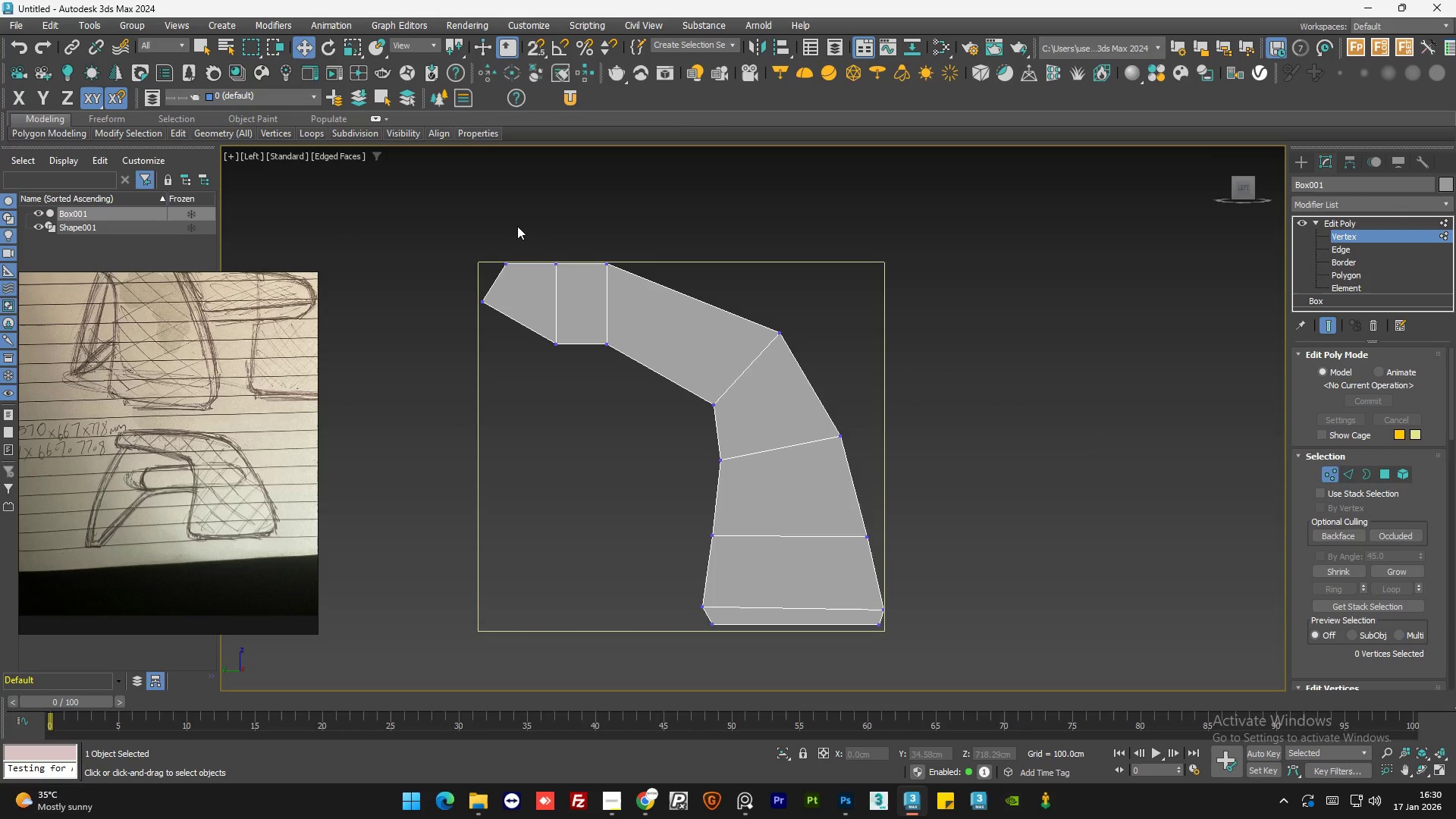 
left_click_drag(start_coordinate=[519, 231], to_coordinate=[491, 280])
 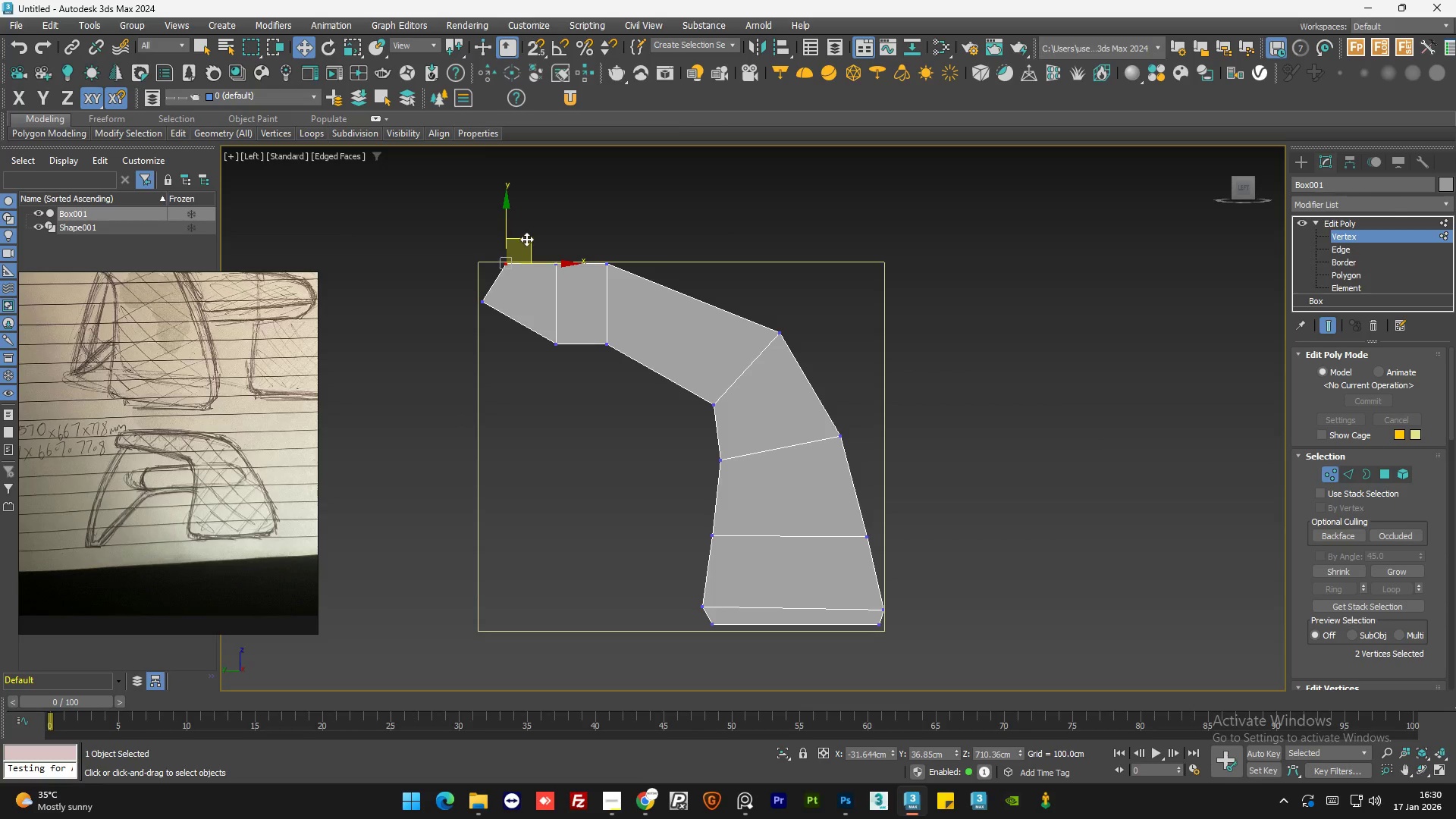 
left_click_drag(start_coordinate=[527, 238], to_coordinate=[514, 243])
 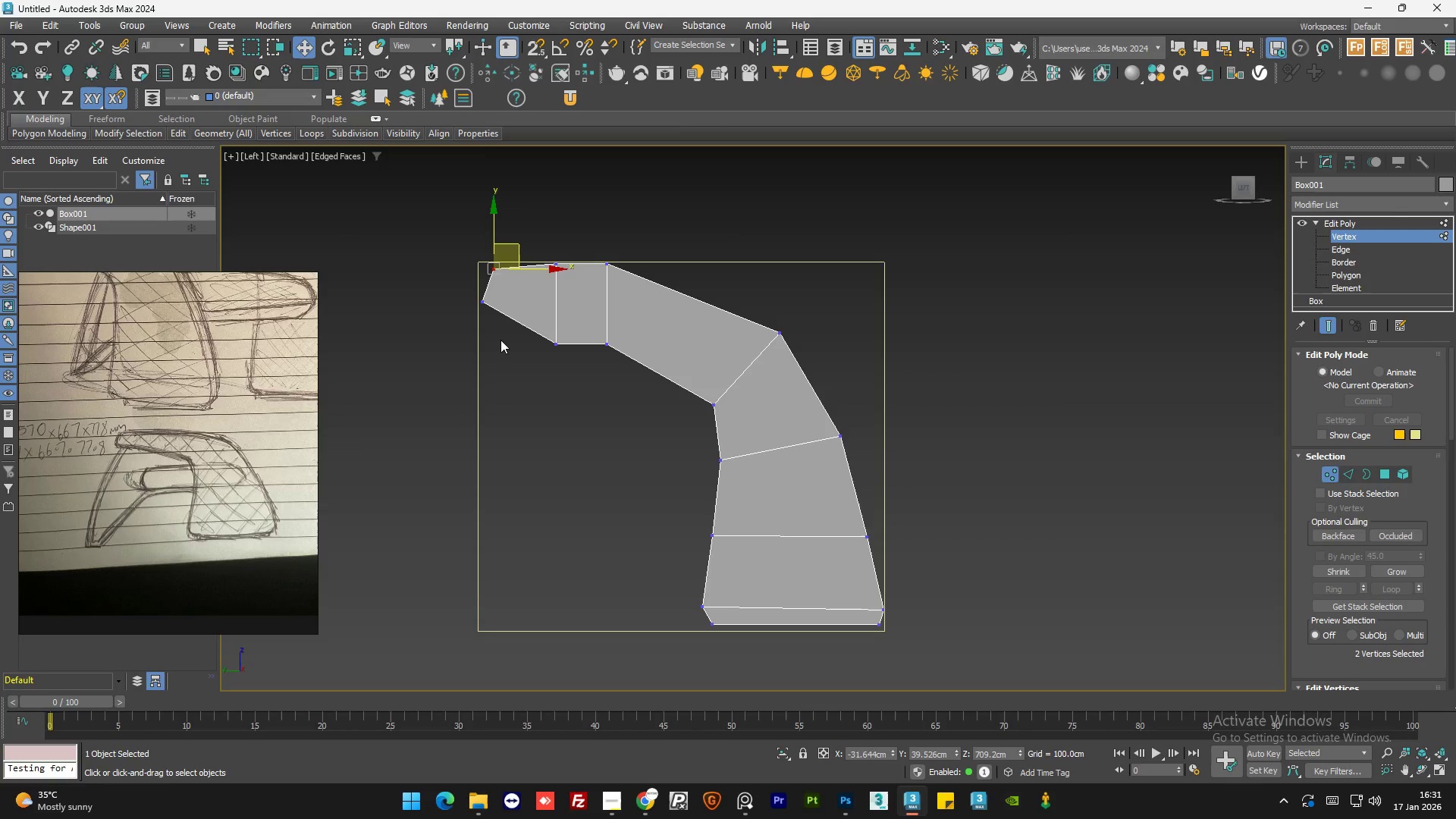 
left_click([496, 361])
 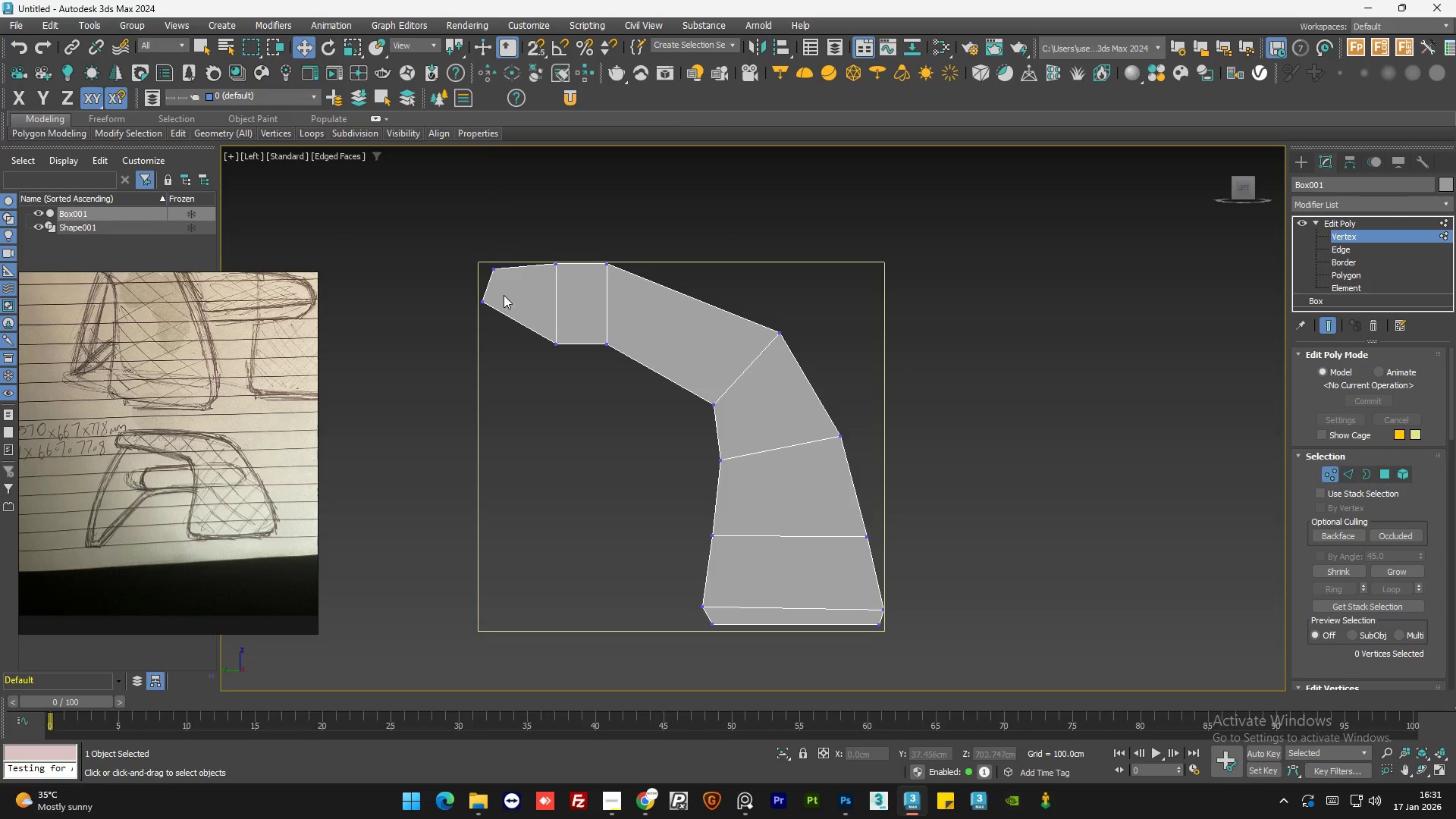 
left_click_drag(start_coordinate=[504, 295], to_coordinate=[454, 323])
 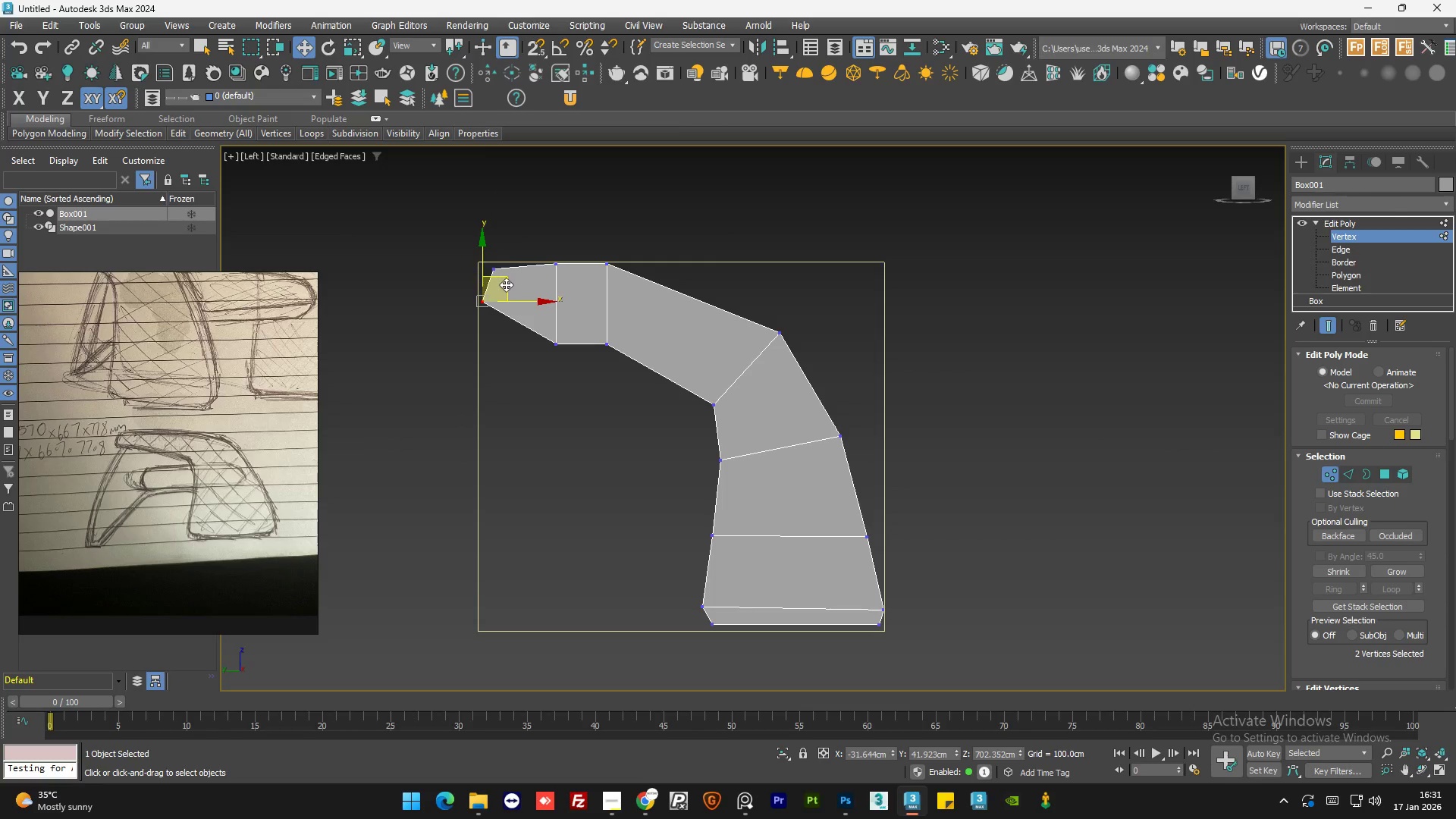 
left_click_drag(start_coordinate=[506, 283], to_coordinate=[506, 276])
 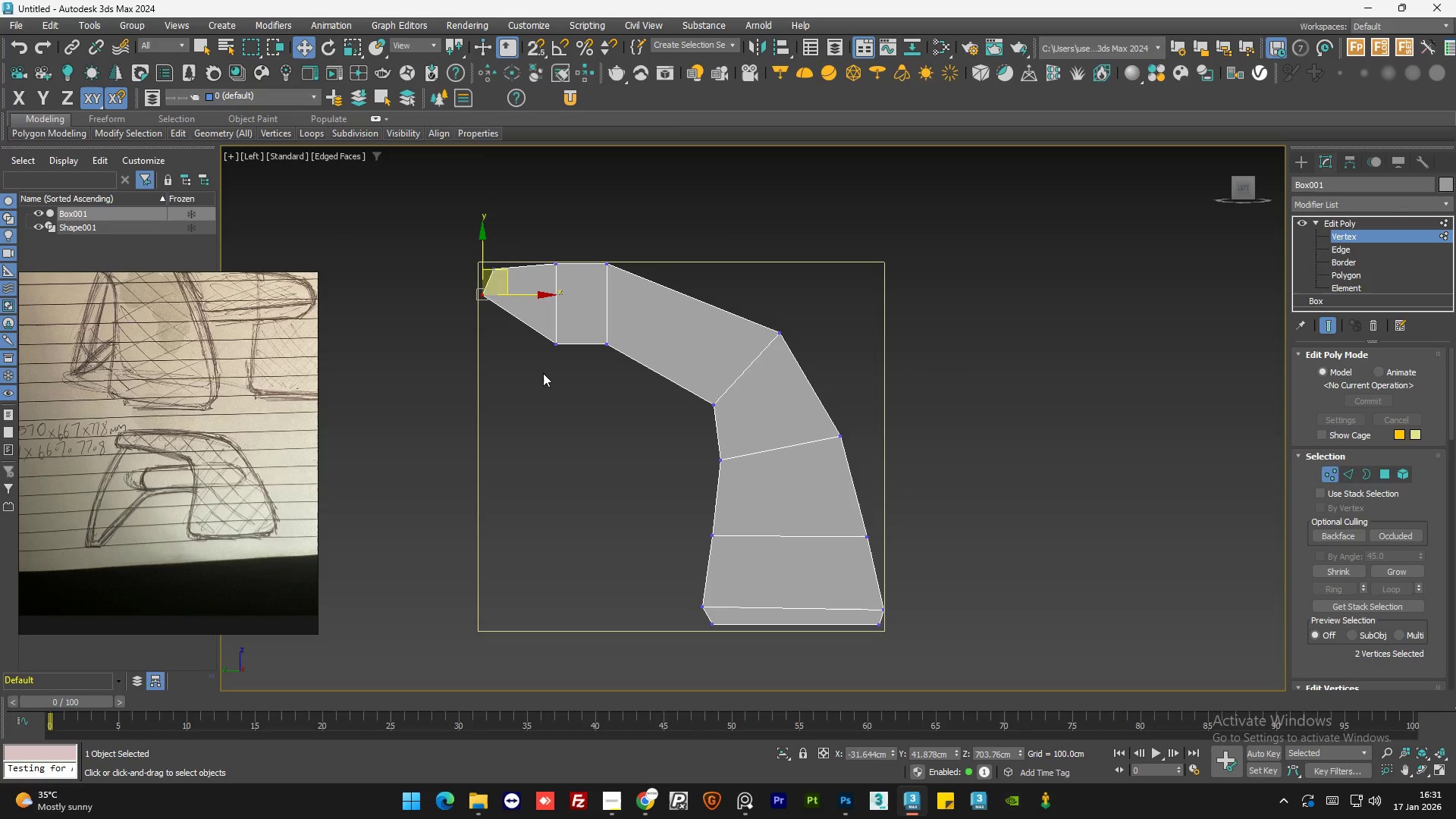 
left_click([543, 374])
 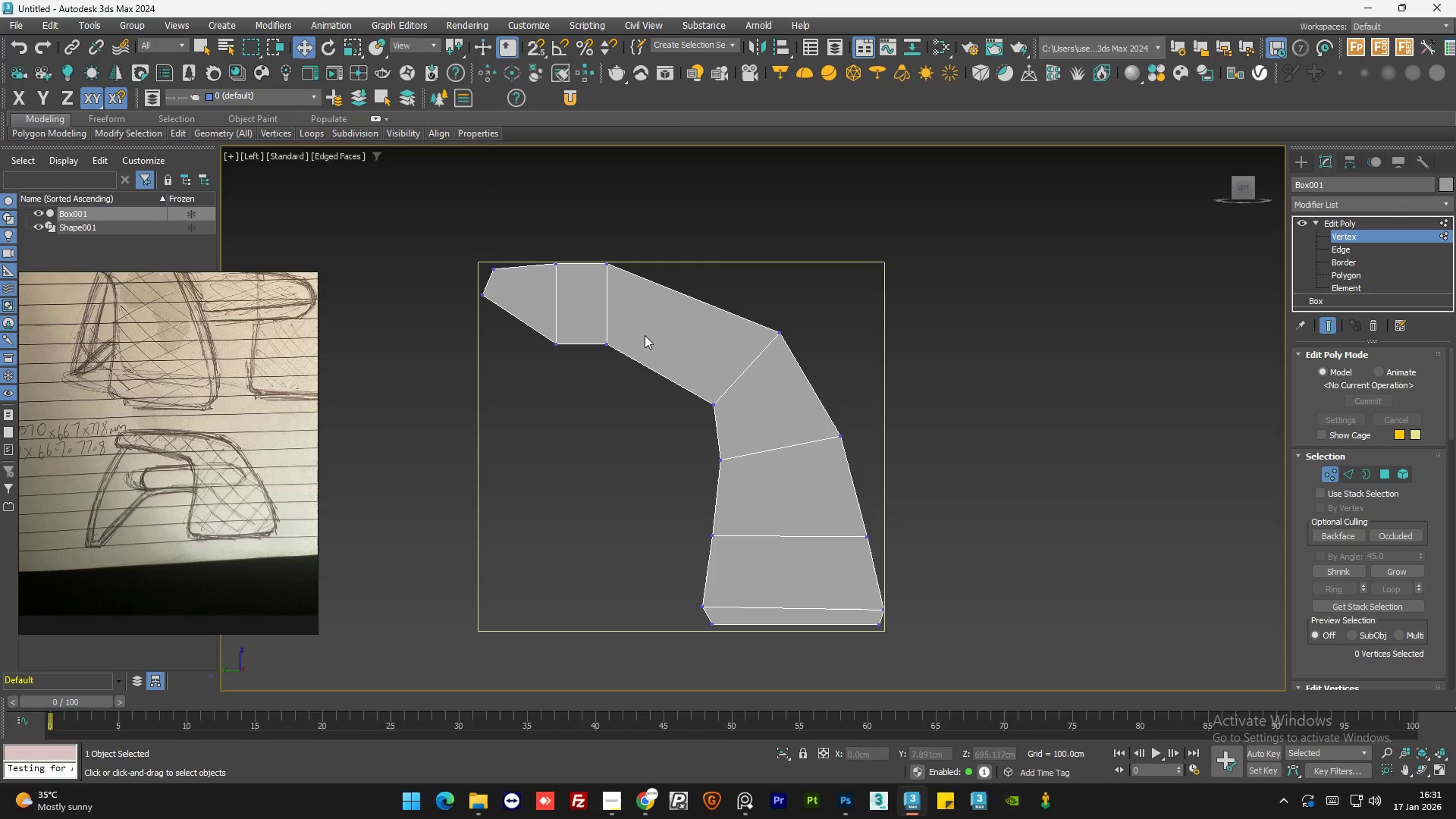 
left_click_drag(start_coordinate=[638, 327], to_coordinate=[586, 375])
 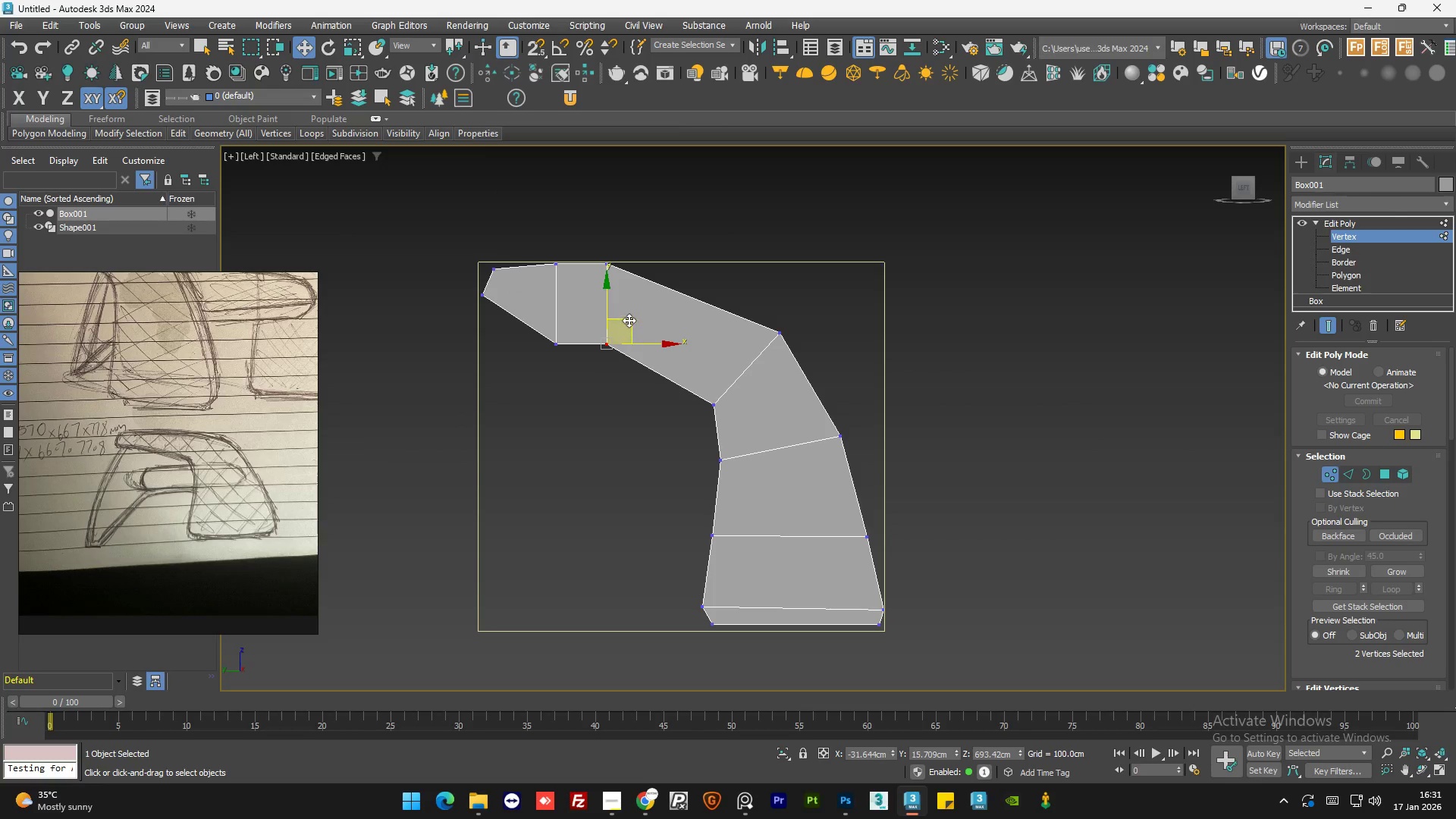 
left_click_drag(start_coordinate=[629, 320], to_coordinate=[703, 352])
 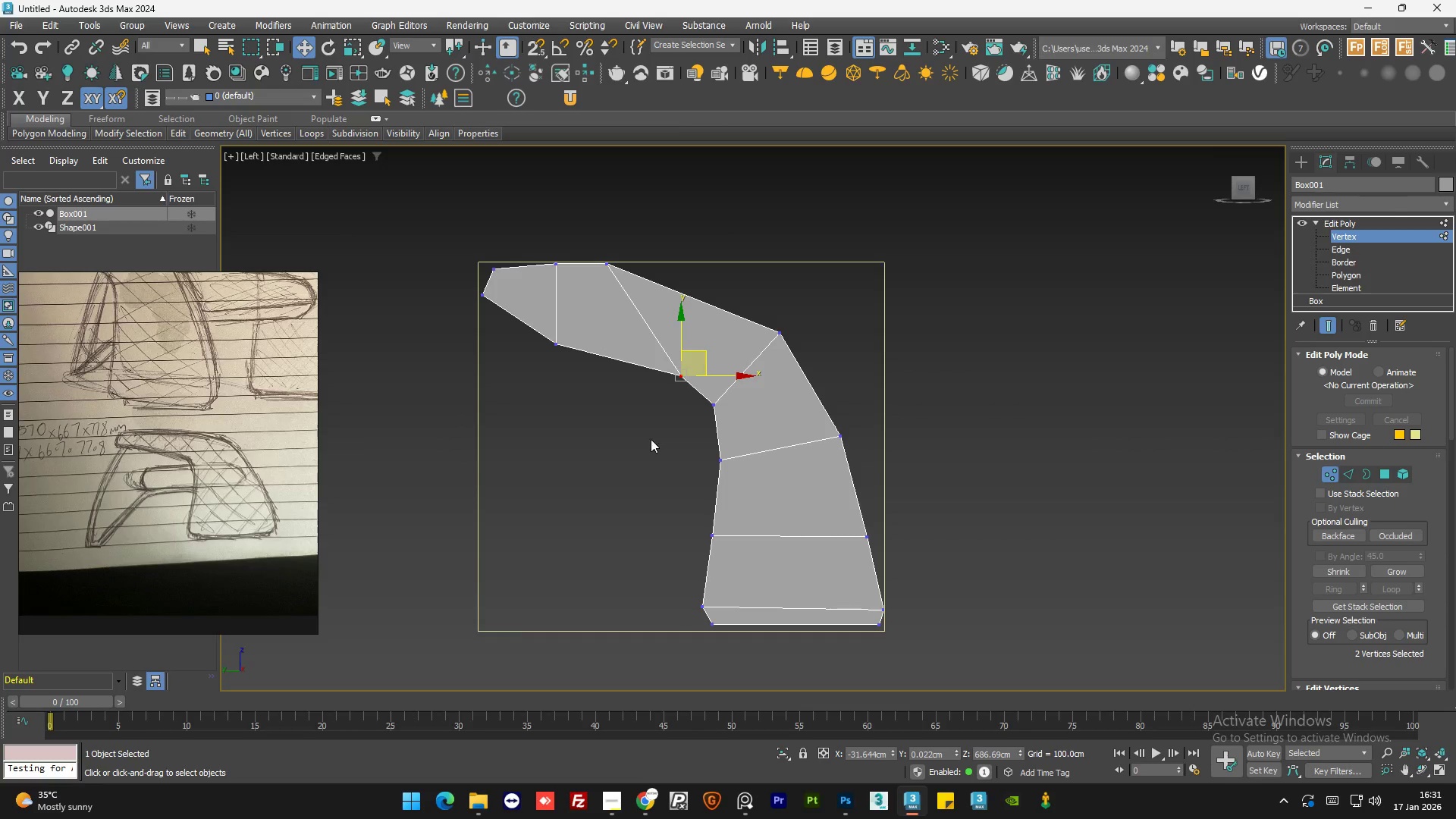 
left_click([651, 439])
 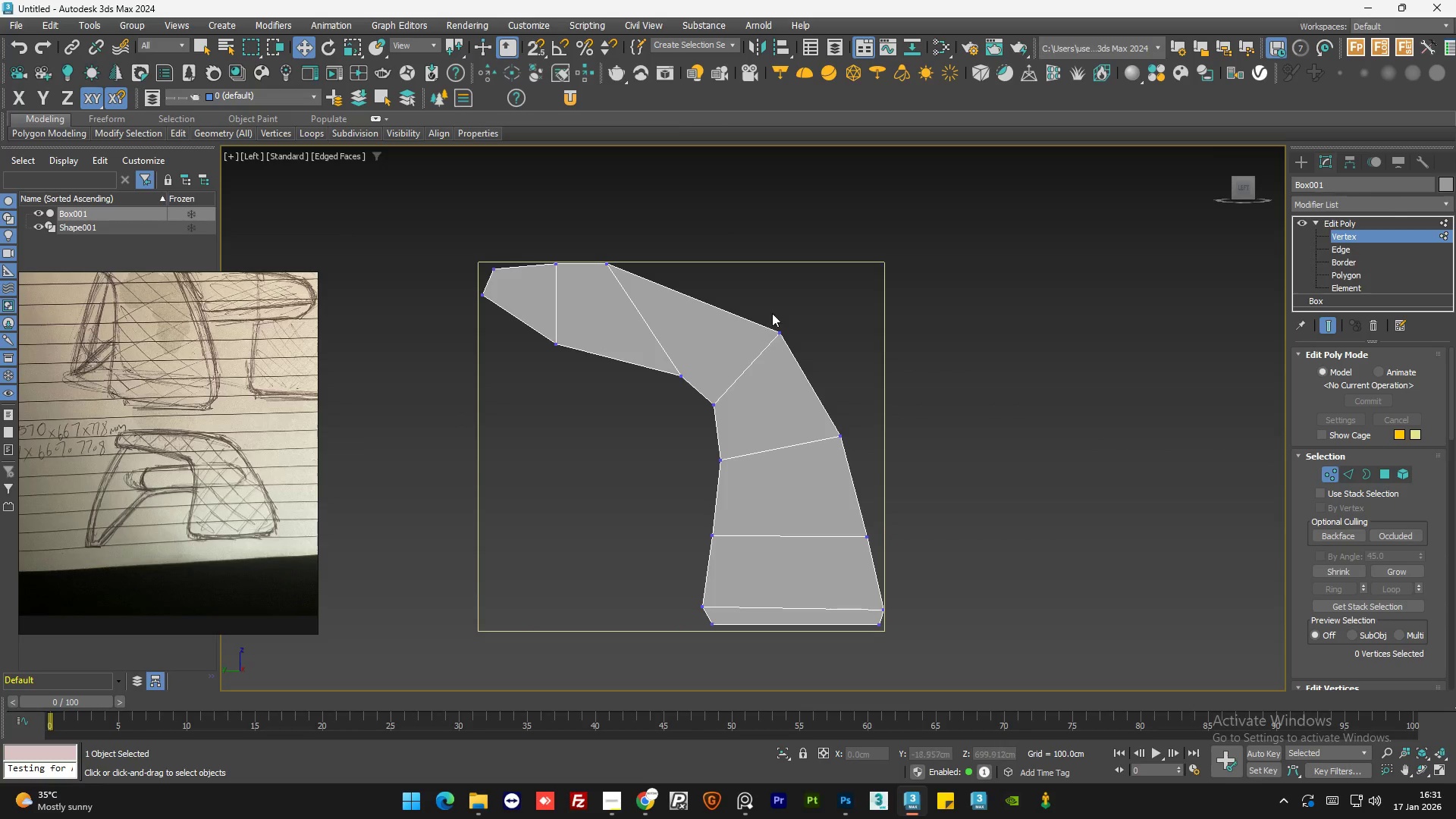 
left_click_drag(start_coordinate=[807, 301], to_coordinate=[758, 359])
 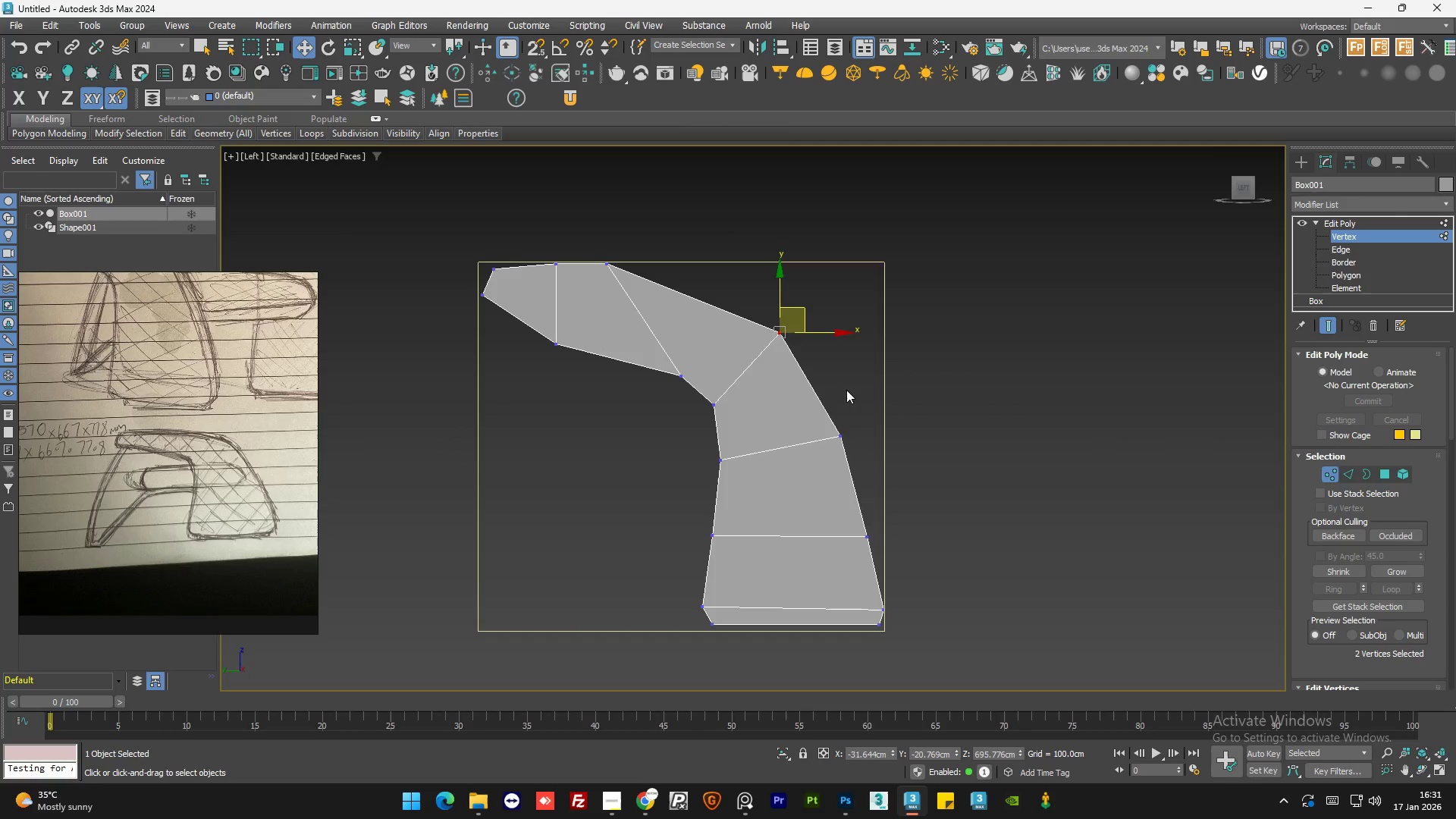 
left_click([847, 388])
 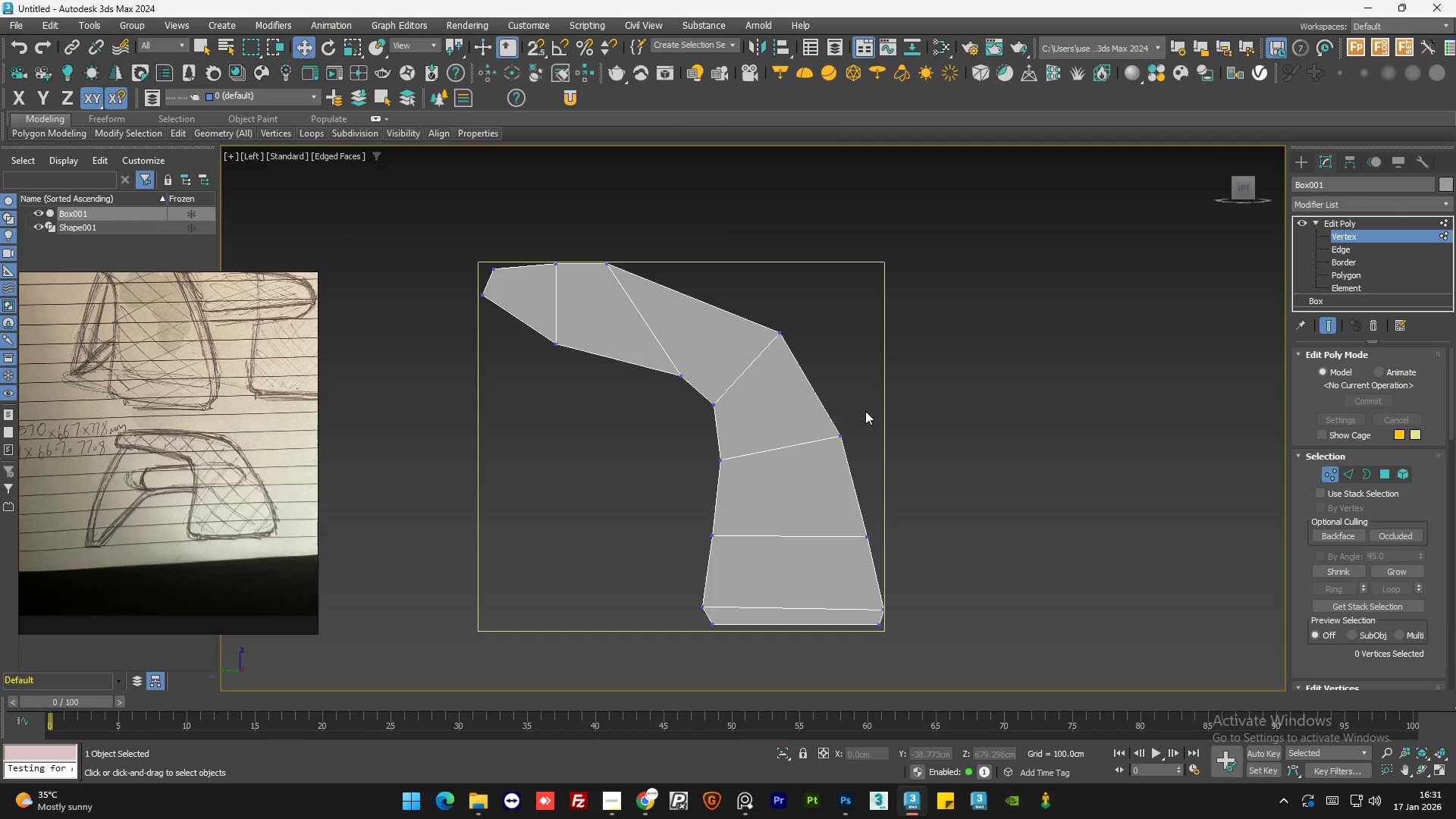 
left_click_drag(start_coordinate=[865, 411], to_coordinate=[686, 491])
 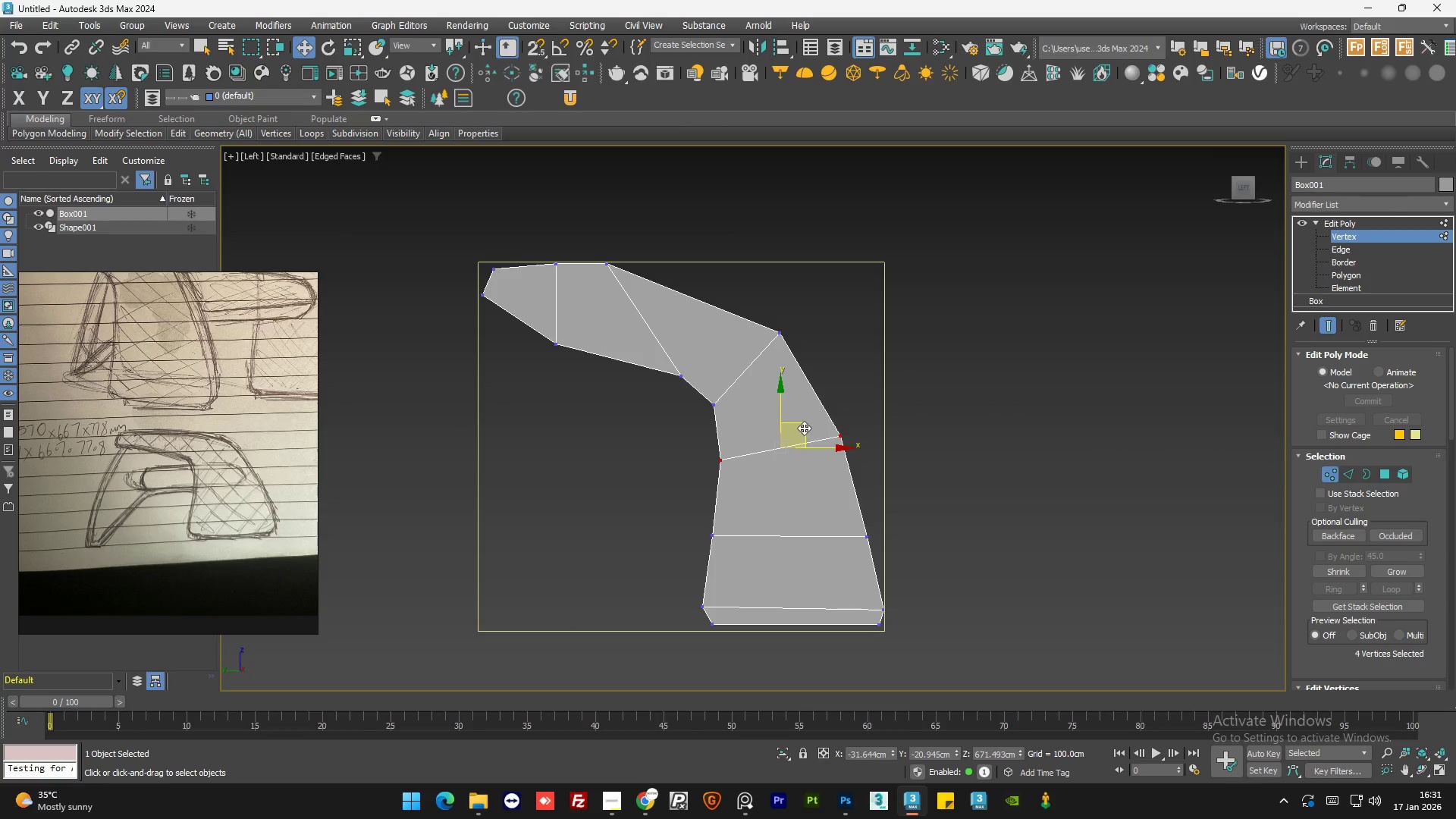 
left_click_drag(start_coordinate=[804, 424], to_coordinate=[804, 413])
 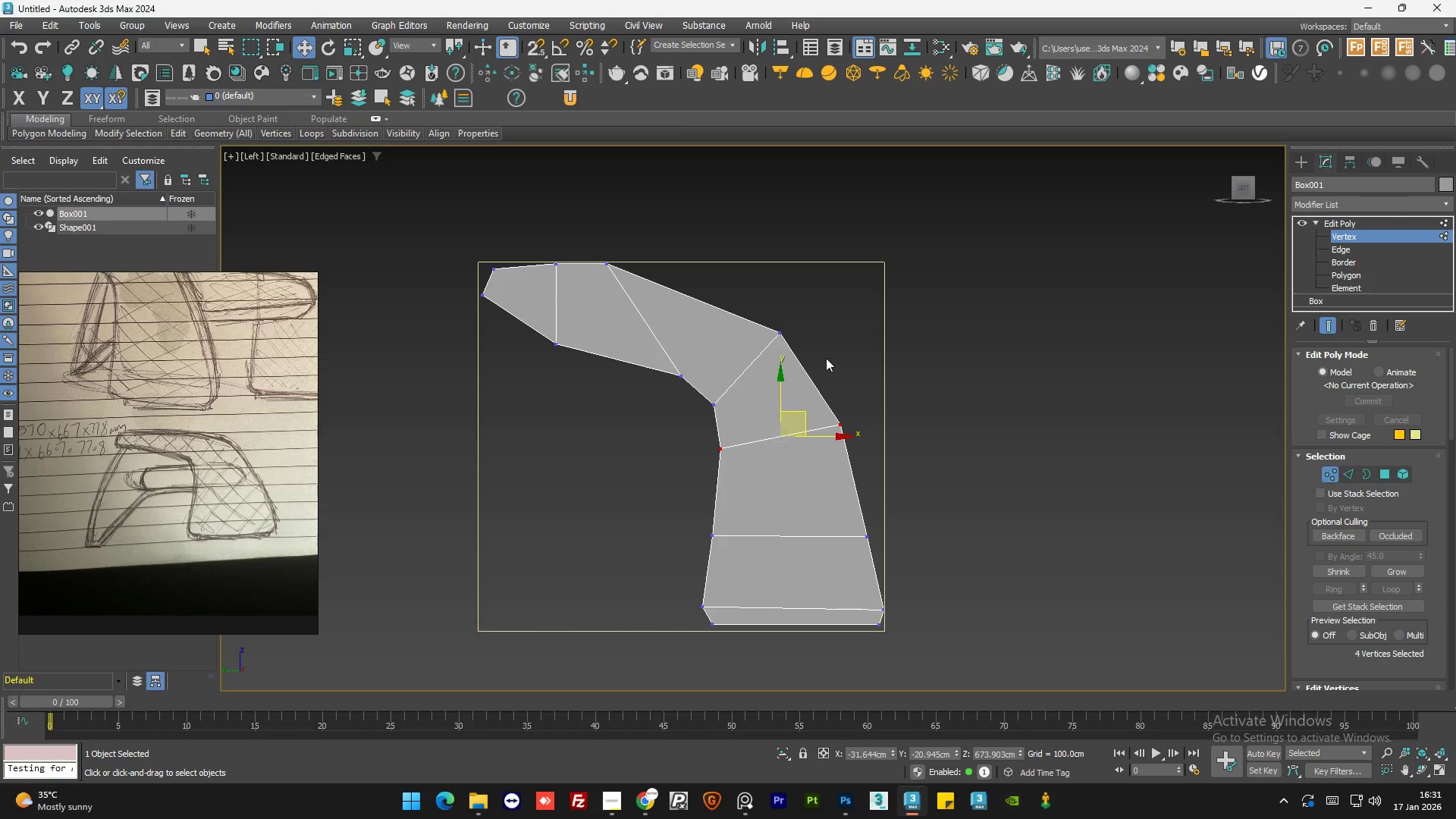 
left_click([826, 358])
 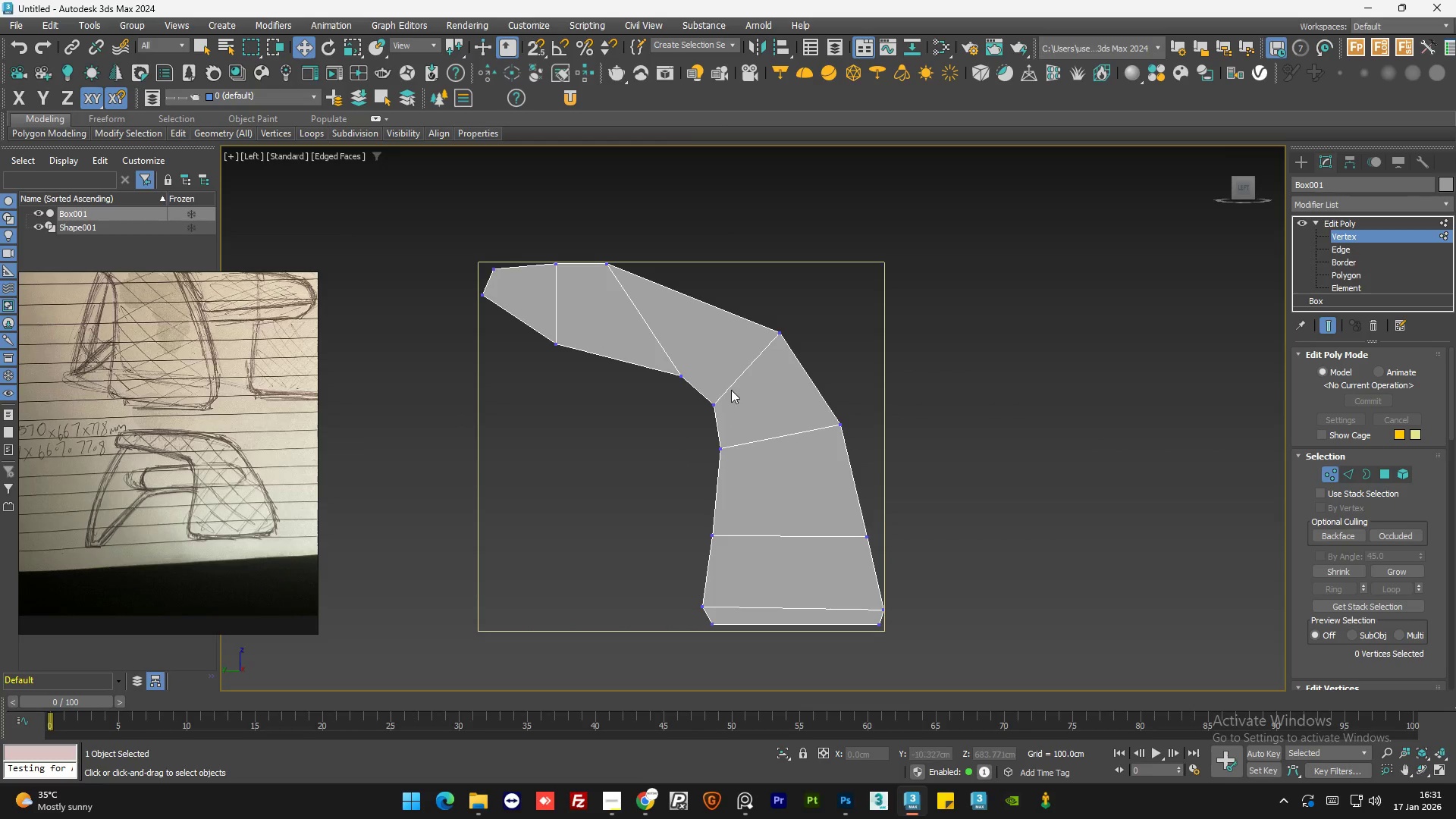 
left_click_drag(start_coordinate=[731, 389], to_coordinate=[693, 429])
 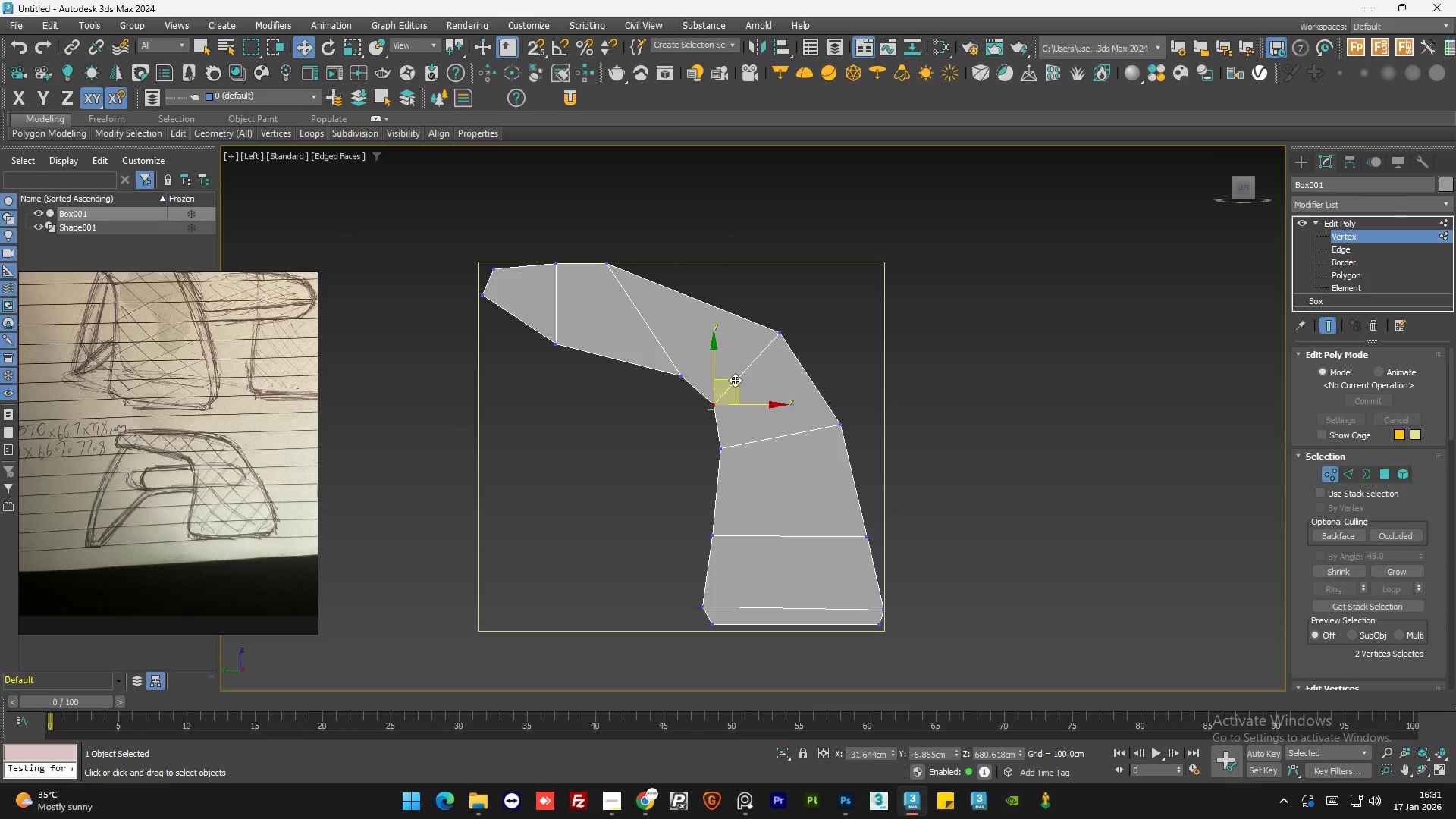 
left_click_drag(start_coordinate=[735, 379], to_coordinate=[733, 372])
 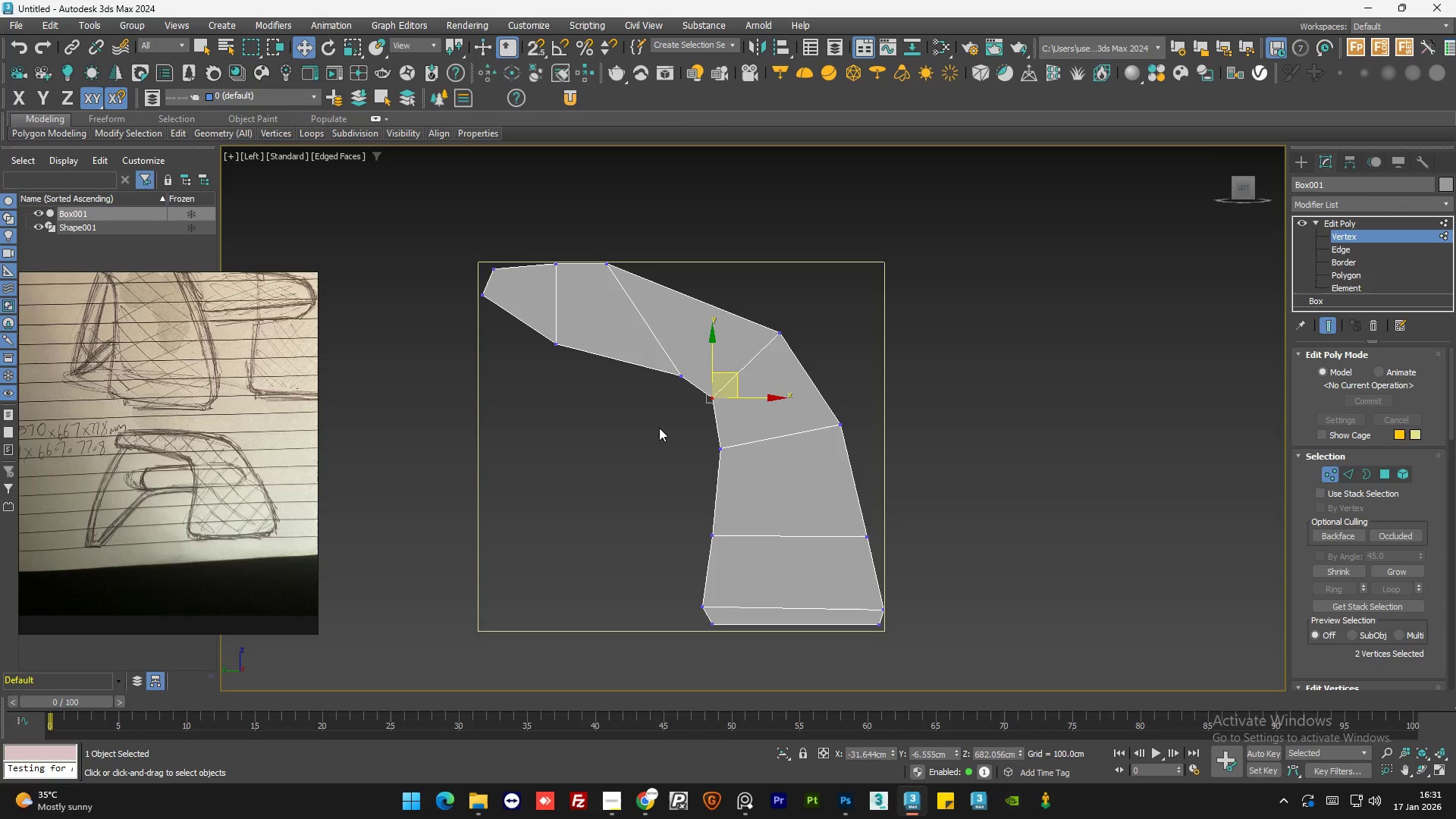 
left_click([659, 428])
 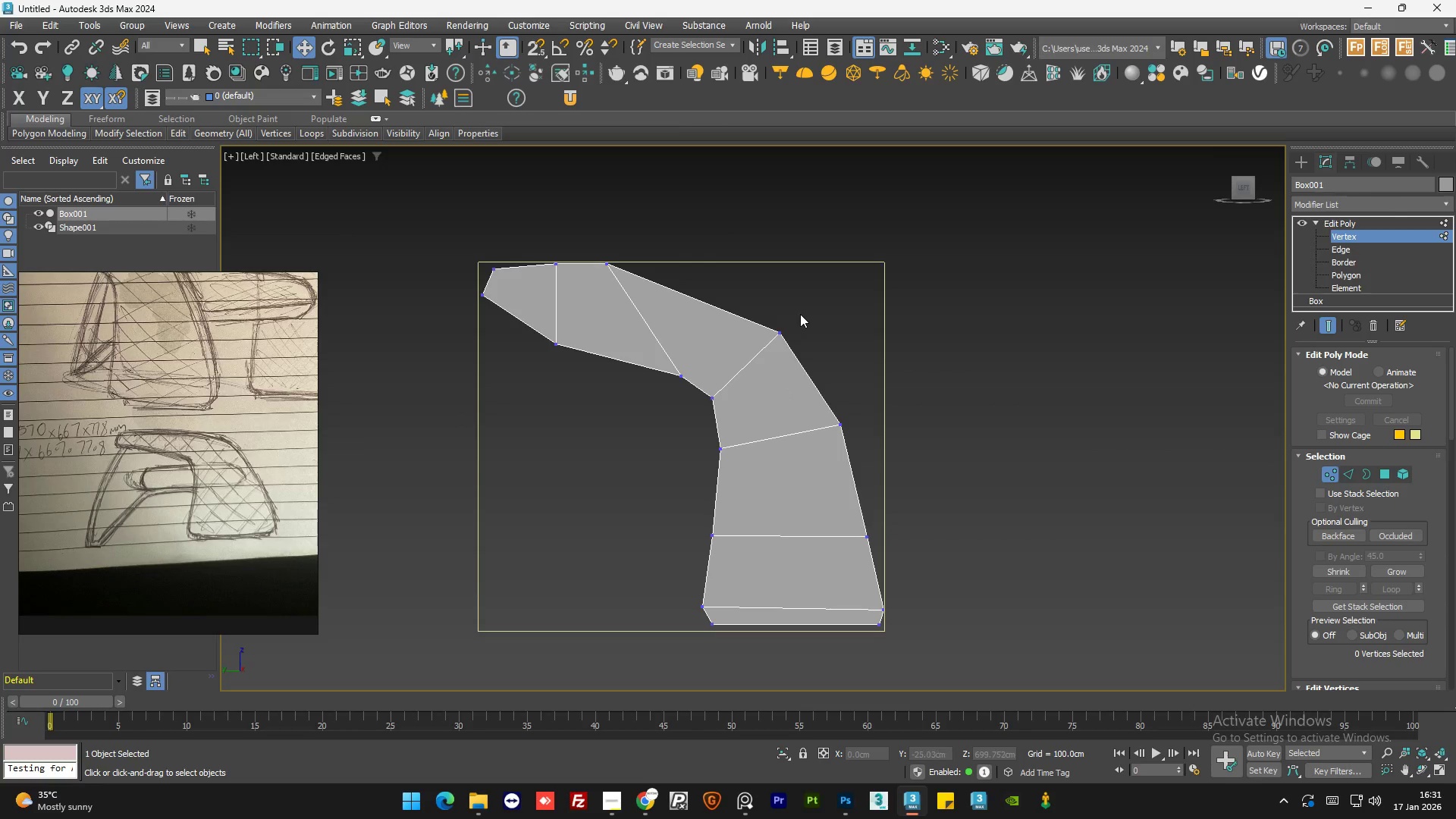 
left_click_drag(start_coordinate=[800, 314], to_coordinate=[763, 356])
 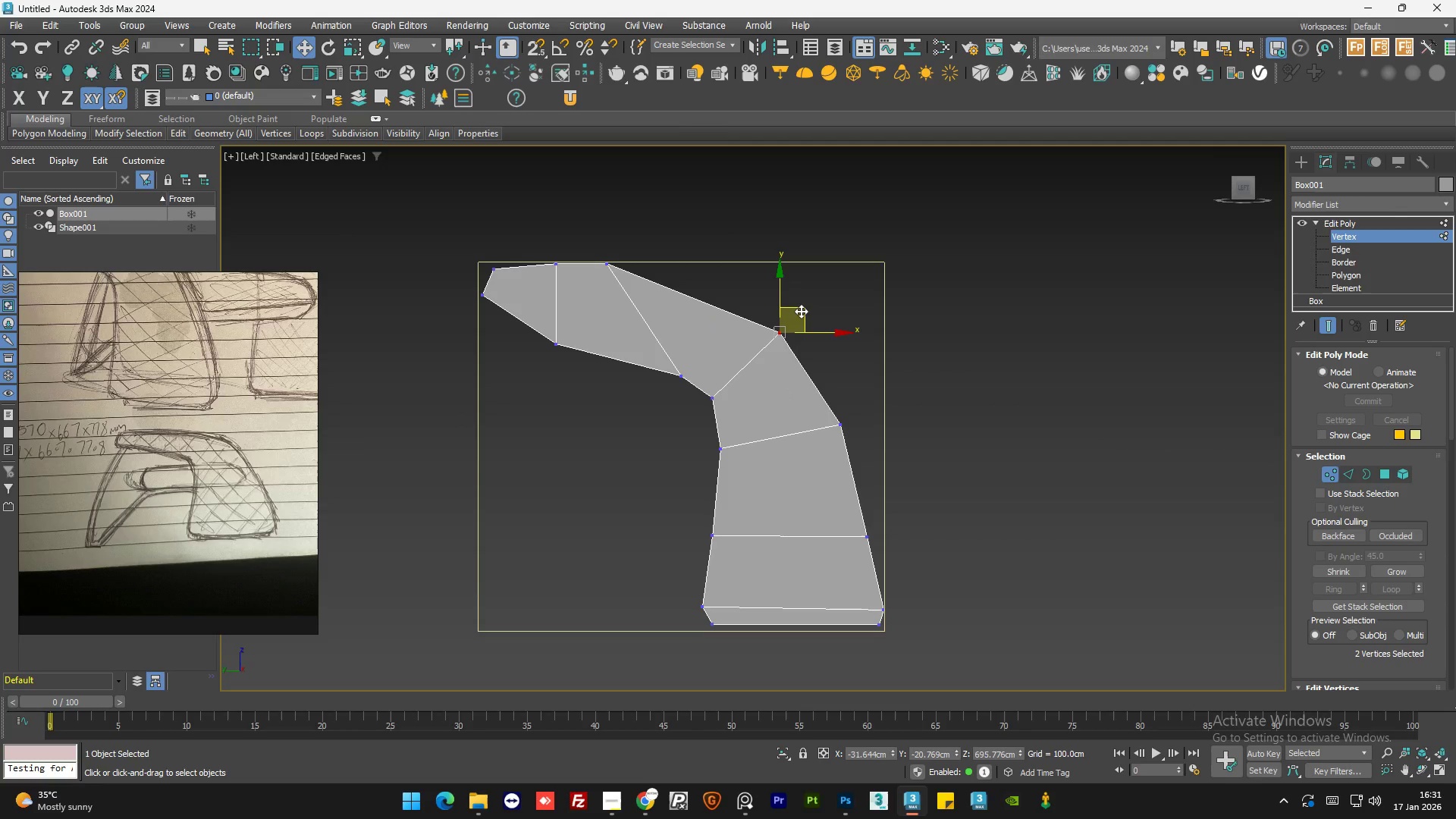 
left_click_drag(start_coordinate=[802, 310], to_coordinate=[818, 289])
 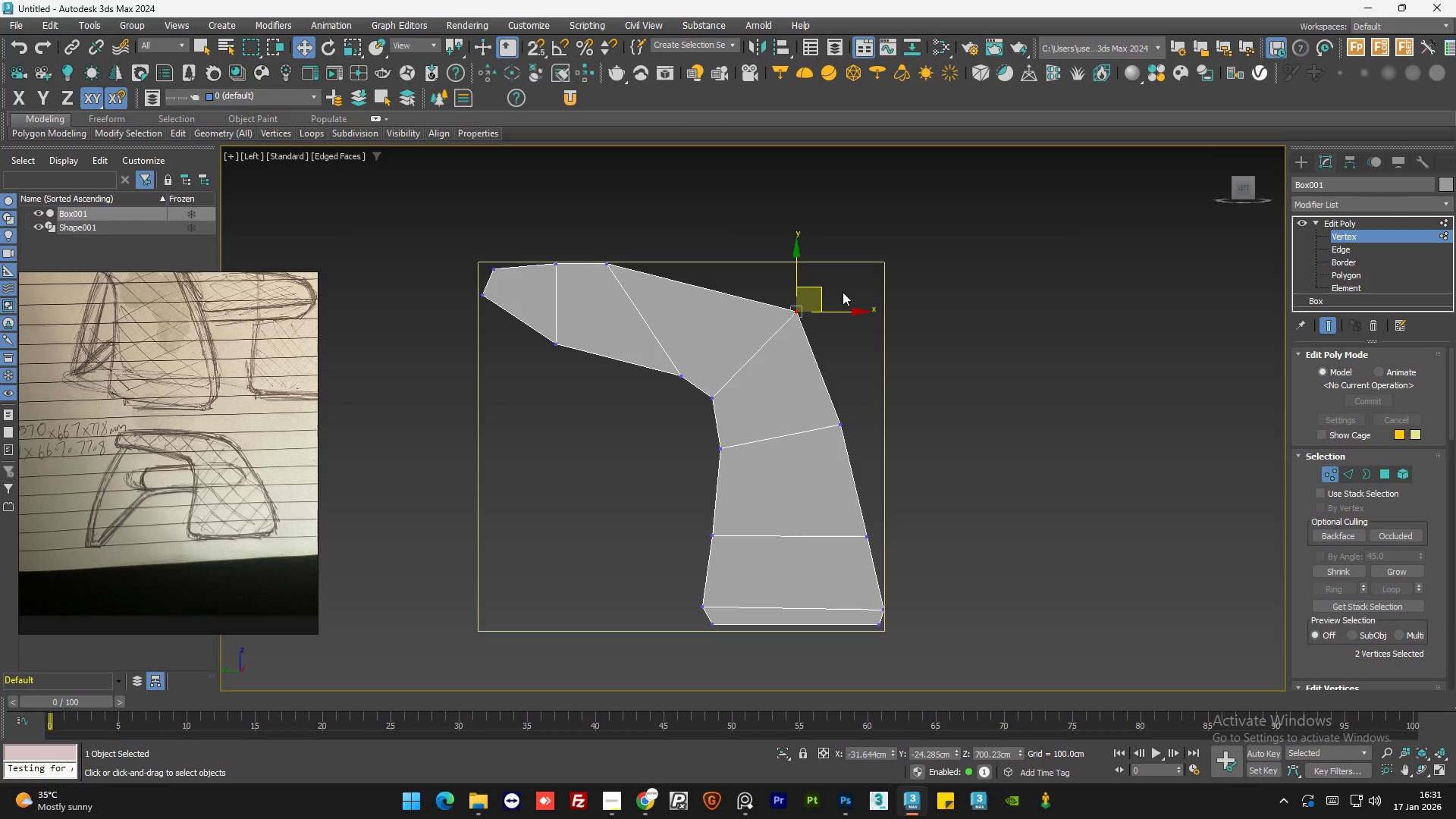 
left_click([843, 291])
 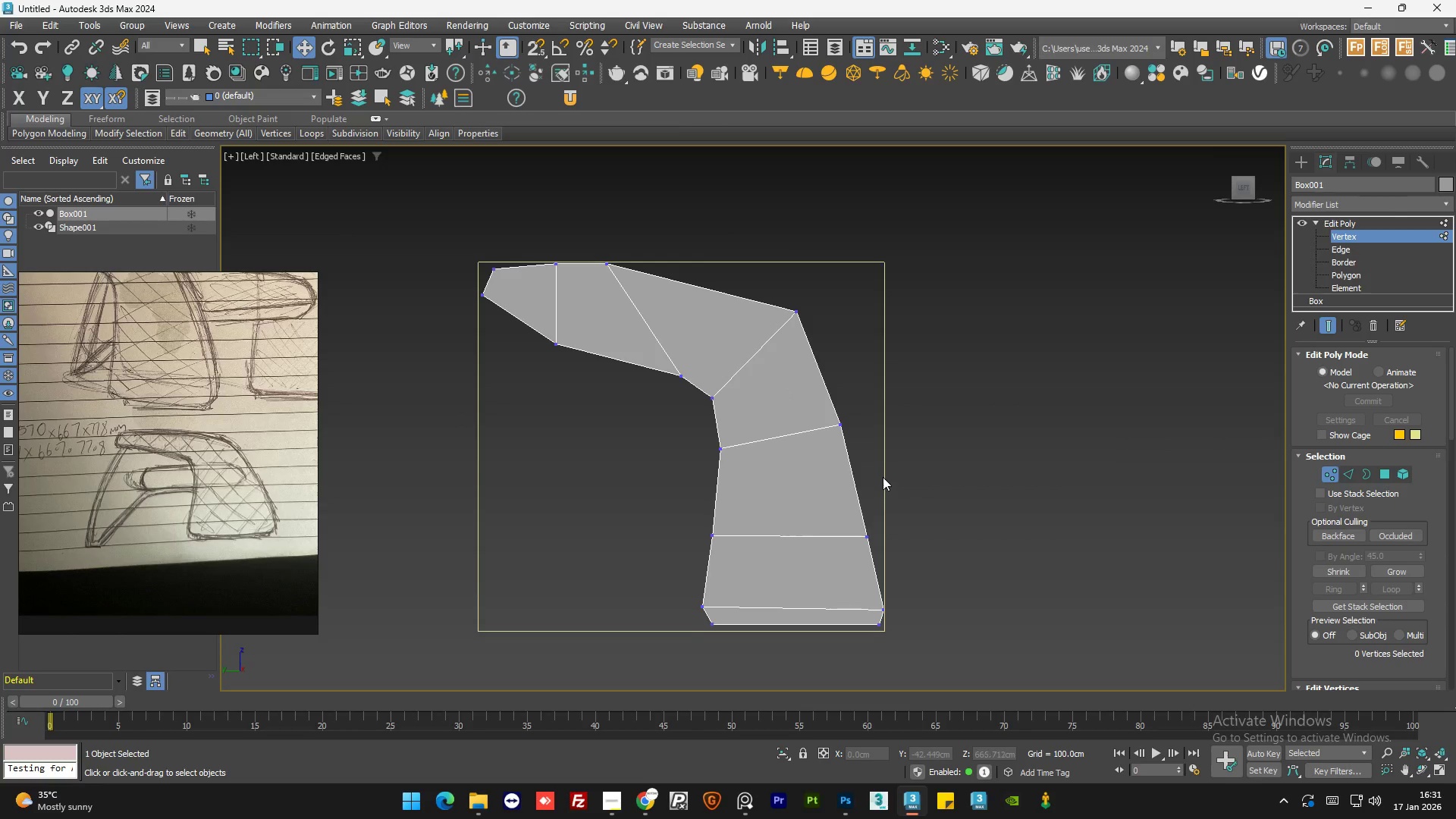 
left_click_drag(start_coordinate=[880, 511], to_coordinate=[837, 554])
 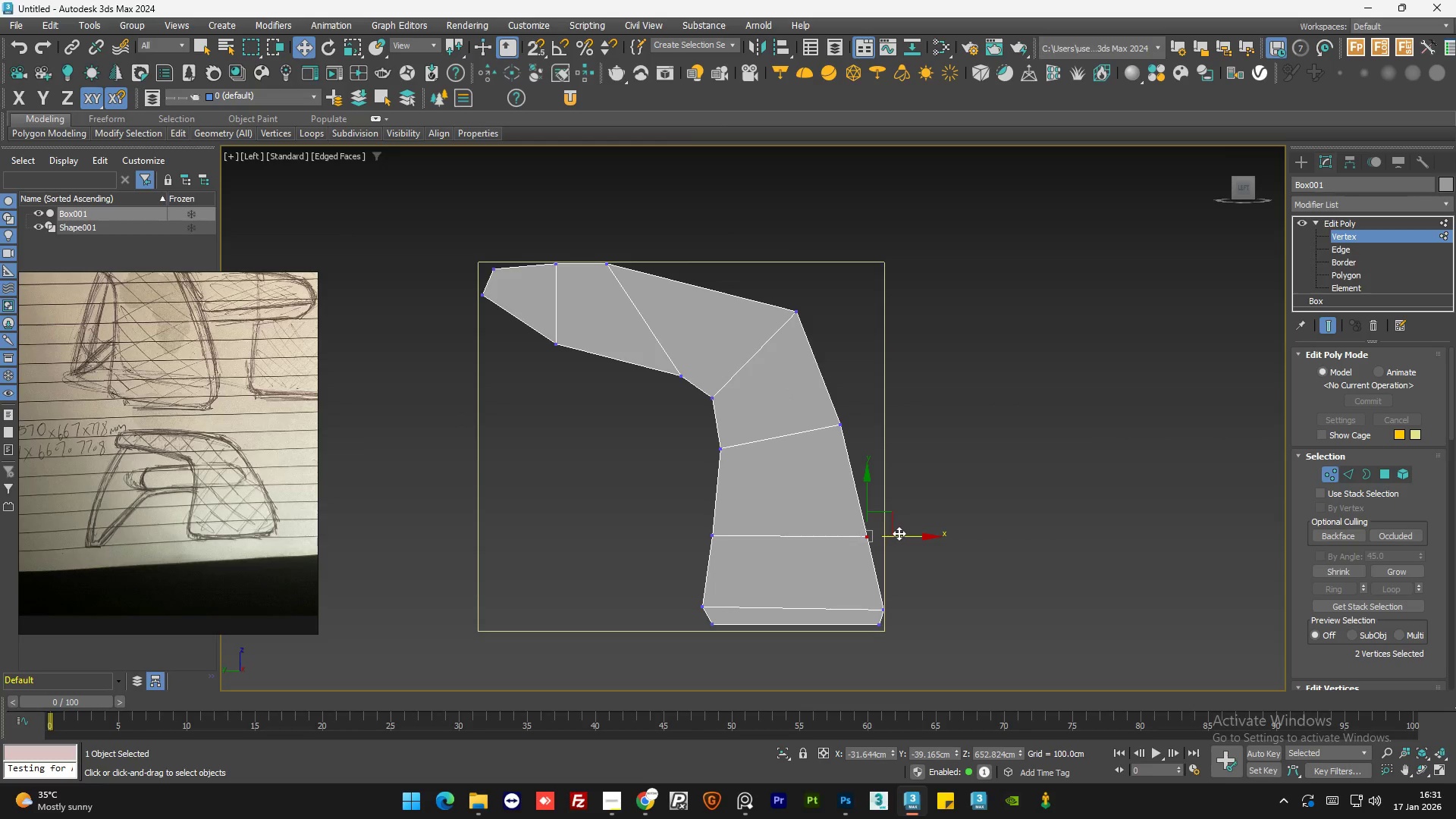 
left_click_drag(start_coordinate=[899, 533], to_coordinate=[905, 532])
 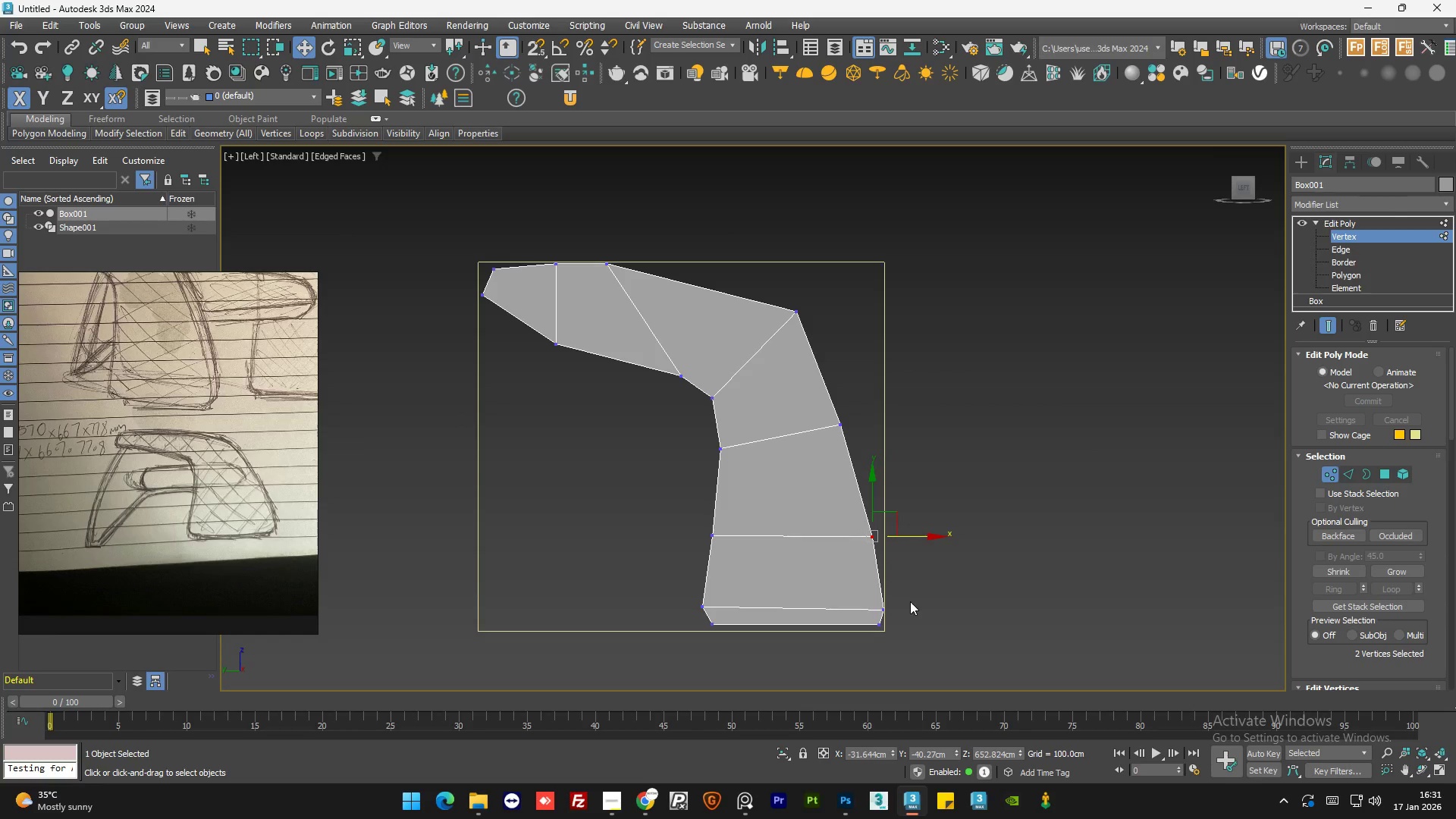 
left_click_drag(start_coordinate=[905, 560], to_coordinate=[905, 564])
 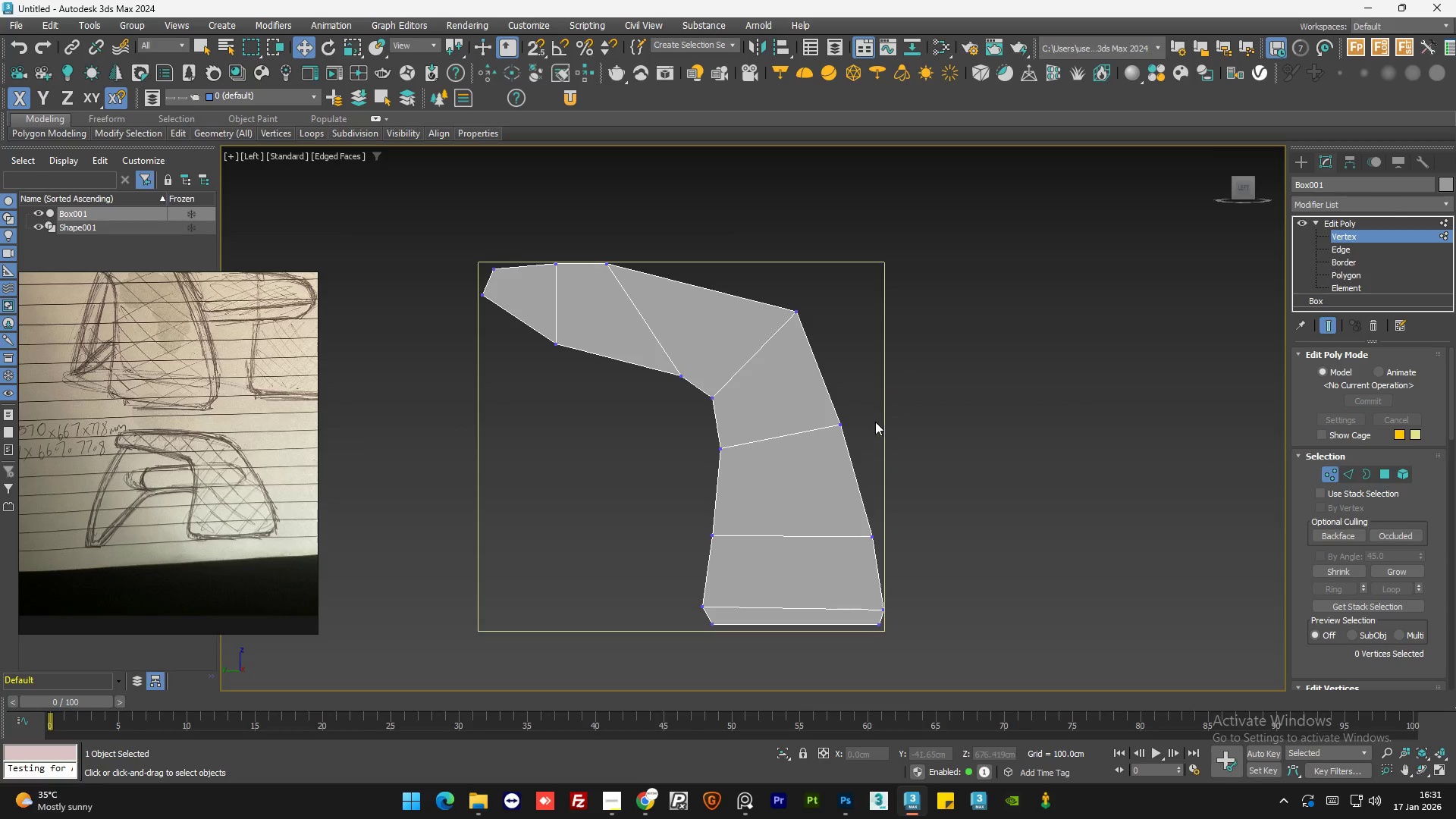 
left_click_drag(start_coordinate=[882, 388], to_coordinate=[813, 463])
 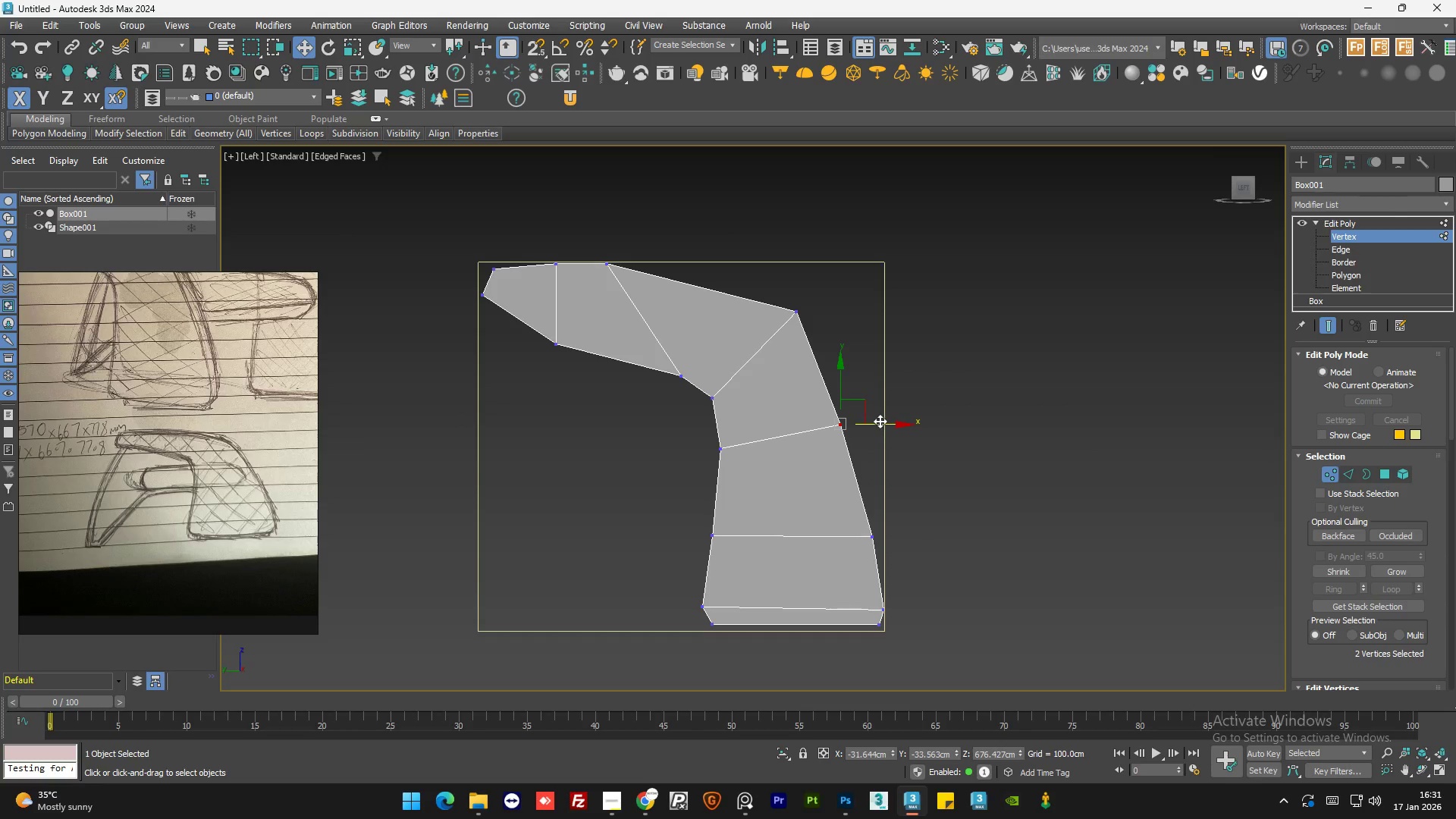 
left_click_drag(start_coordinate=[875, 425], to_coordinate=[883, 425])
 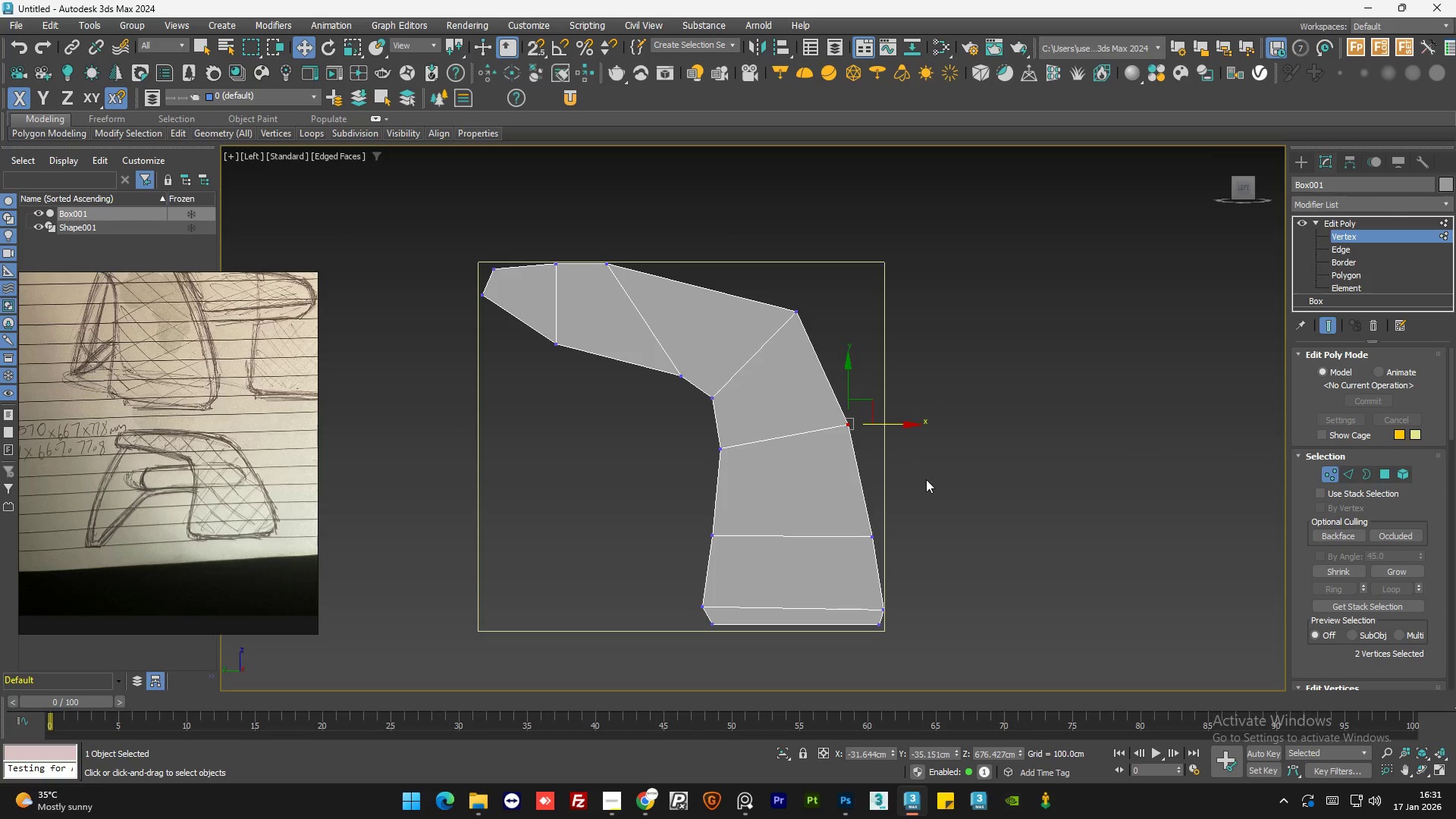 
left_click([927, 481])
 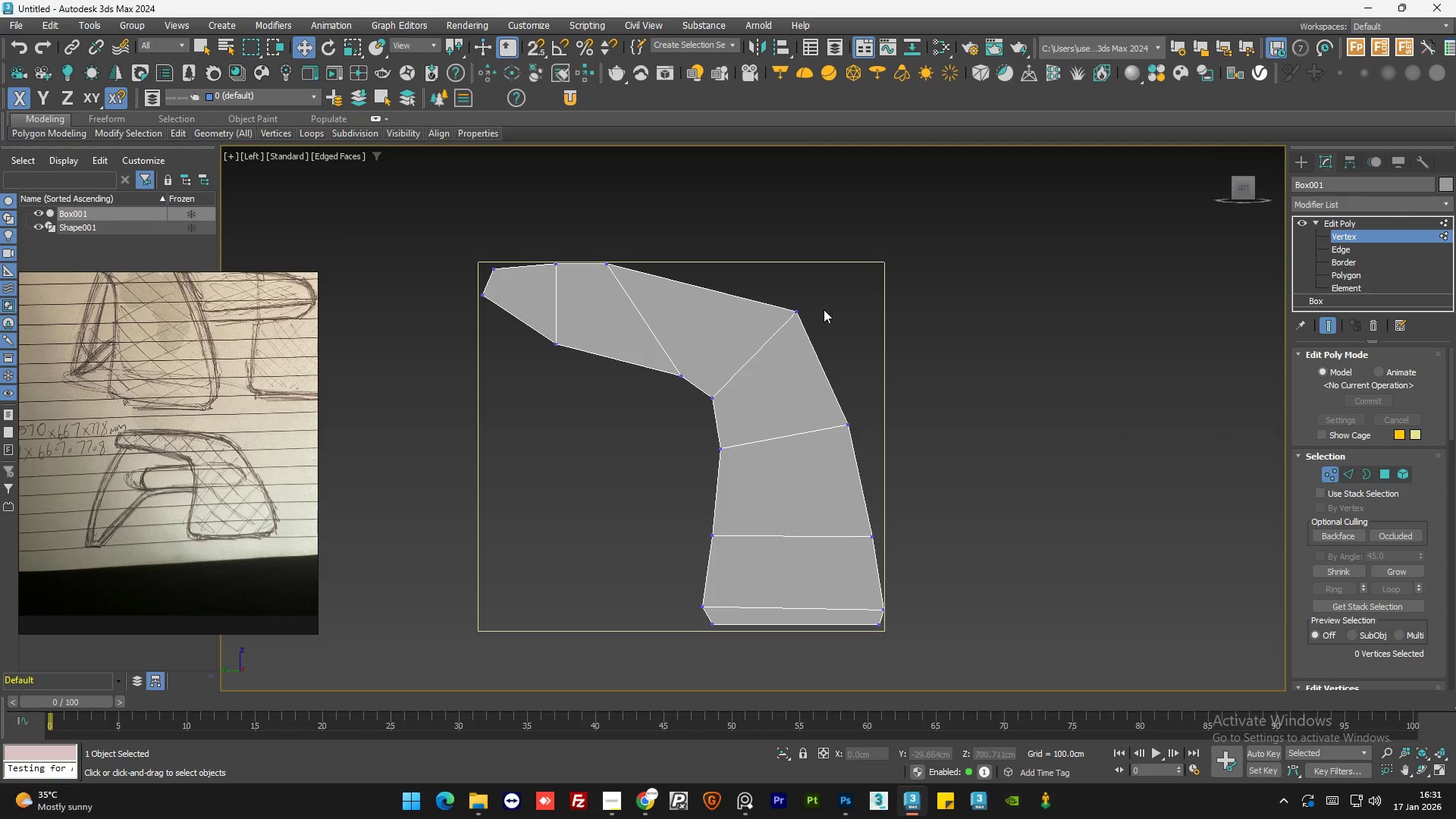 
left_click_drag(start_coordinate=[827, 282], to_coordinate=[780, 350])
 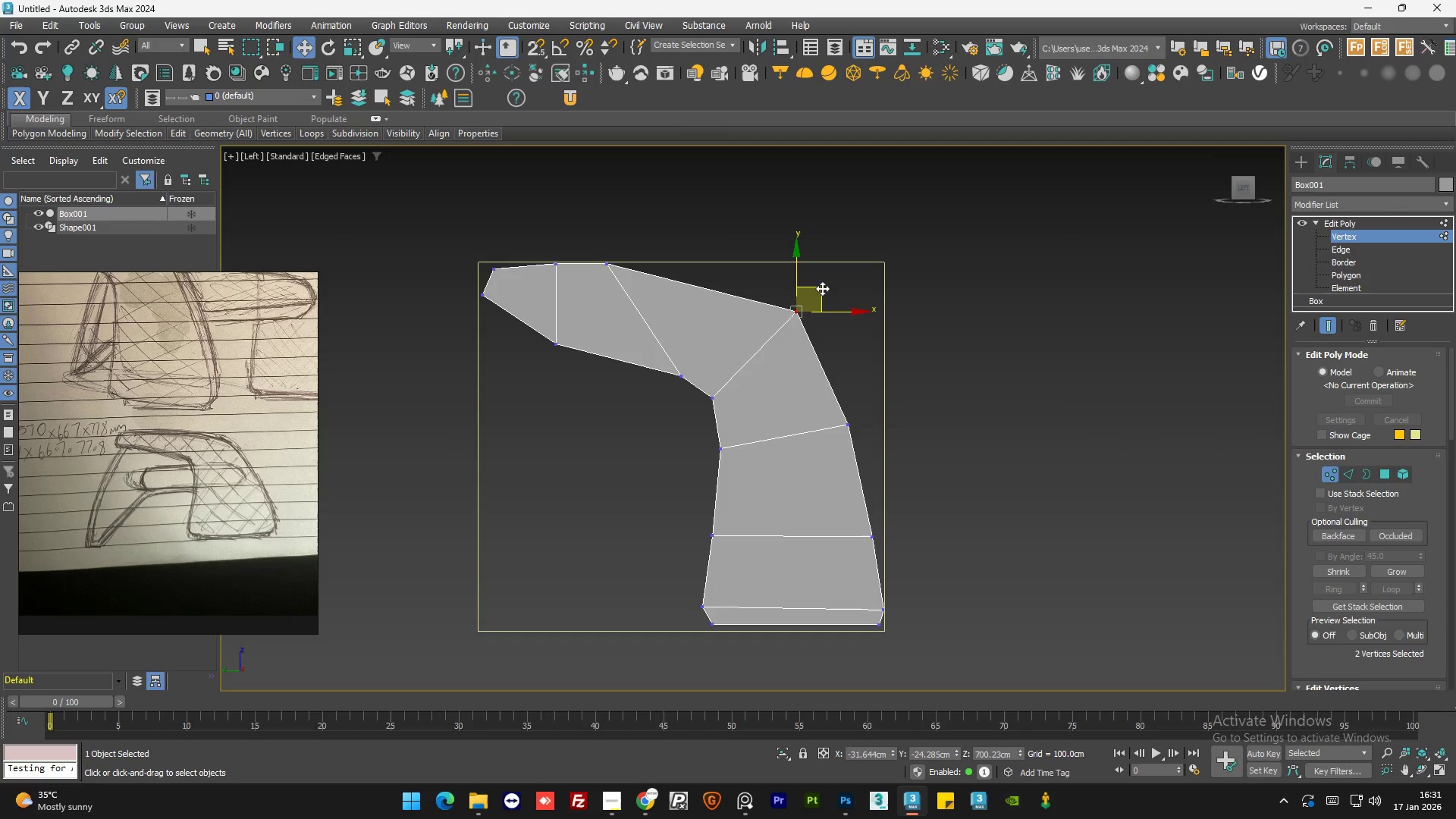 
left_click_drag(start_coordinate=[822, 287], to_coordinate=[832, 300])
 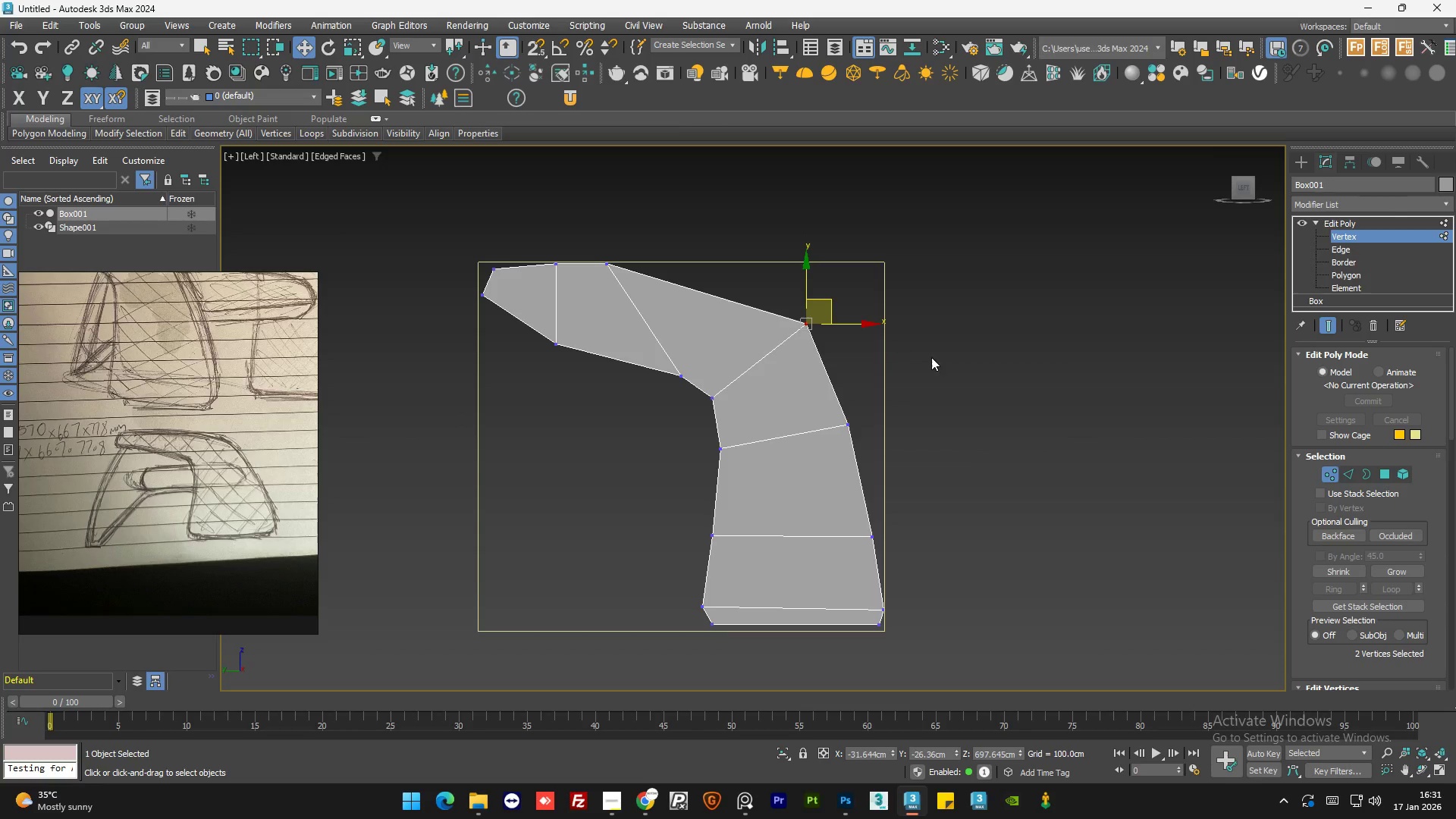 
left_click([931, 357])
 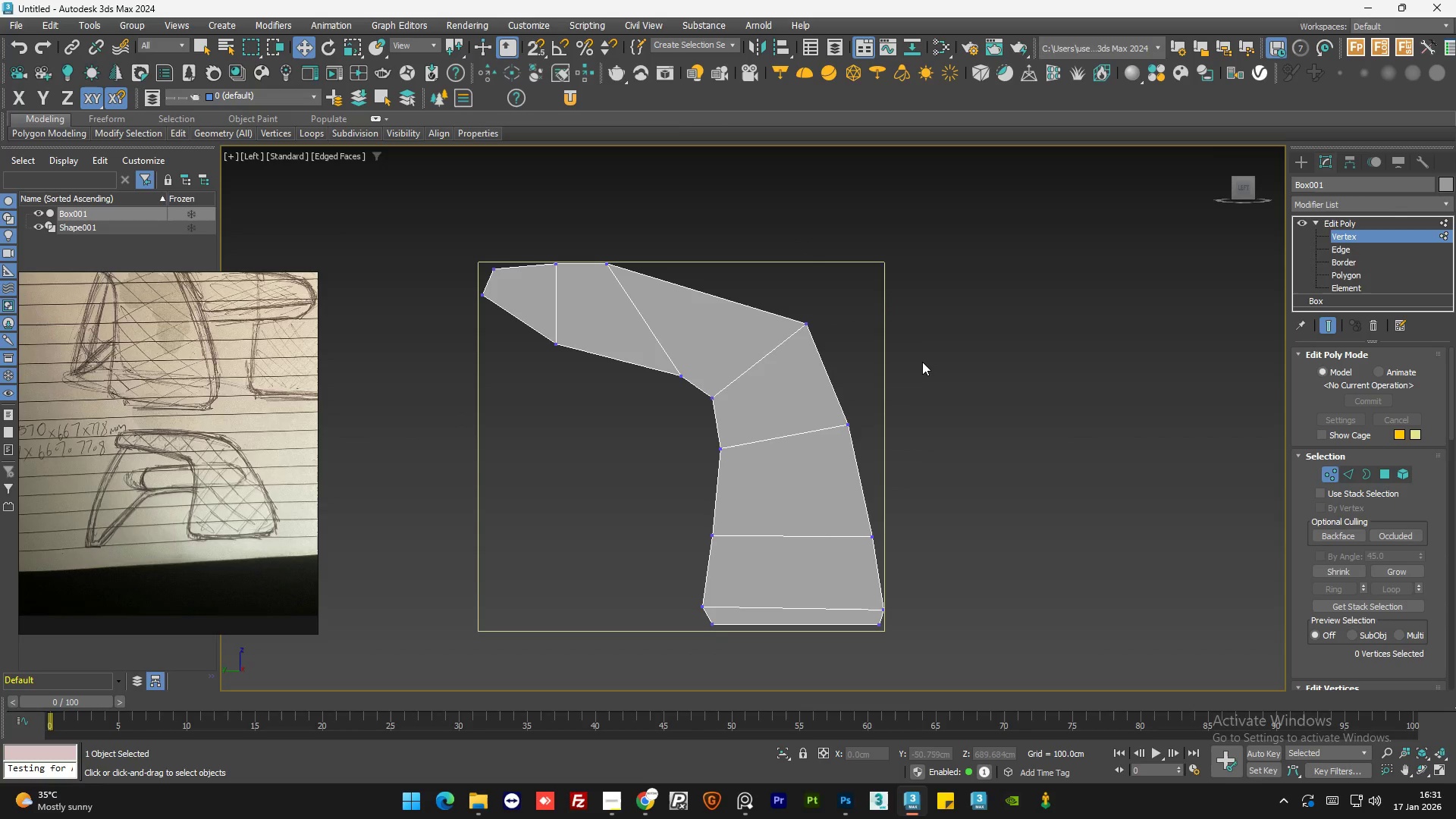 
left_click([922, 362])
 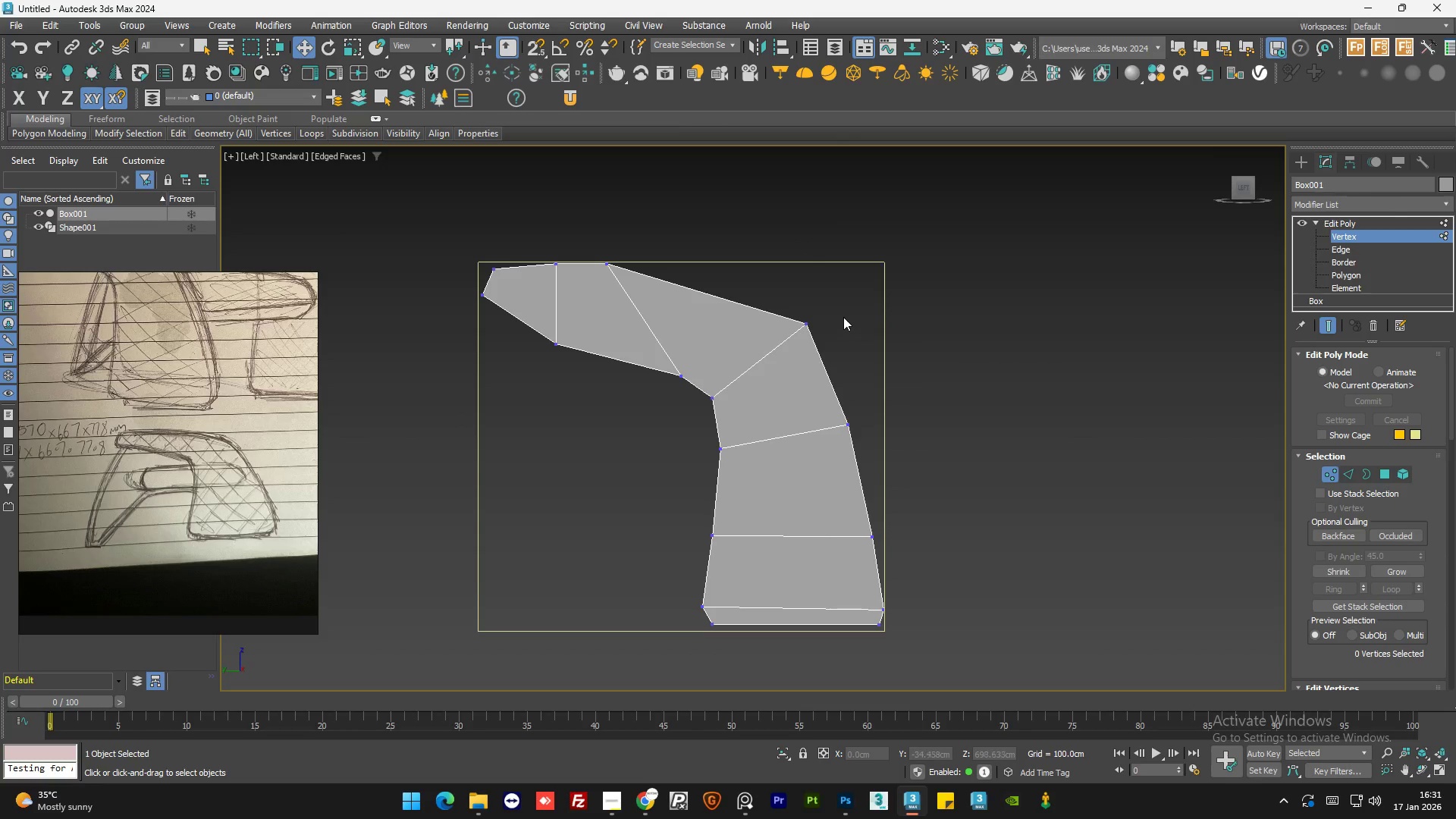 
left_click_drag(start_coordinate=[833, 302], to_coordinate=[791, 353])
 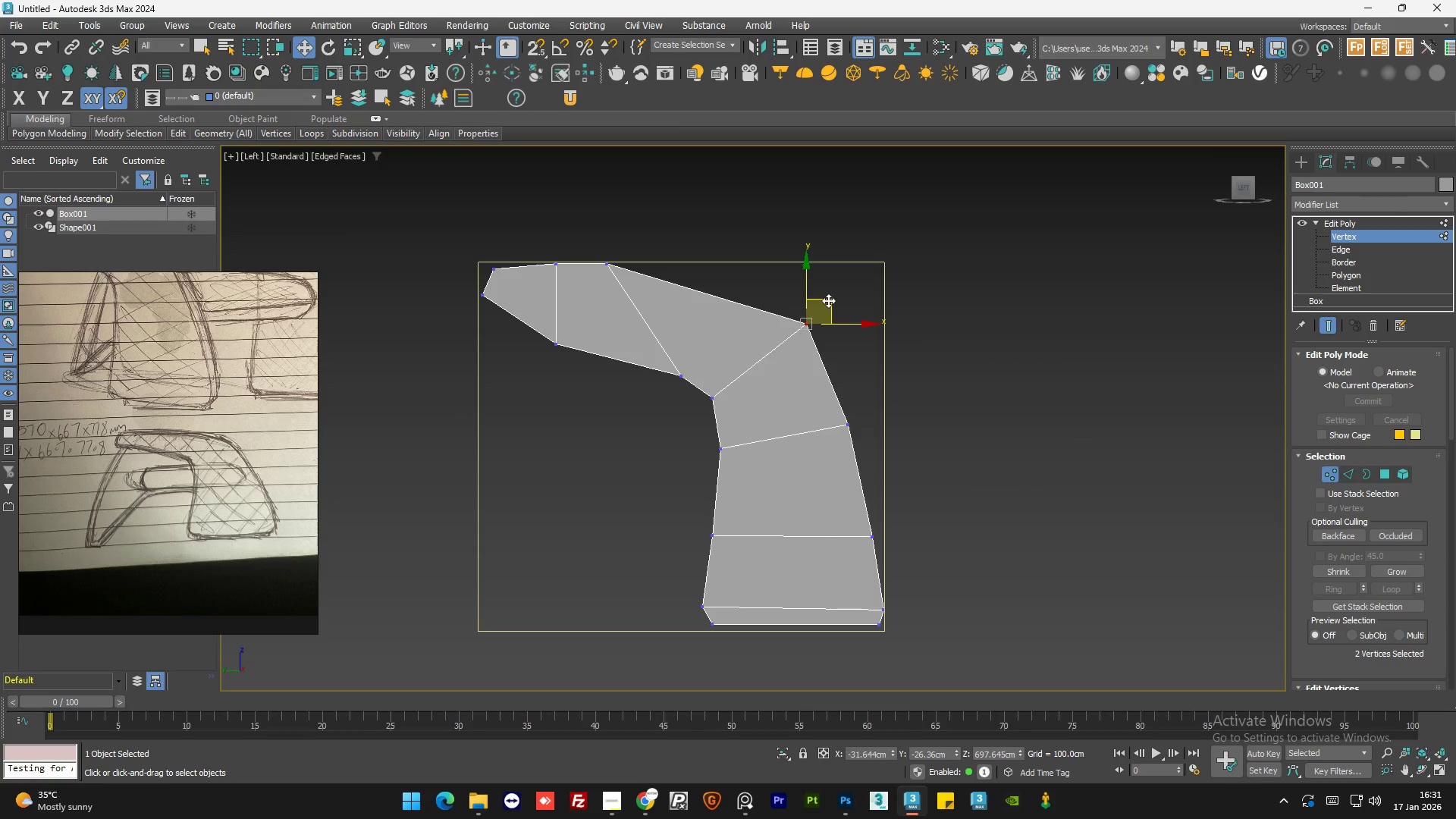 
left_click_drag(start_coordinate=[828, 300], to_coordinate=[829, 293])
 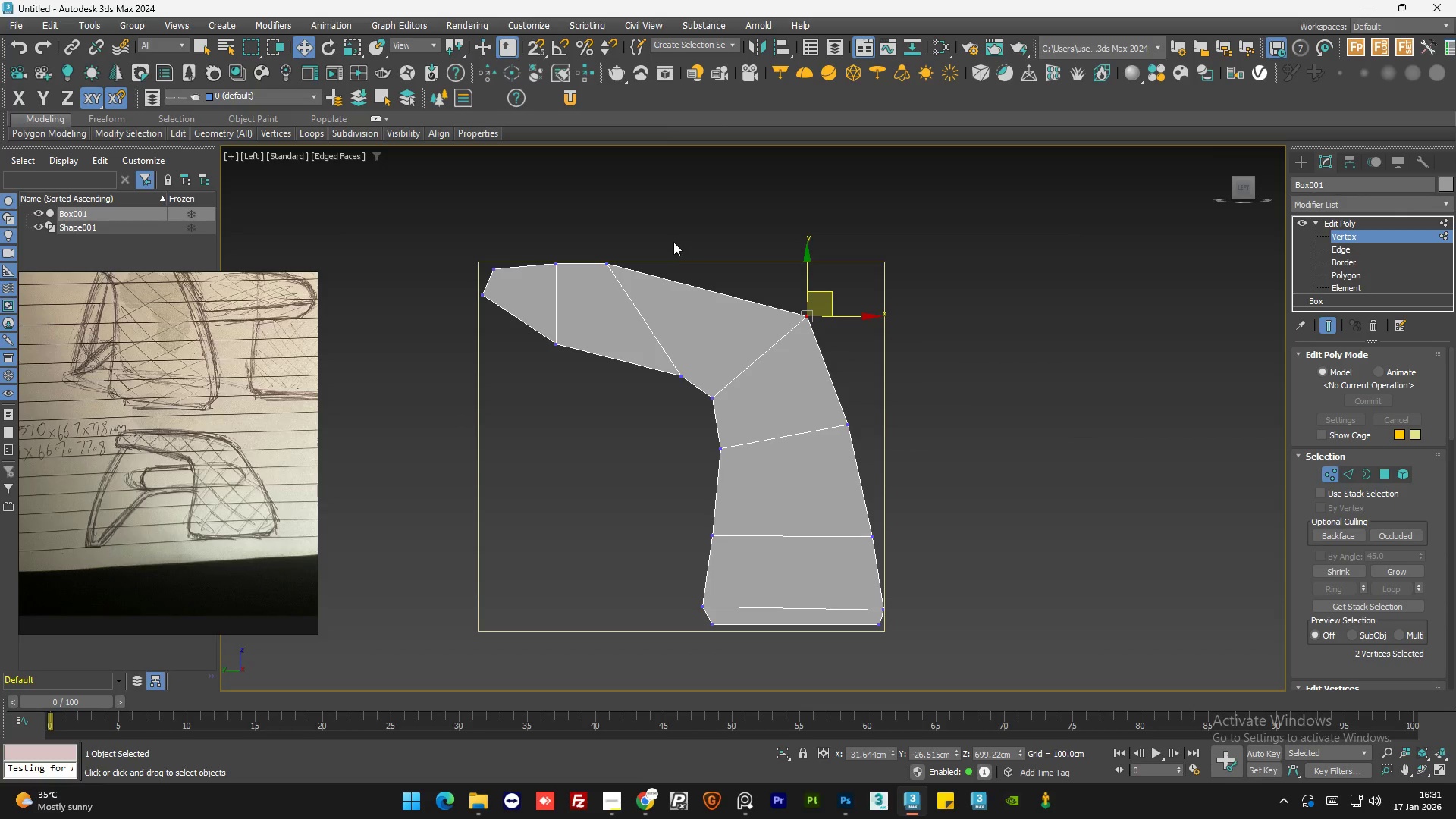 
left_click_drag(start_coordinate=[673, 242], to_coordinate=[595, 282])
 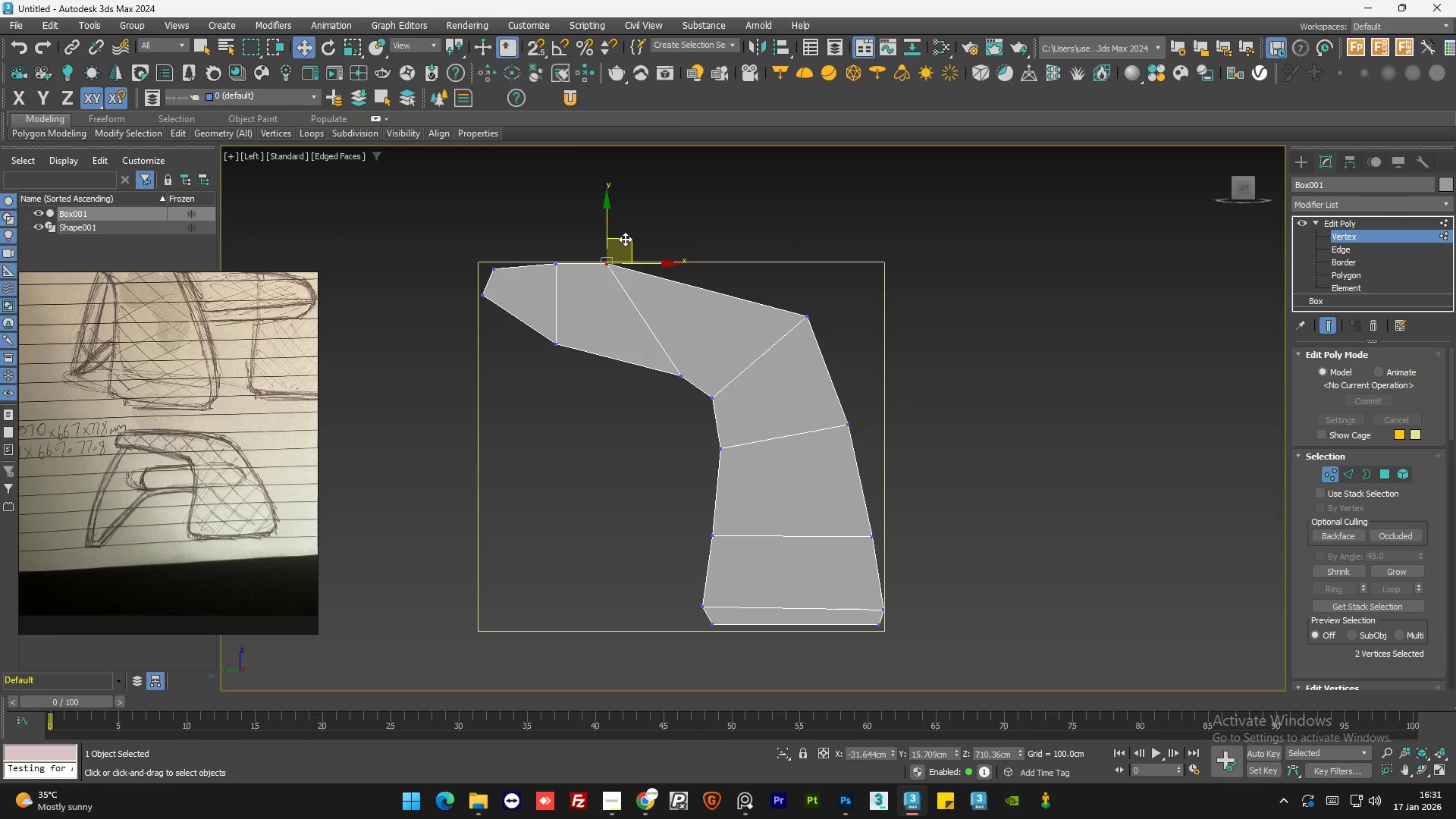 
left_click_drag(start_coordinate=[625, 238], to_coordinate=[768, 246])
 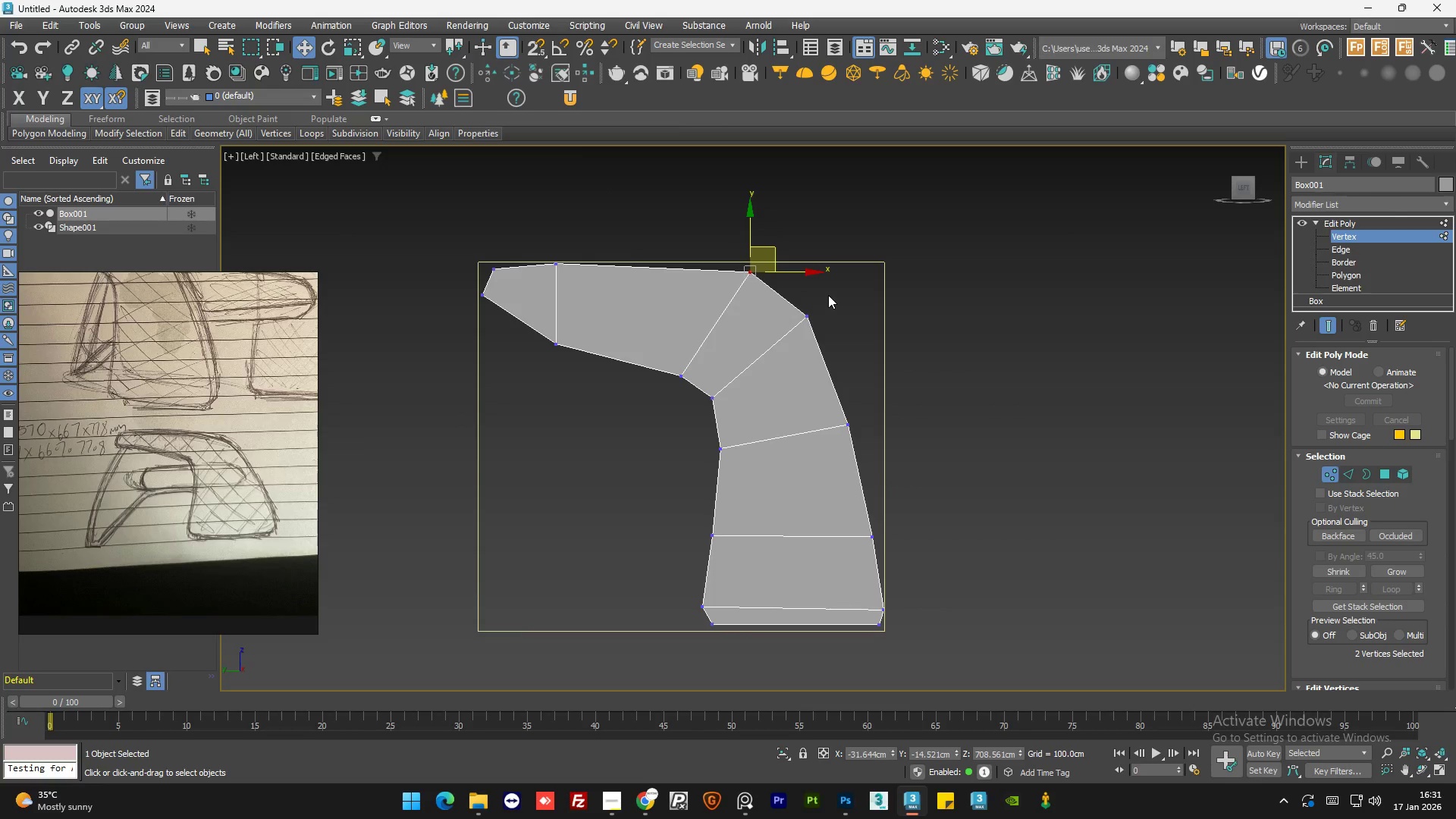 
left_click([828, 293])
 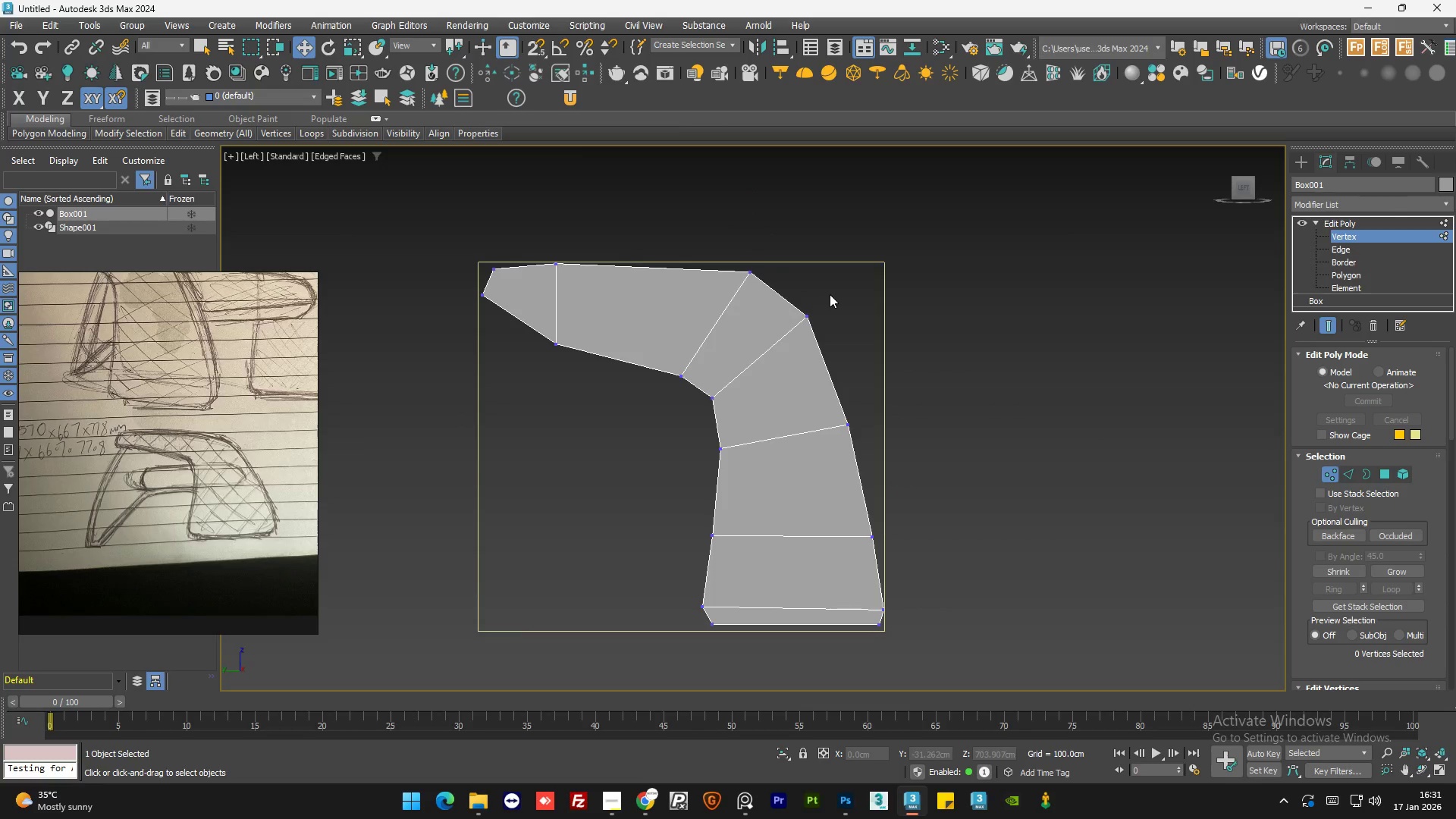 
left_click_drag(start_coordinate=[830, 294], to_coordinate=[795, 334])
 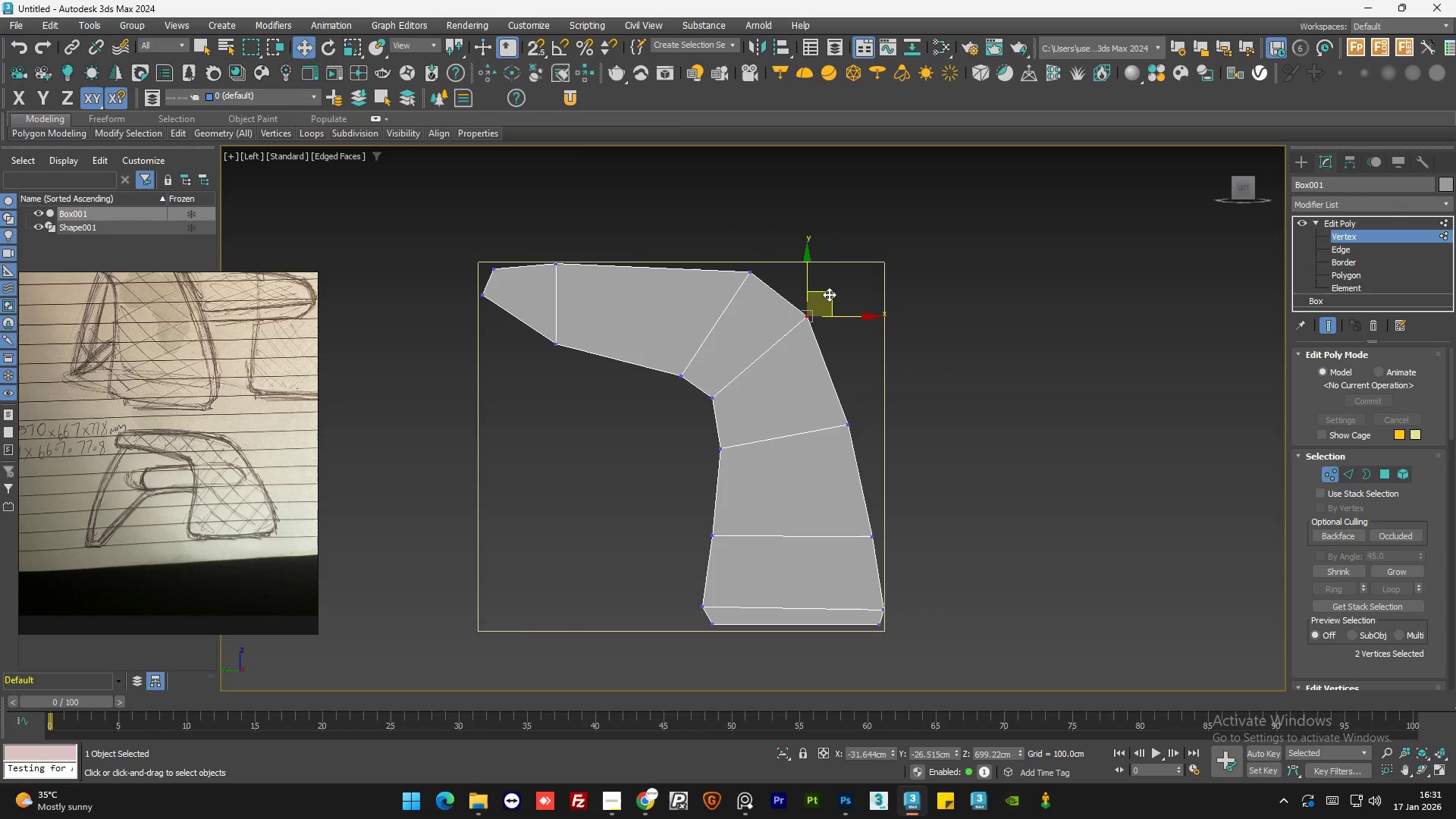 
left_click_drag(start_coordinate=[830, 294], to_coordinate=[833, 287])
 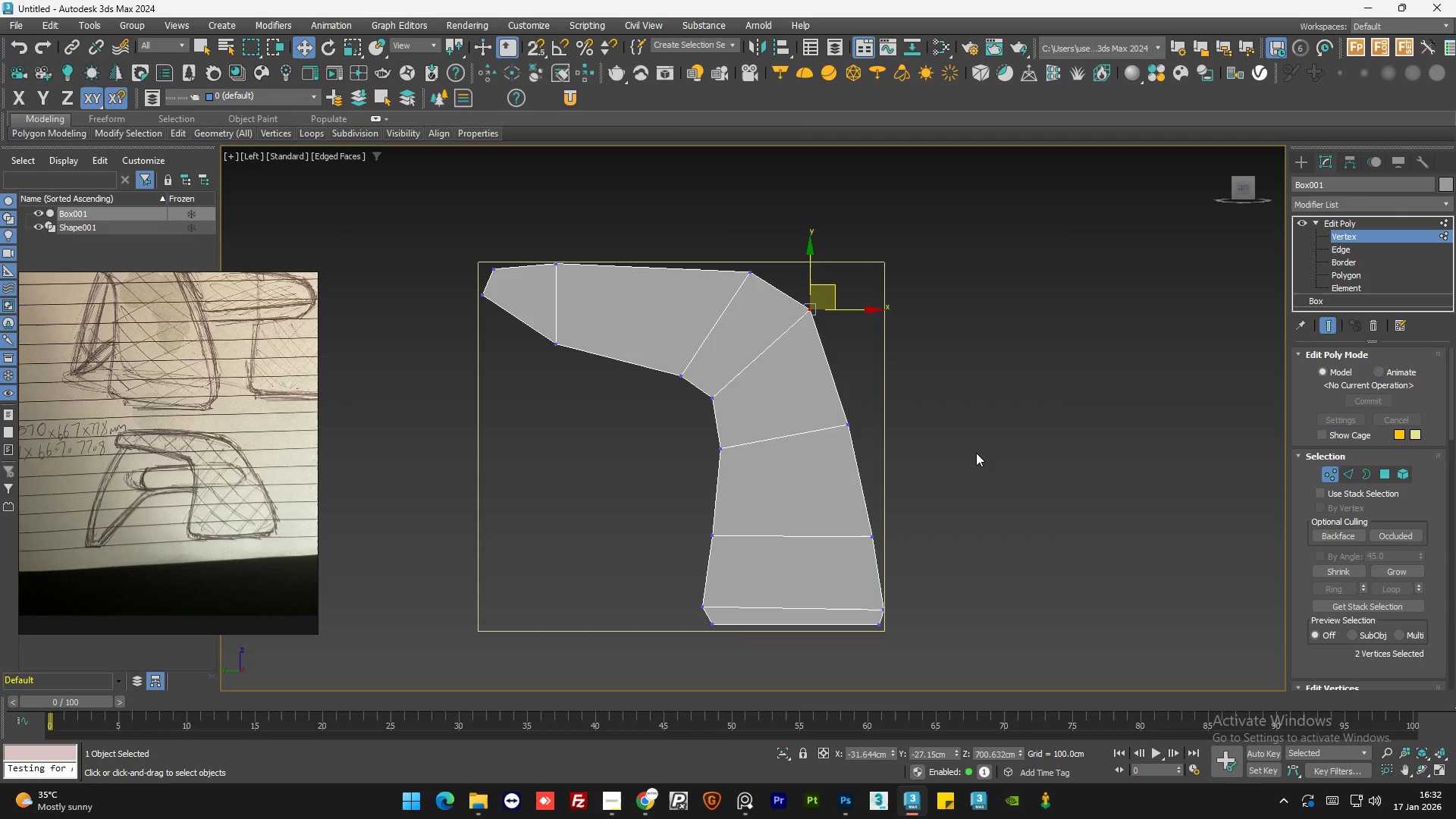 
left_click([976, 453])
 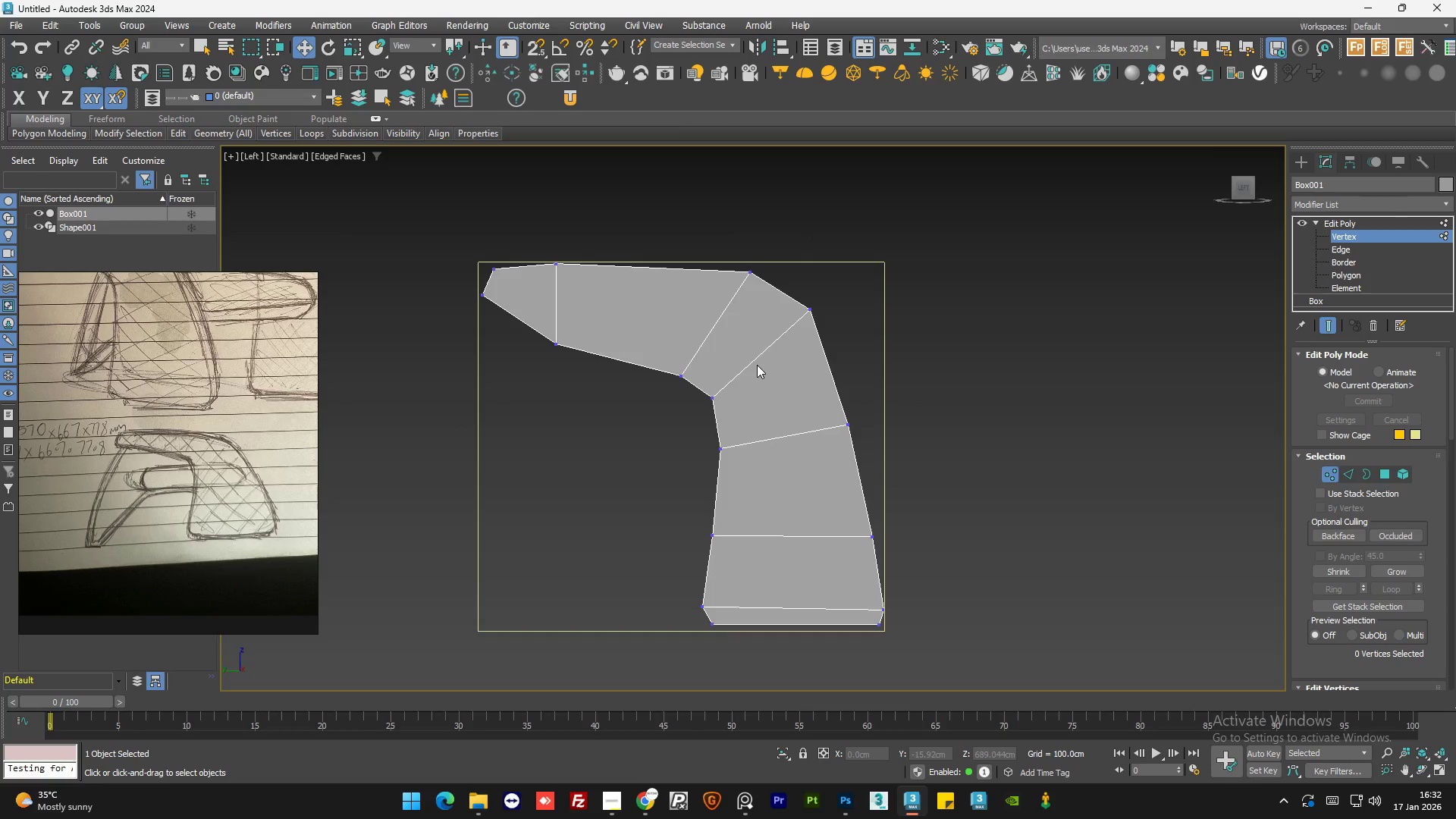 
left_click_drag(start_coordinate=[757, 340], to_coordinate=[647, 676])
 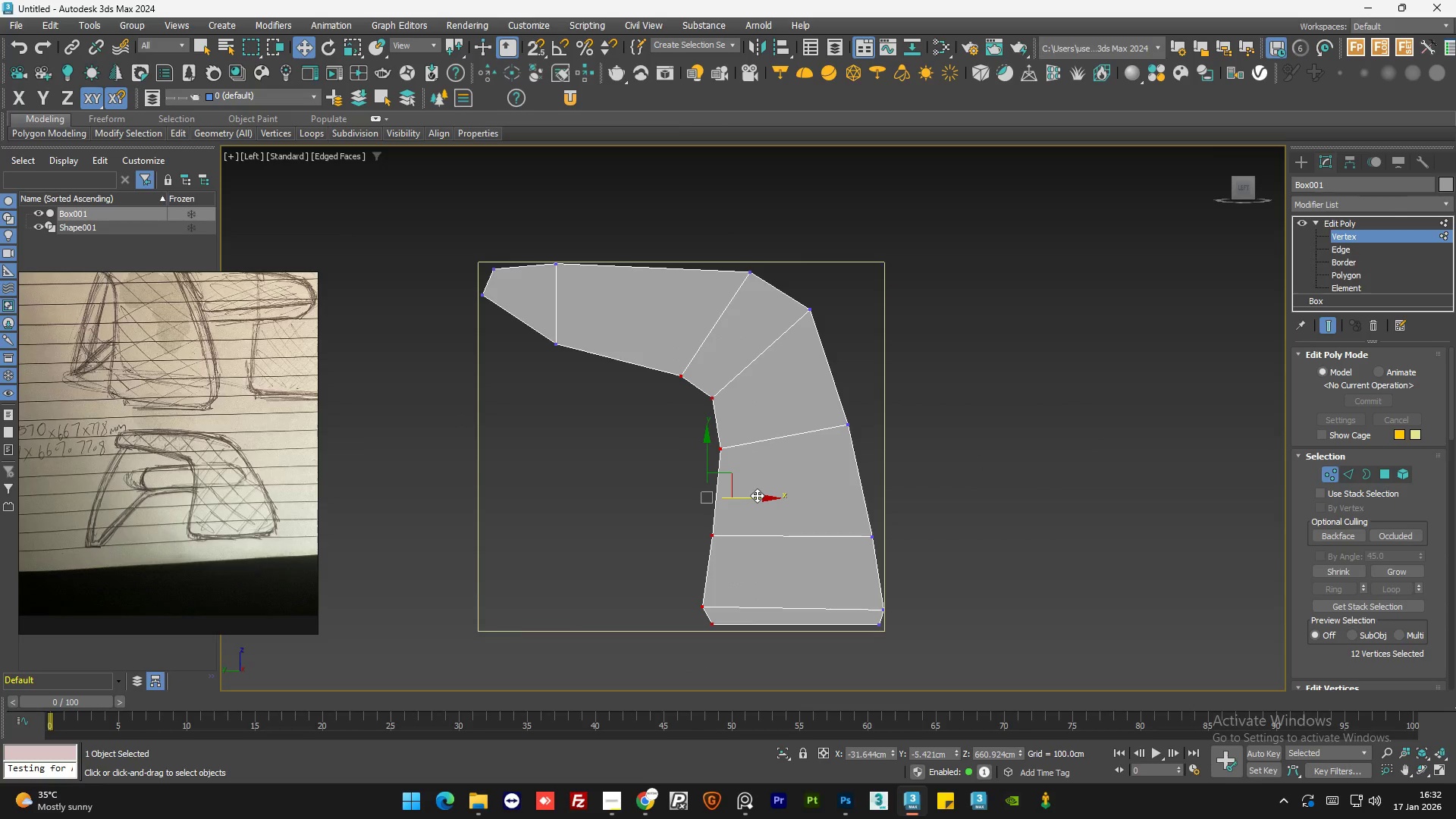 
left_click_drag(start_coordinate=[757, 495], to_coordinate=[739, 502])
 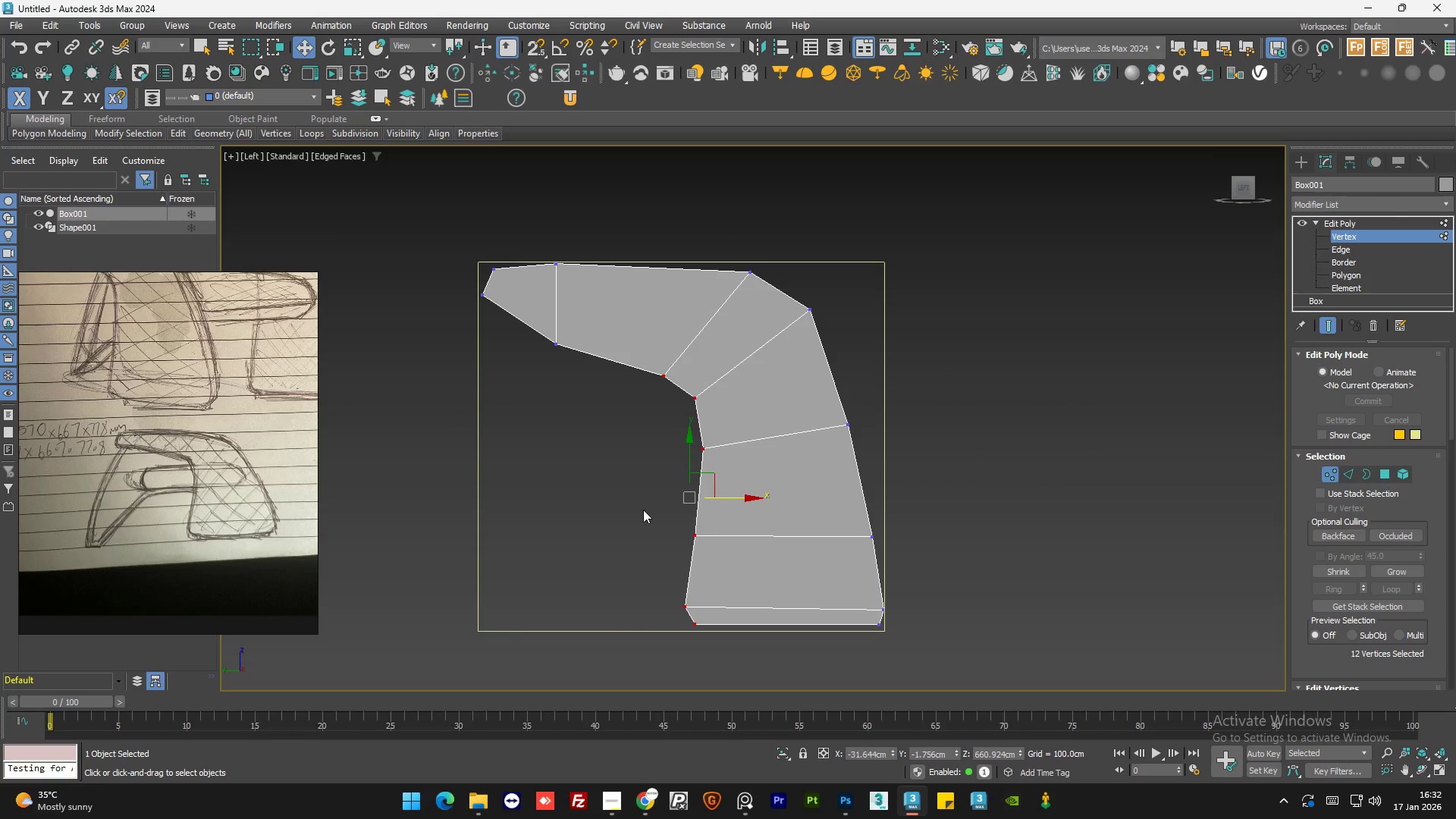 
left_click([643, 510])
 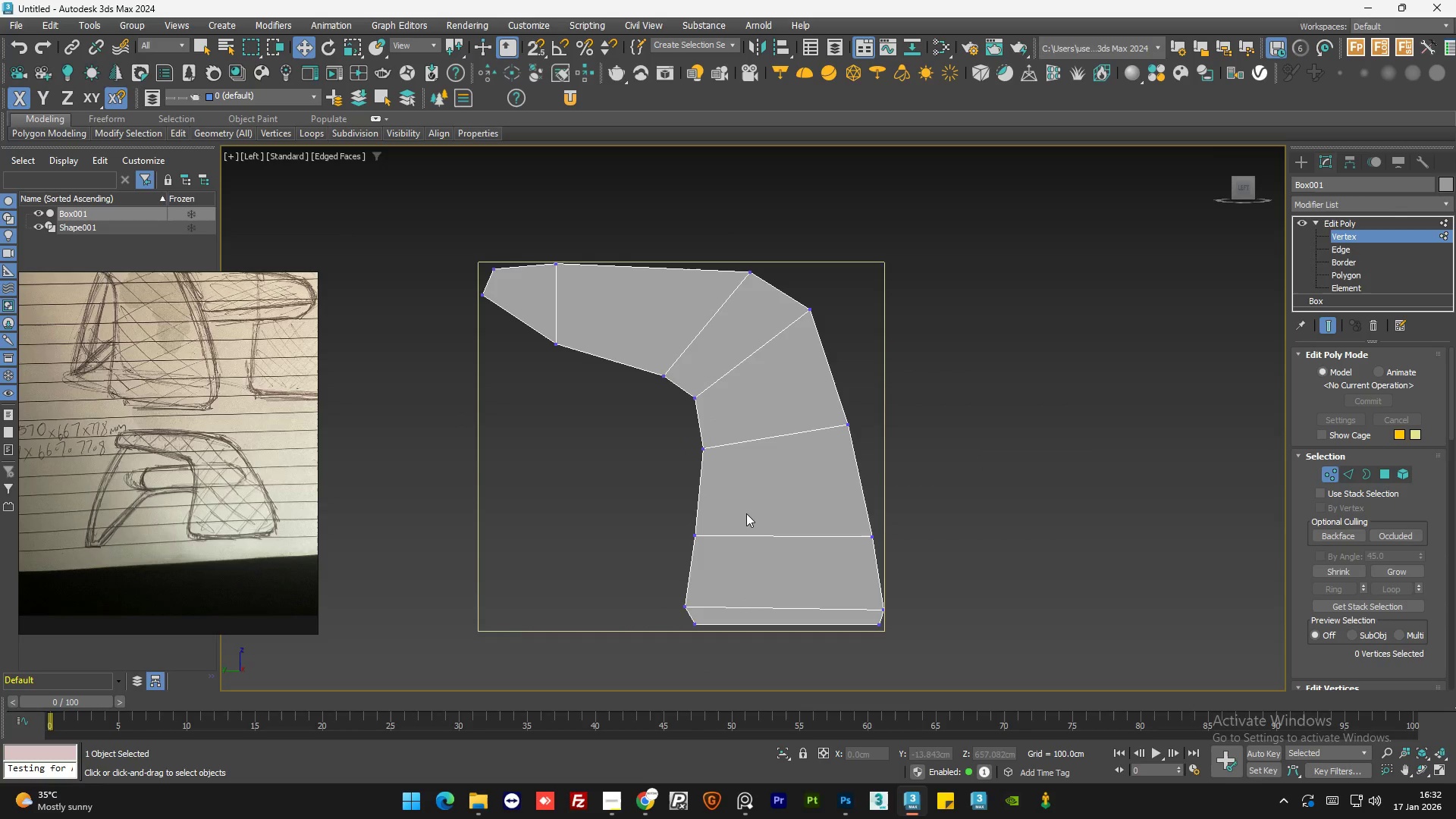 
left_click_drag(start_coordinate=[745, 513], to_coordinate=[648, 557])
 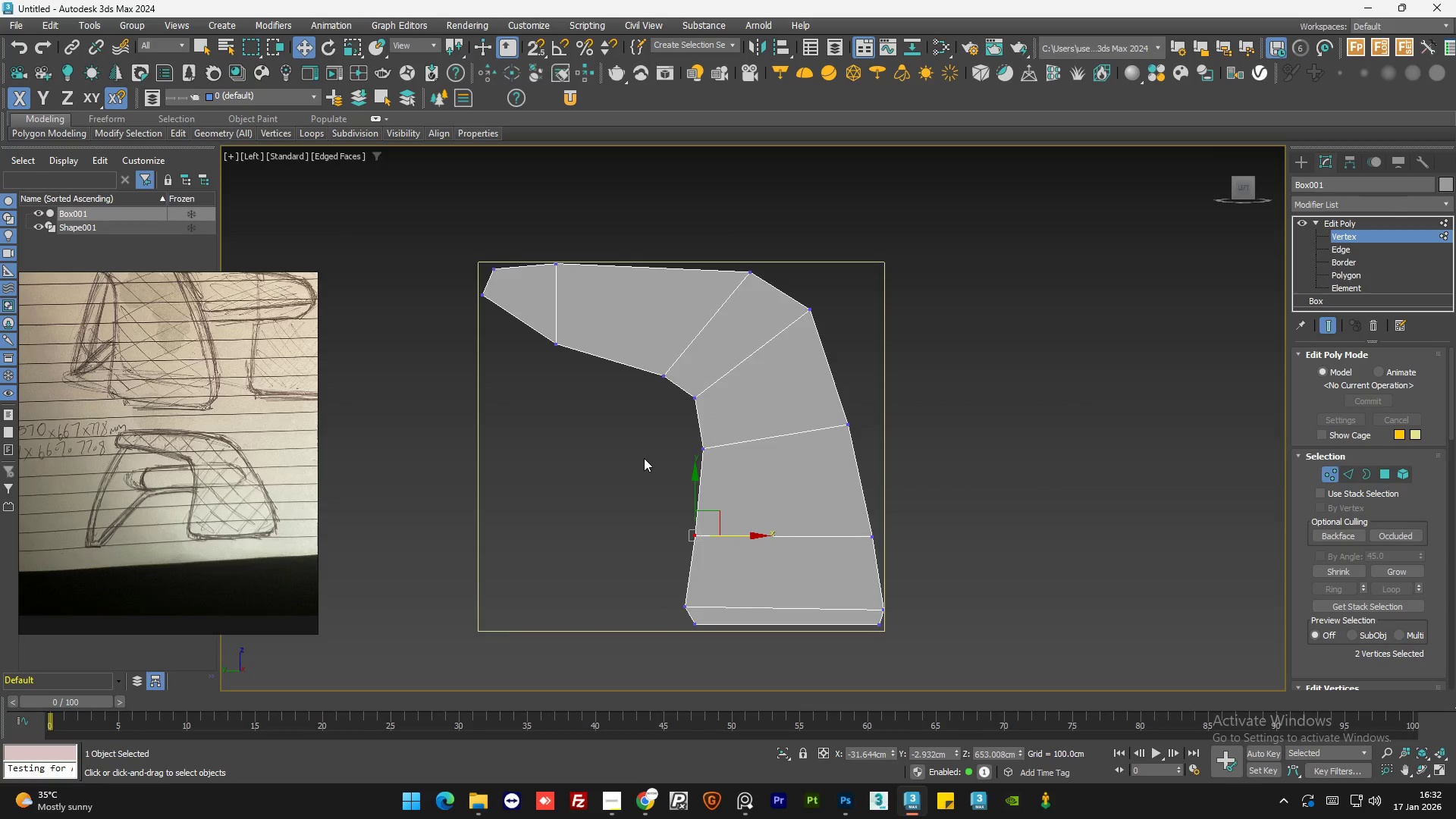 
left_click([644, 458])
 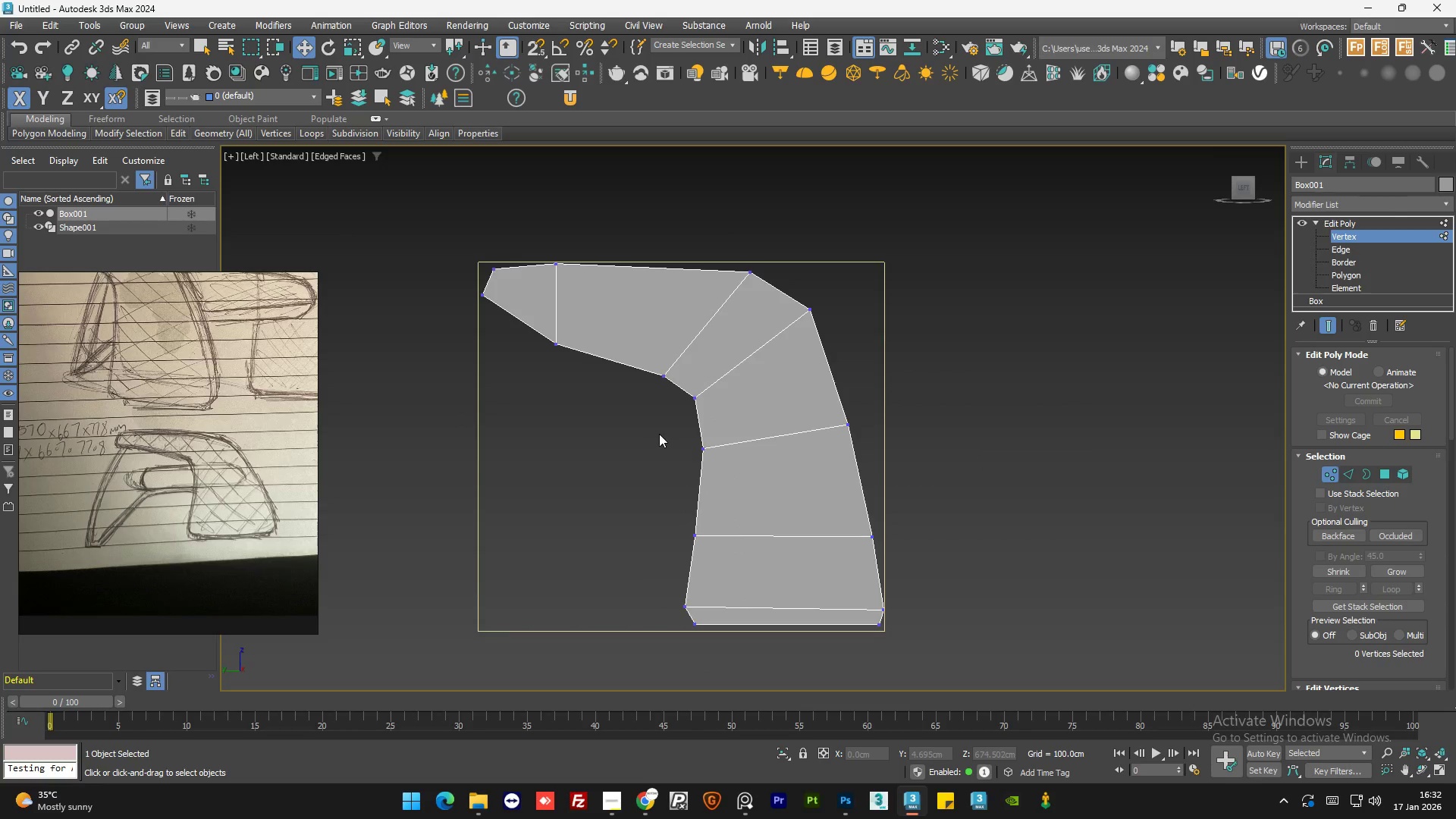 
left_click_drag(start_coordinate=[659, 434], to_coordinate=[734, 471])
 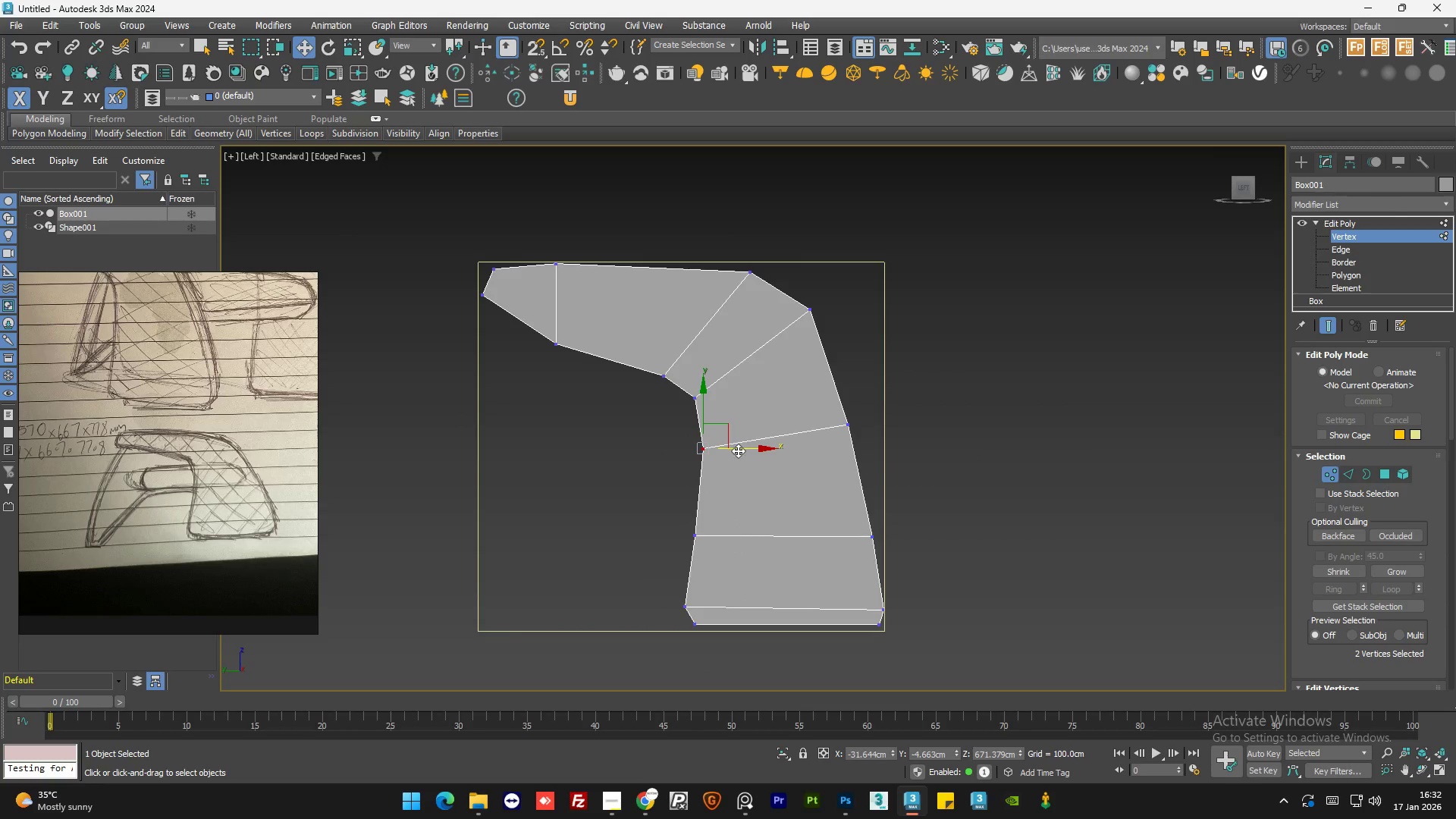 
left_click_drag(start_coordinate=[739, 450], to_coordinate=[745, 449])
 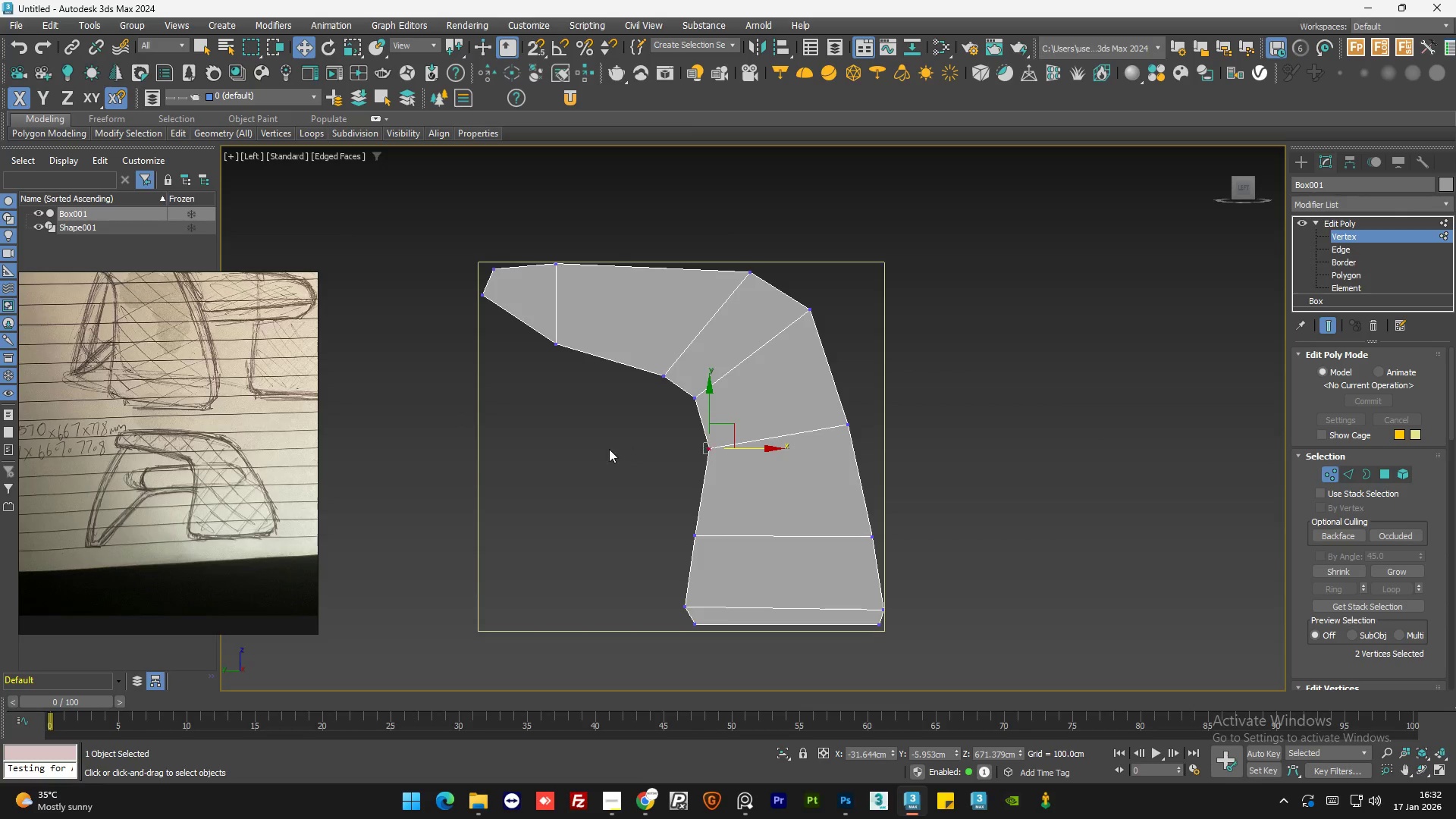 
left_click([609, 449])
 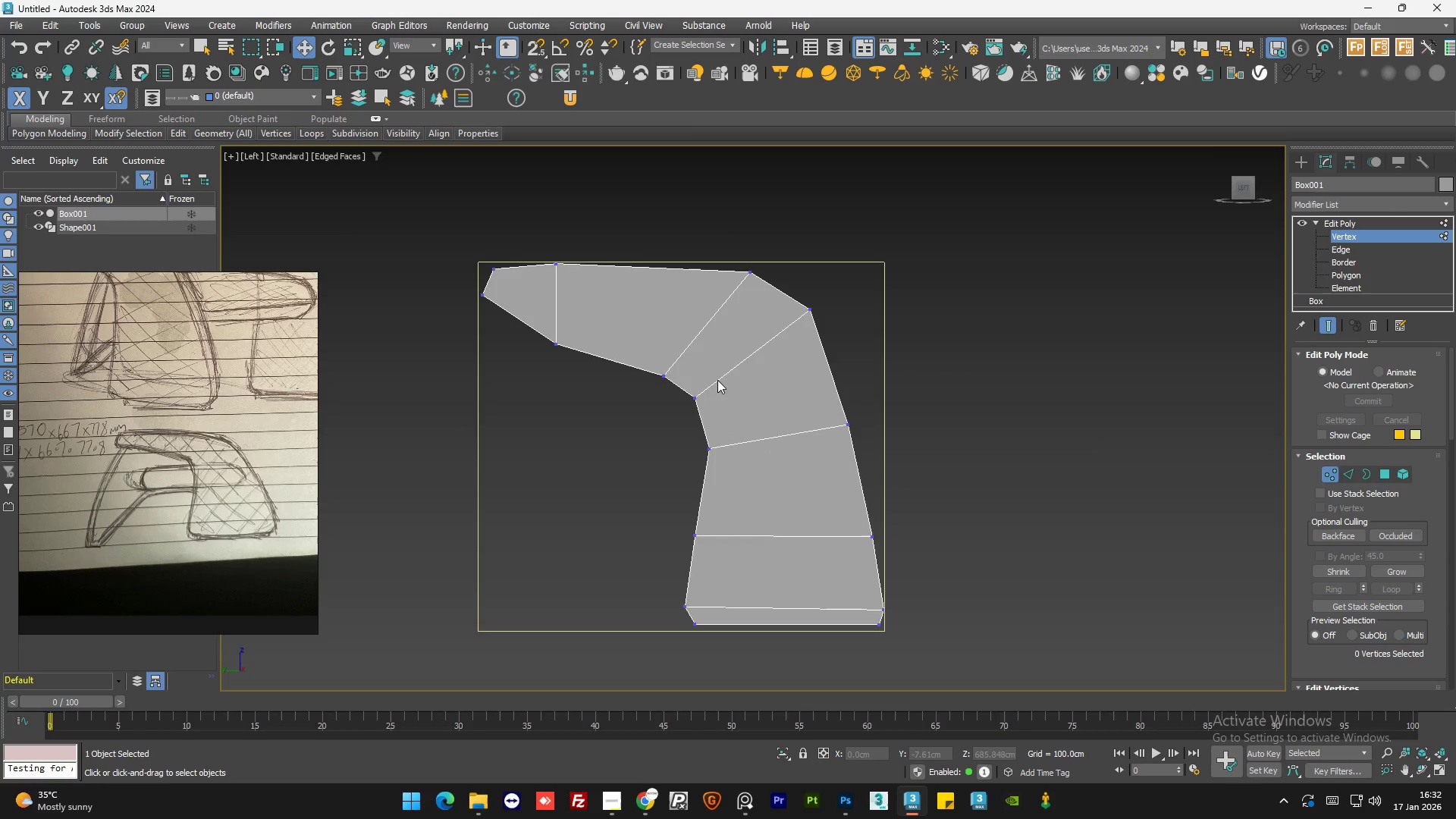 
left_click_drag(start_coordinate=[718, 382], to_coordinate=[674, 422])
 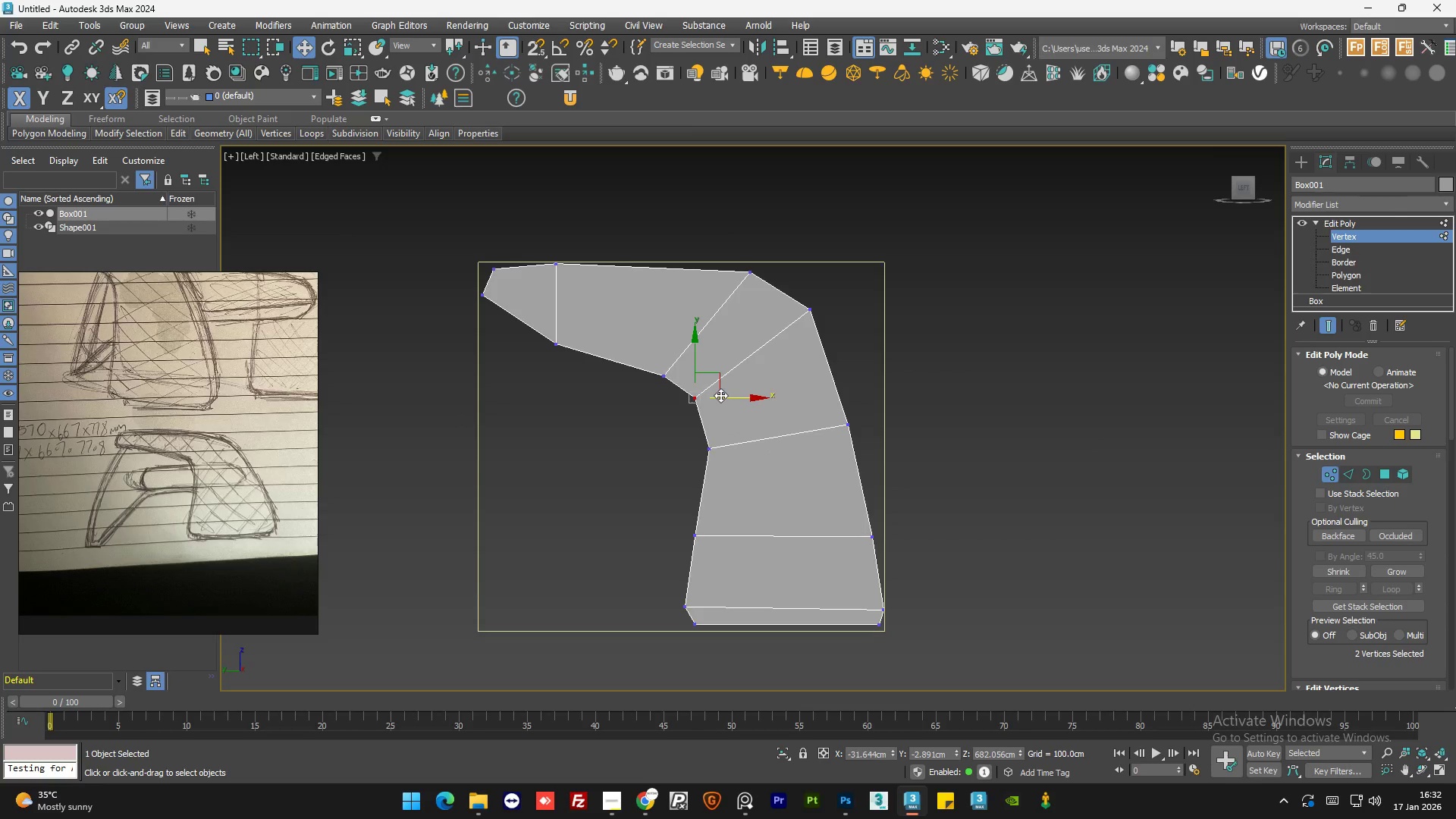 
left_click_drag(start_coordinate=[721, 395], to_coordinate=[730, 395])
 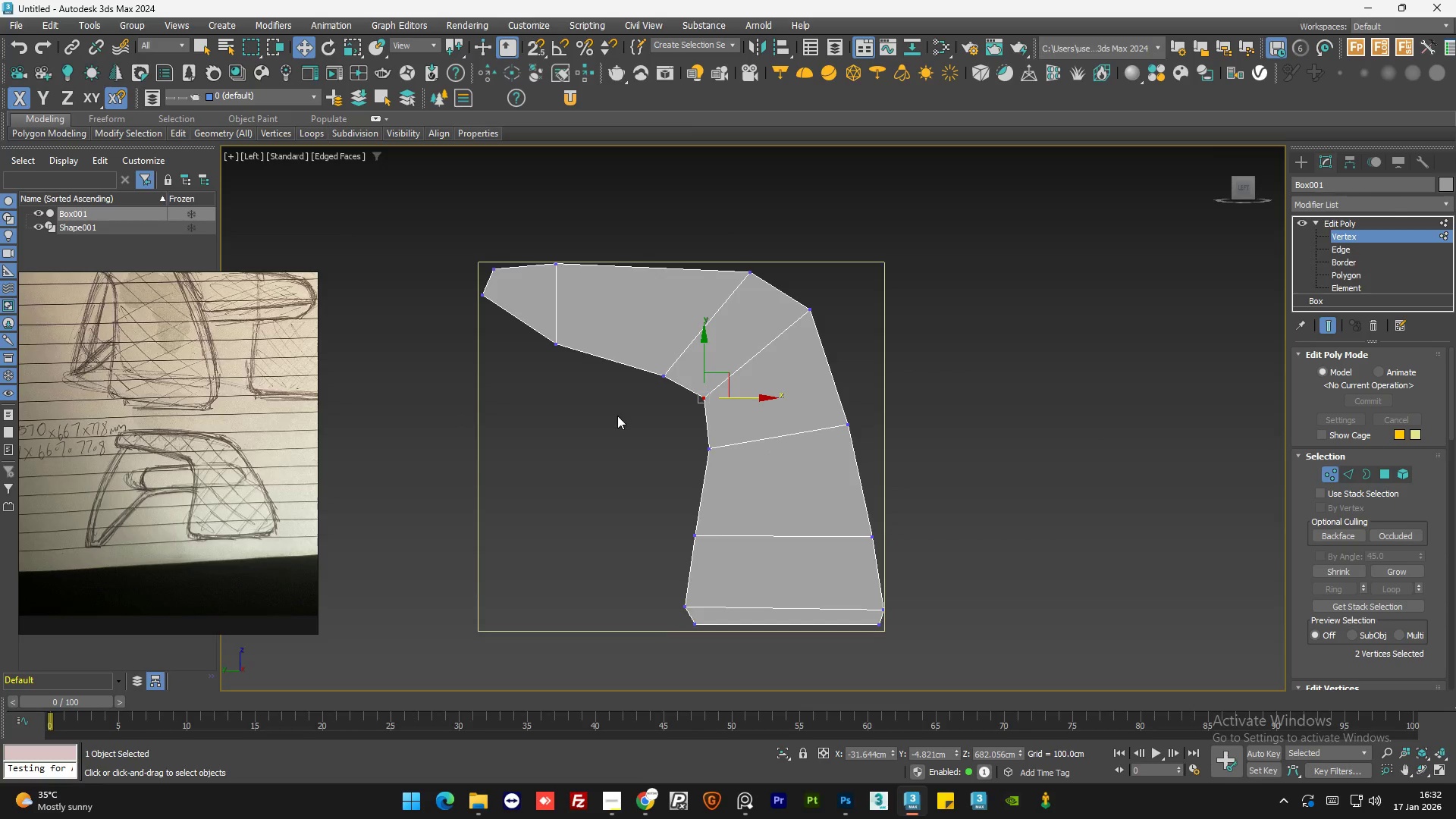 
left_click([617, 416])
 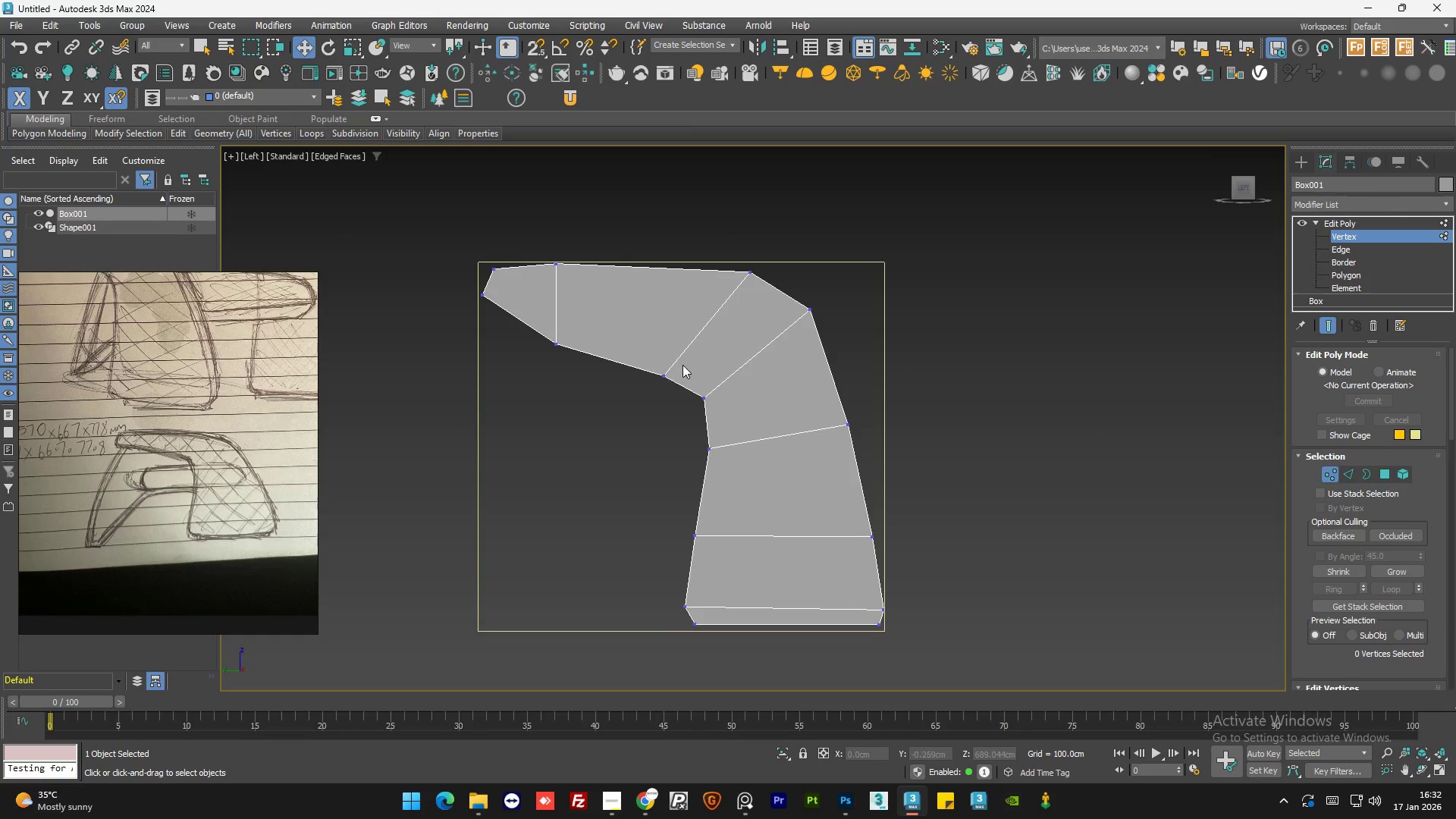 
left_click_drag(start_coordinate=[685, 362], to_coordinate=[641, 400])
 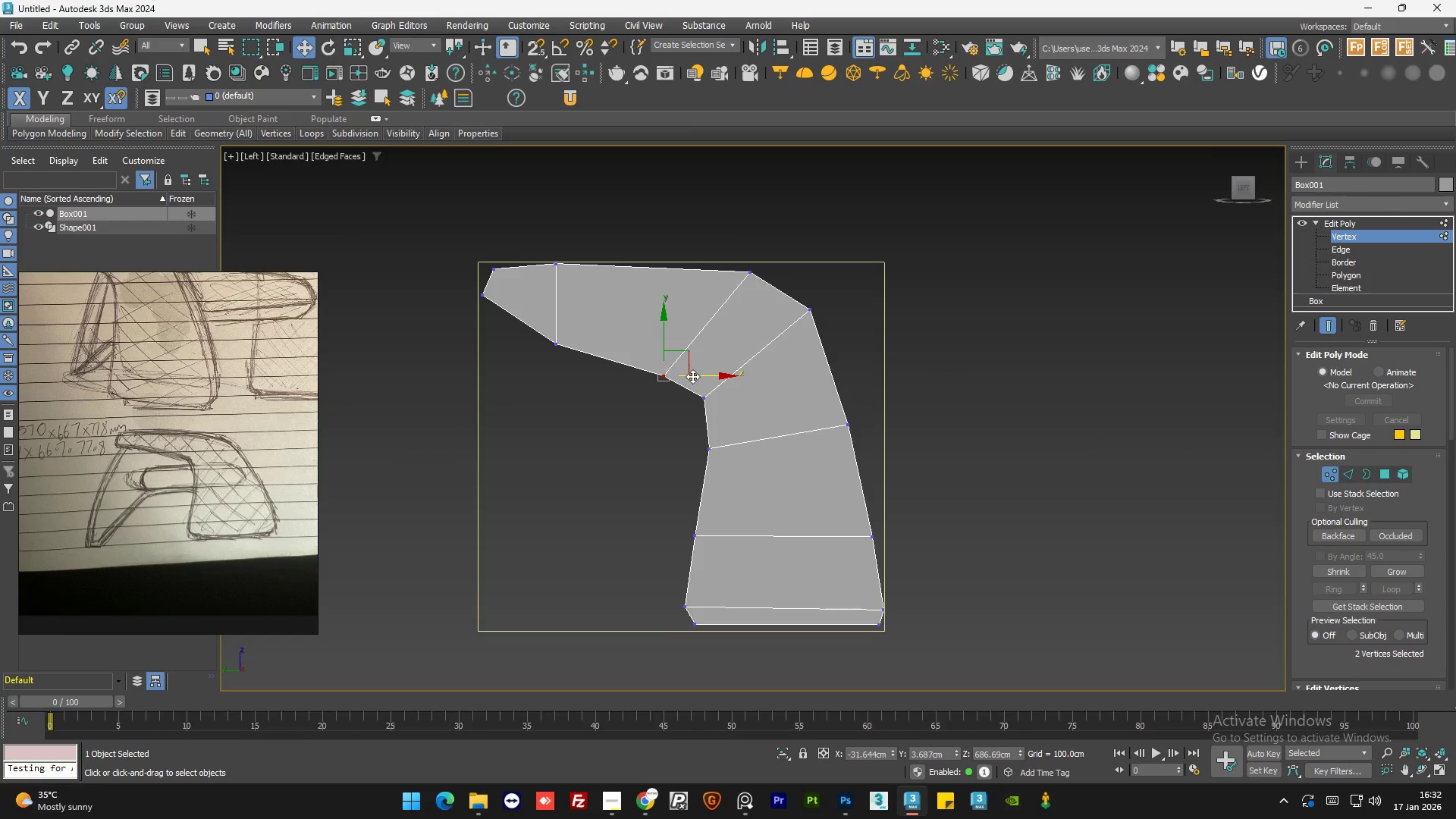 
left_click_drag(start_coordinate=[693, 375], to_coordinate=[708, 374])
 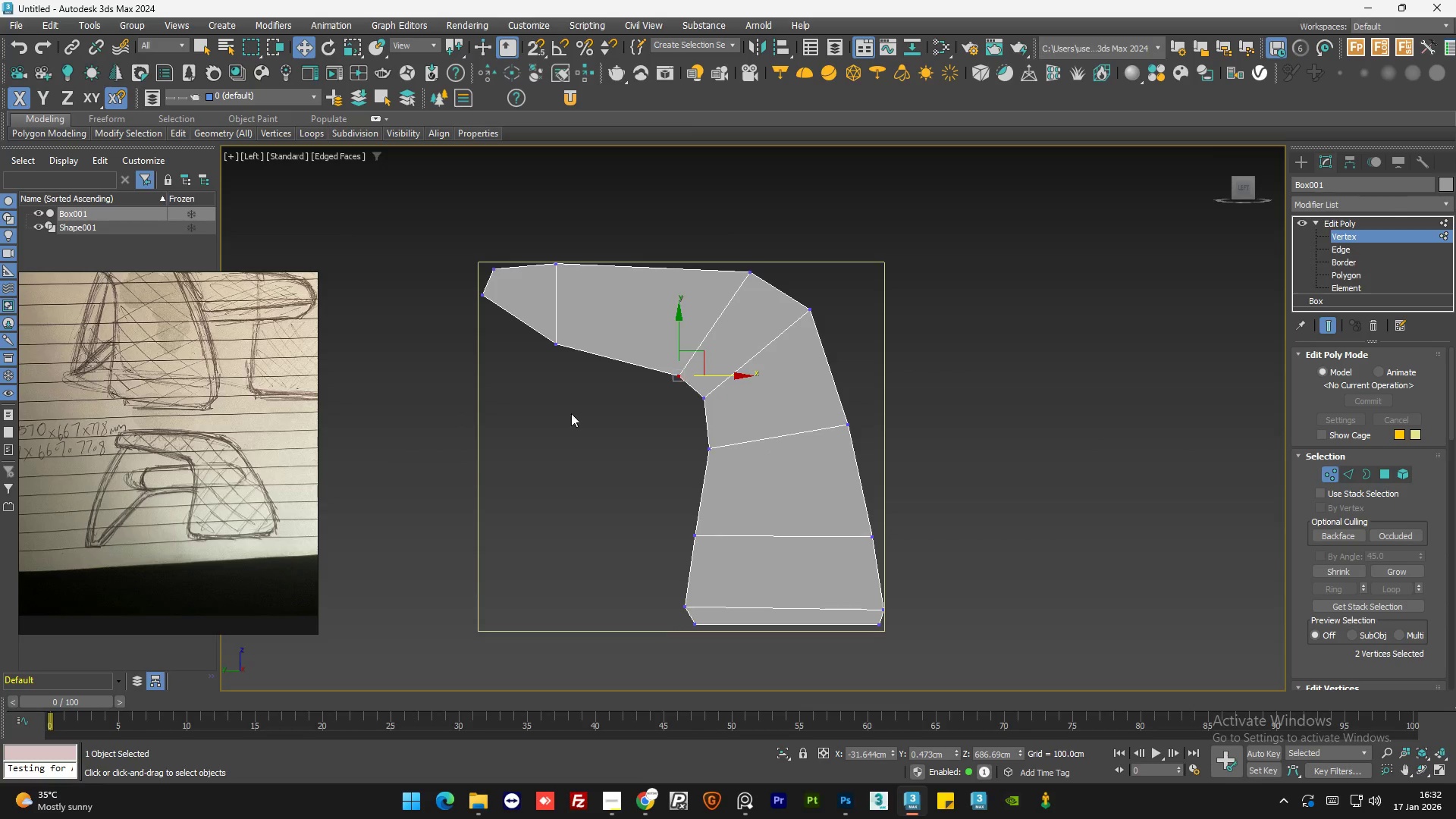 
left_click([559, 419])
 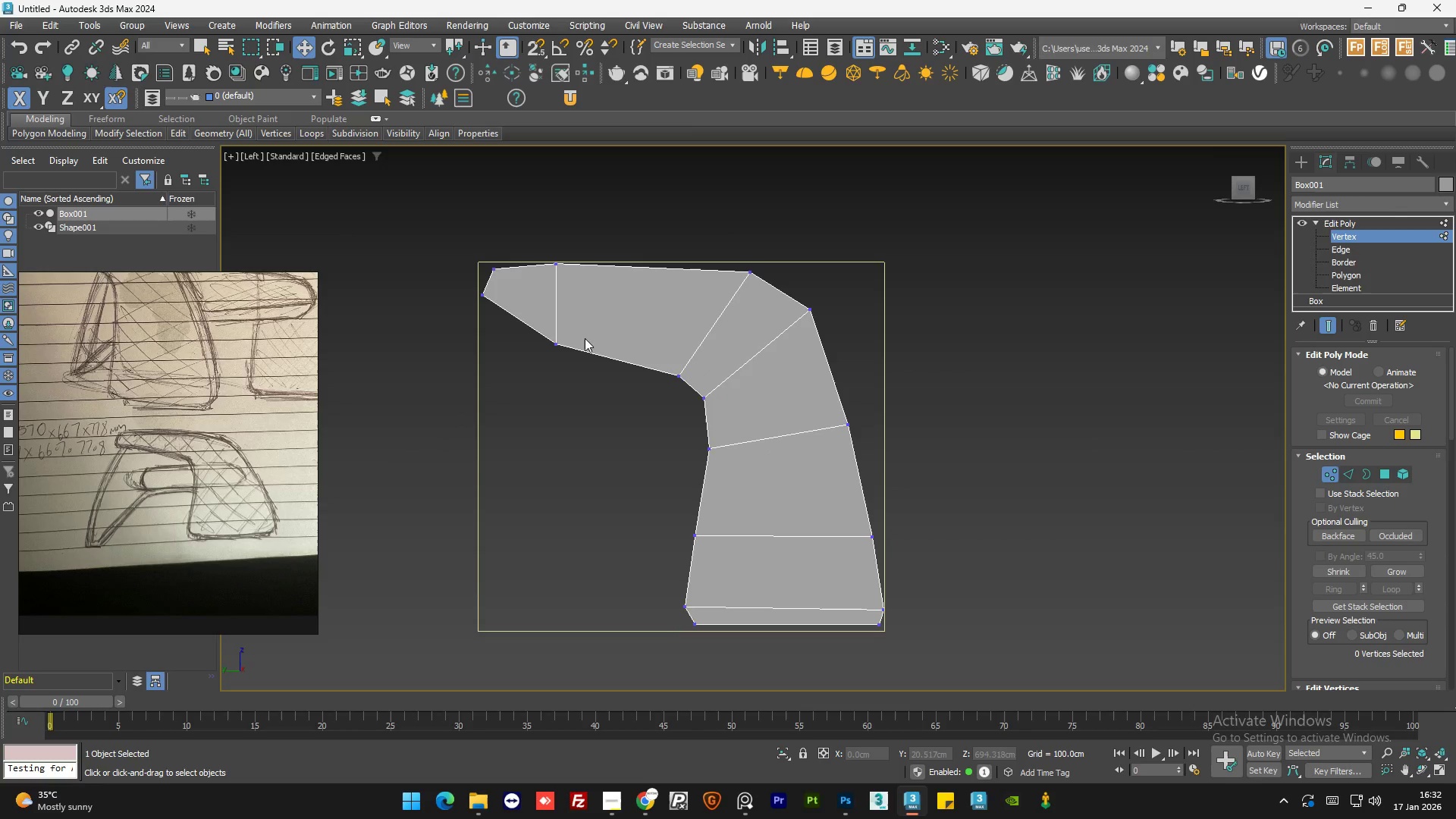 
left_click_drag(start_coordinate=[585, 333], to_coordinate=[534, 379])
 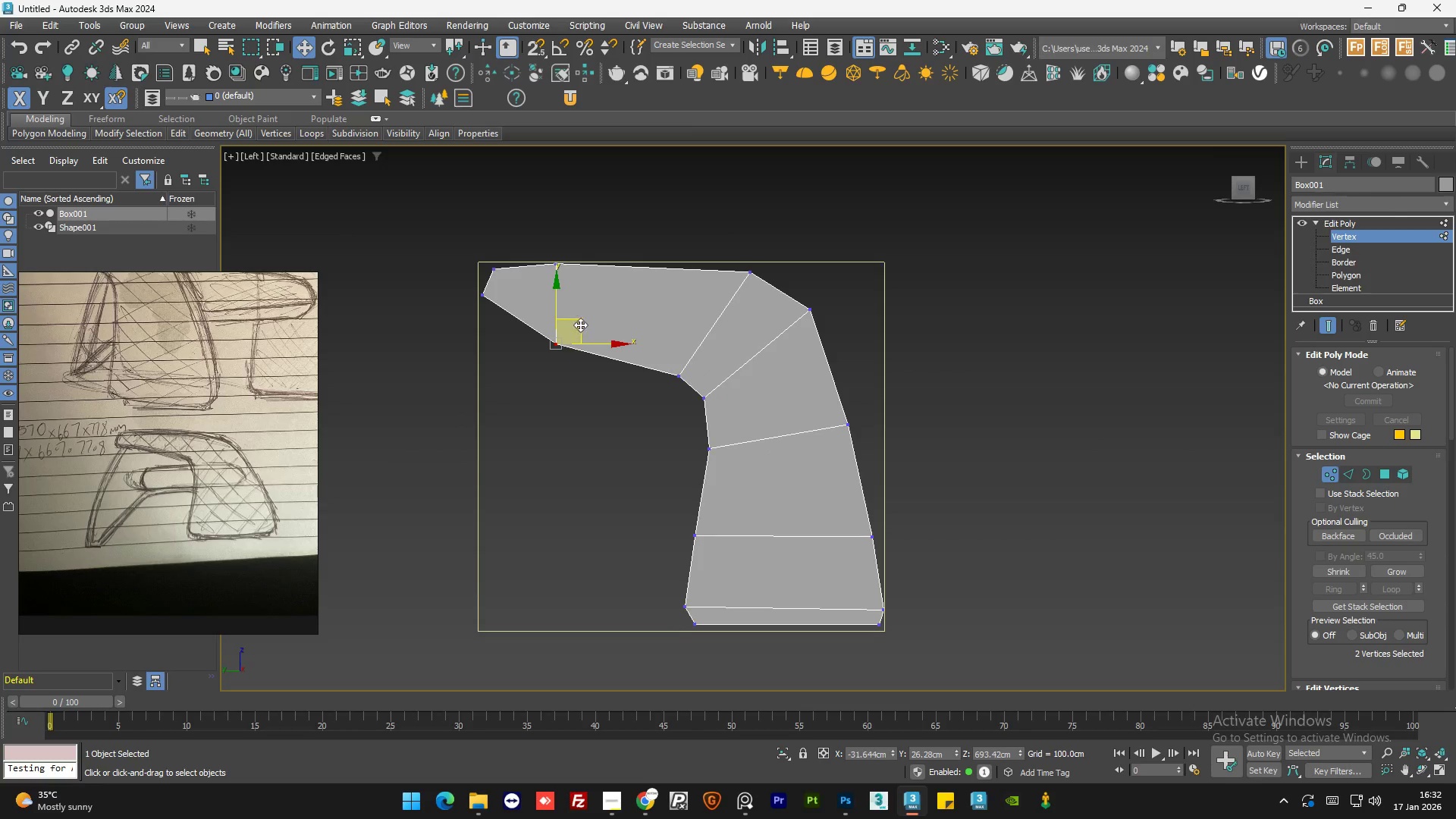 
left_click_drag(start_coordinate=[580, 323], to_coordinate=[625, 307])
 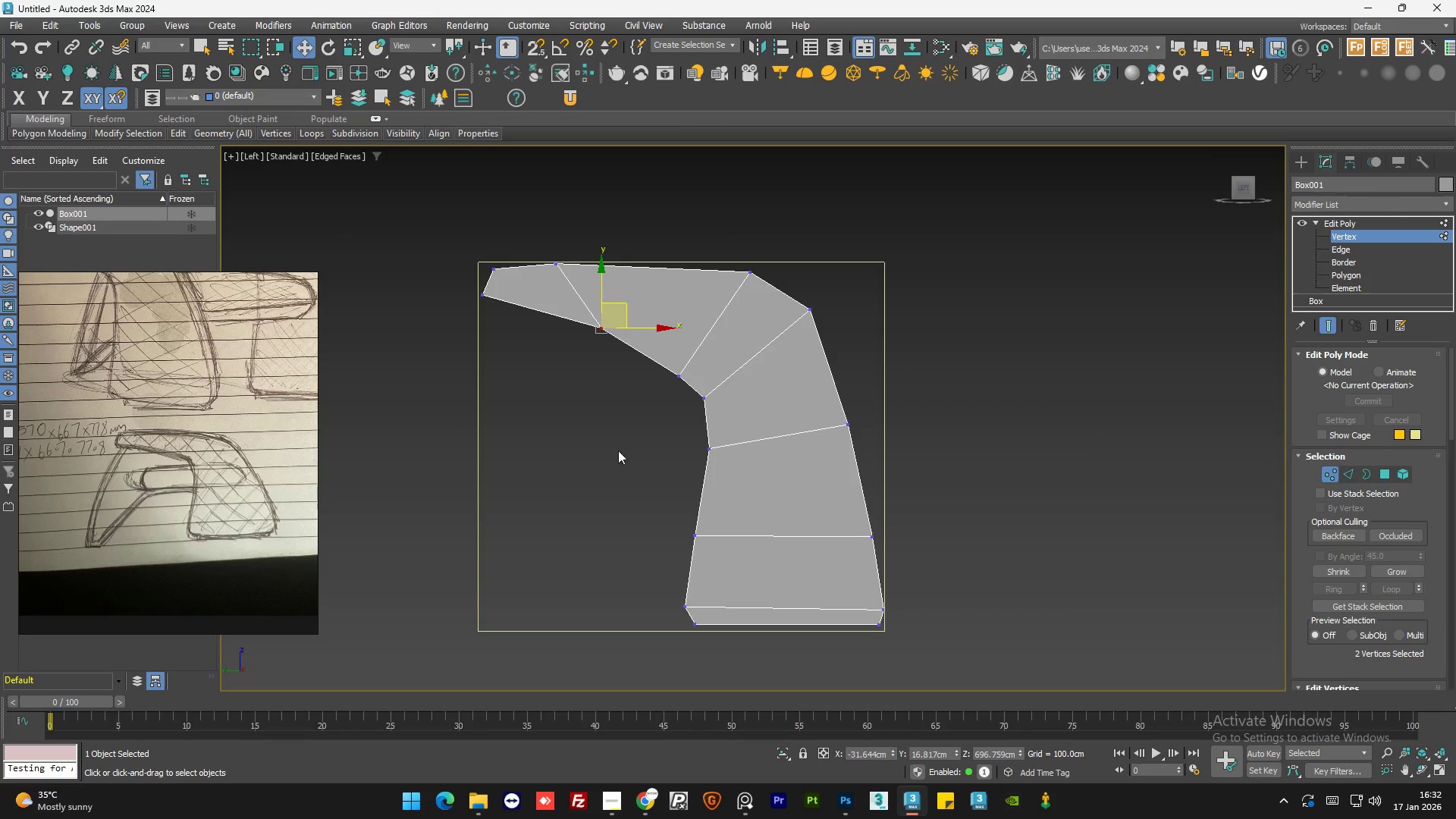 
left_click([617, 451])
 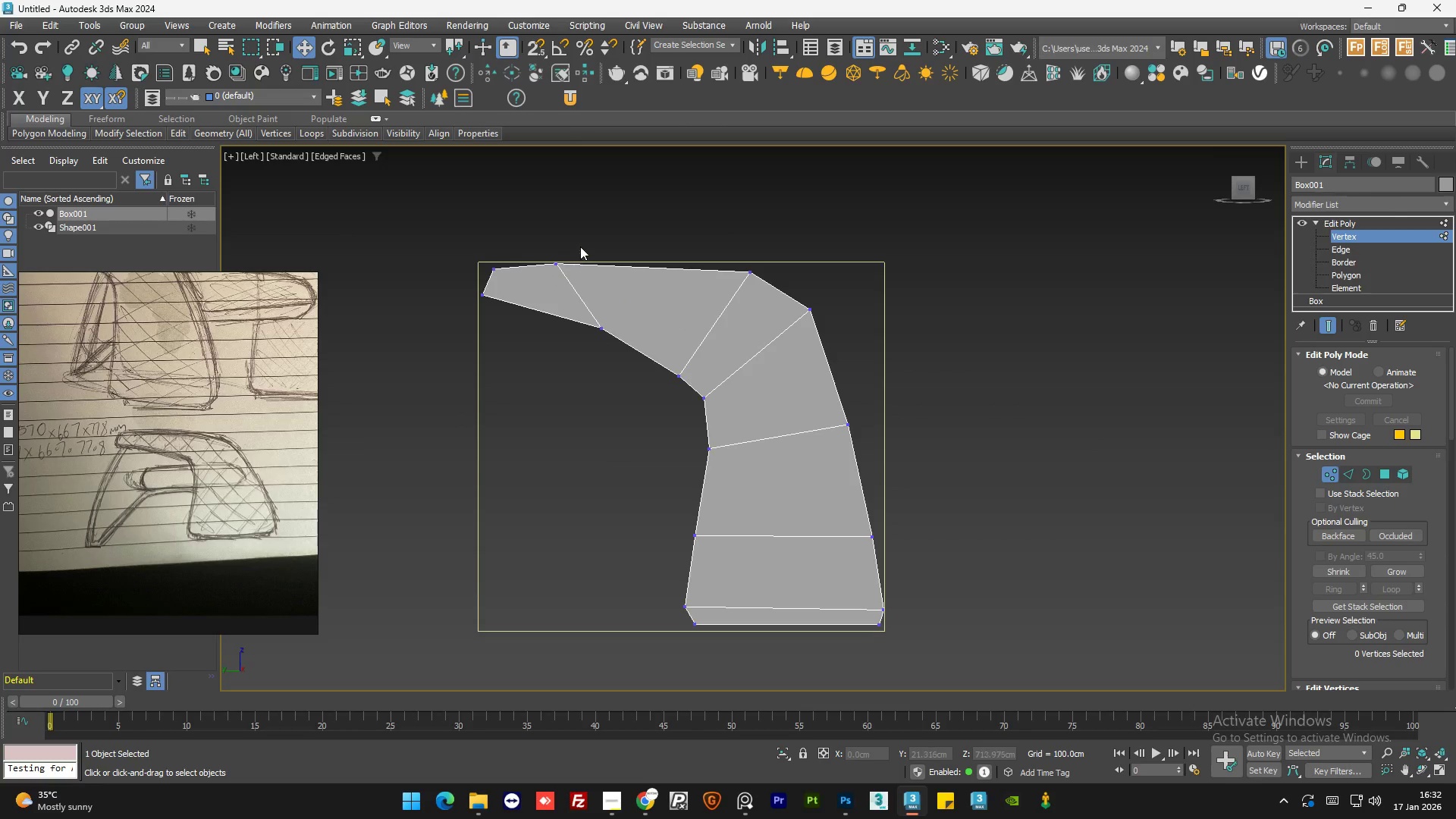 
left_click_drag(start_coordinate=[580, 248], to_coordinate=[547, 277])
 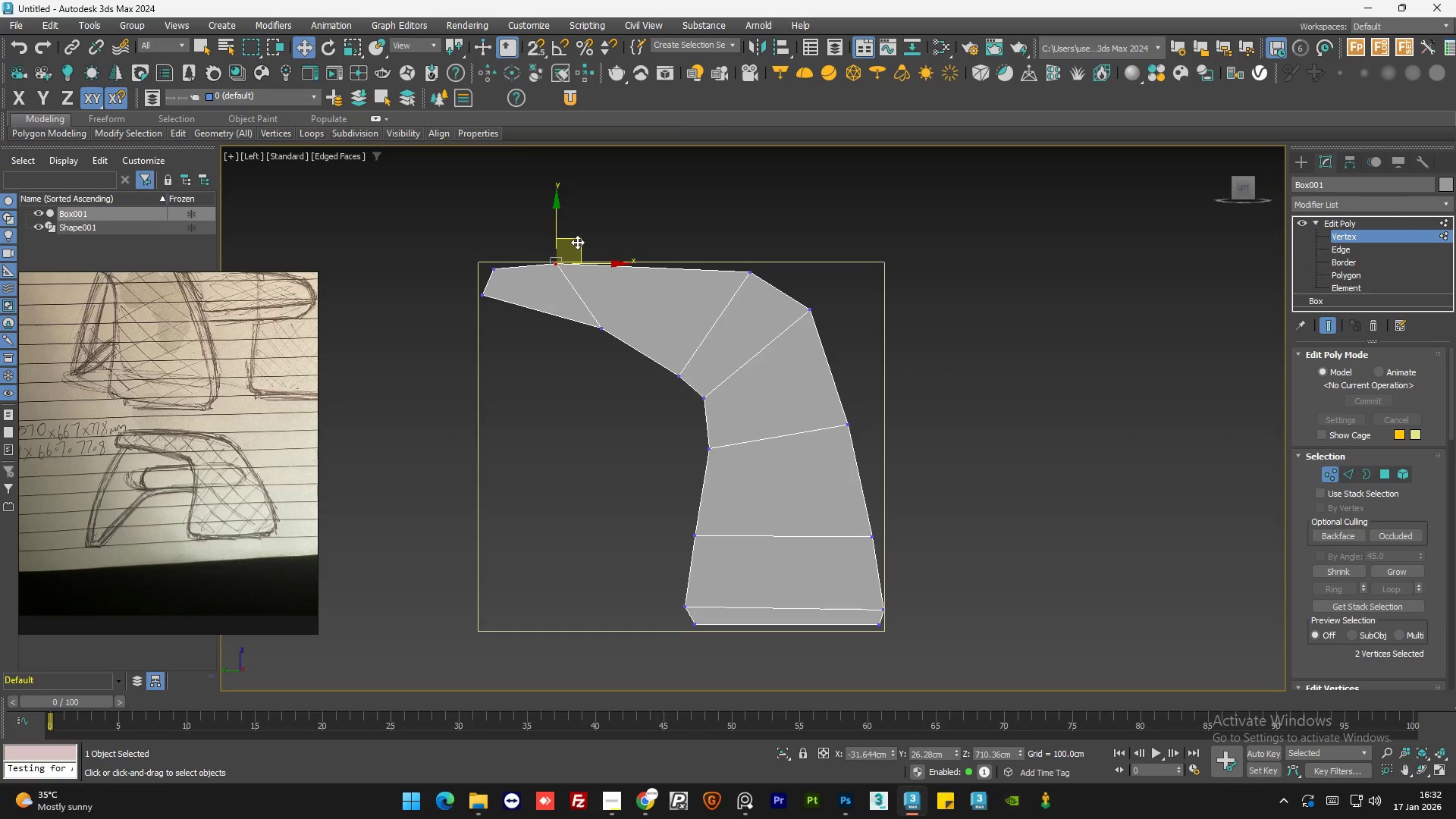 
left_click_drag(start_coordinate=[577, 242], to_coordinate=[638, 245])
 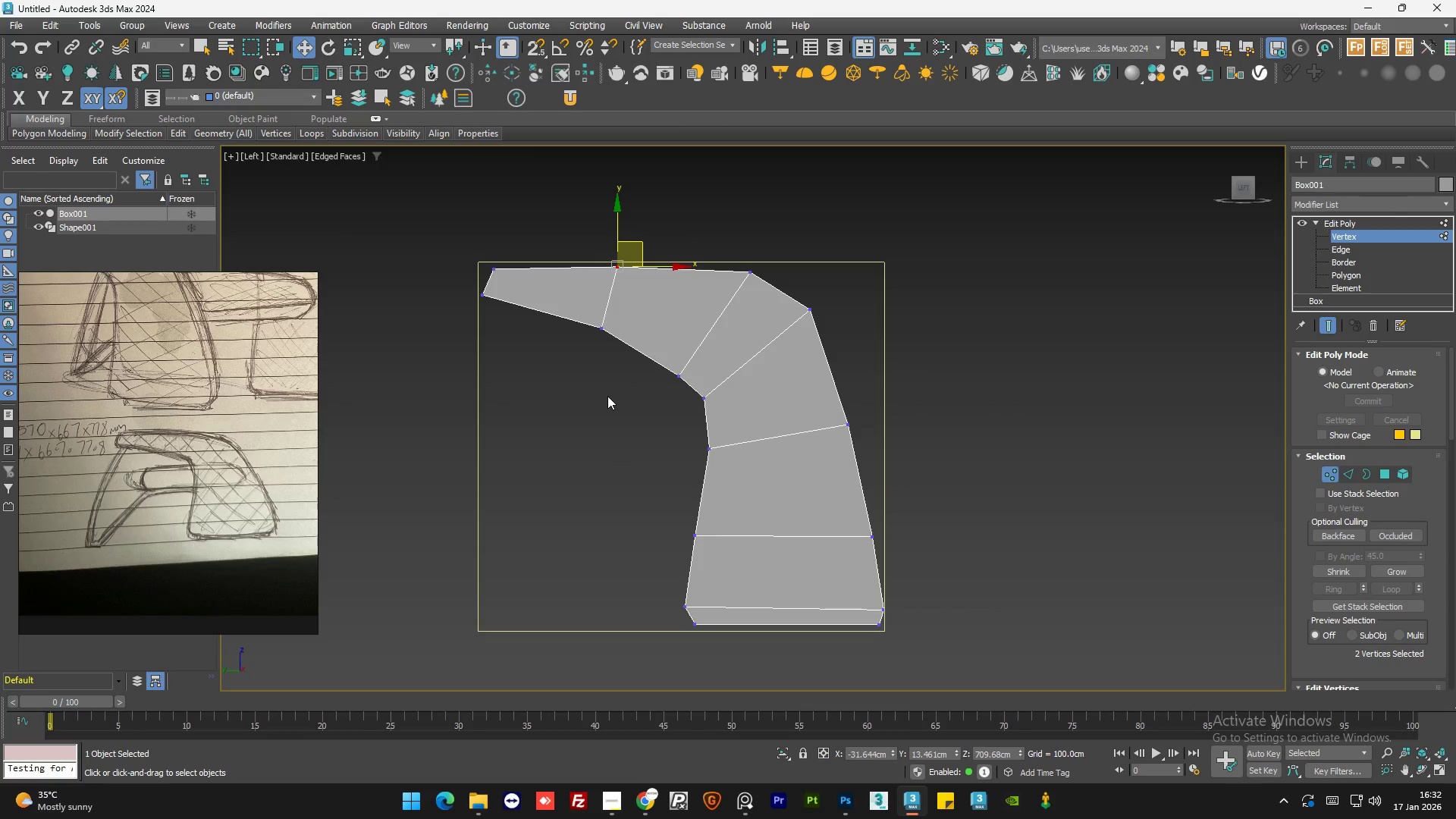 
left_click([607, 396])
 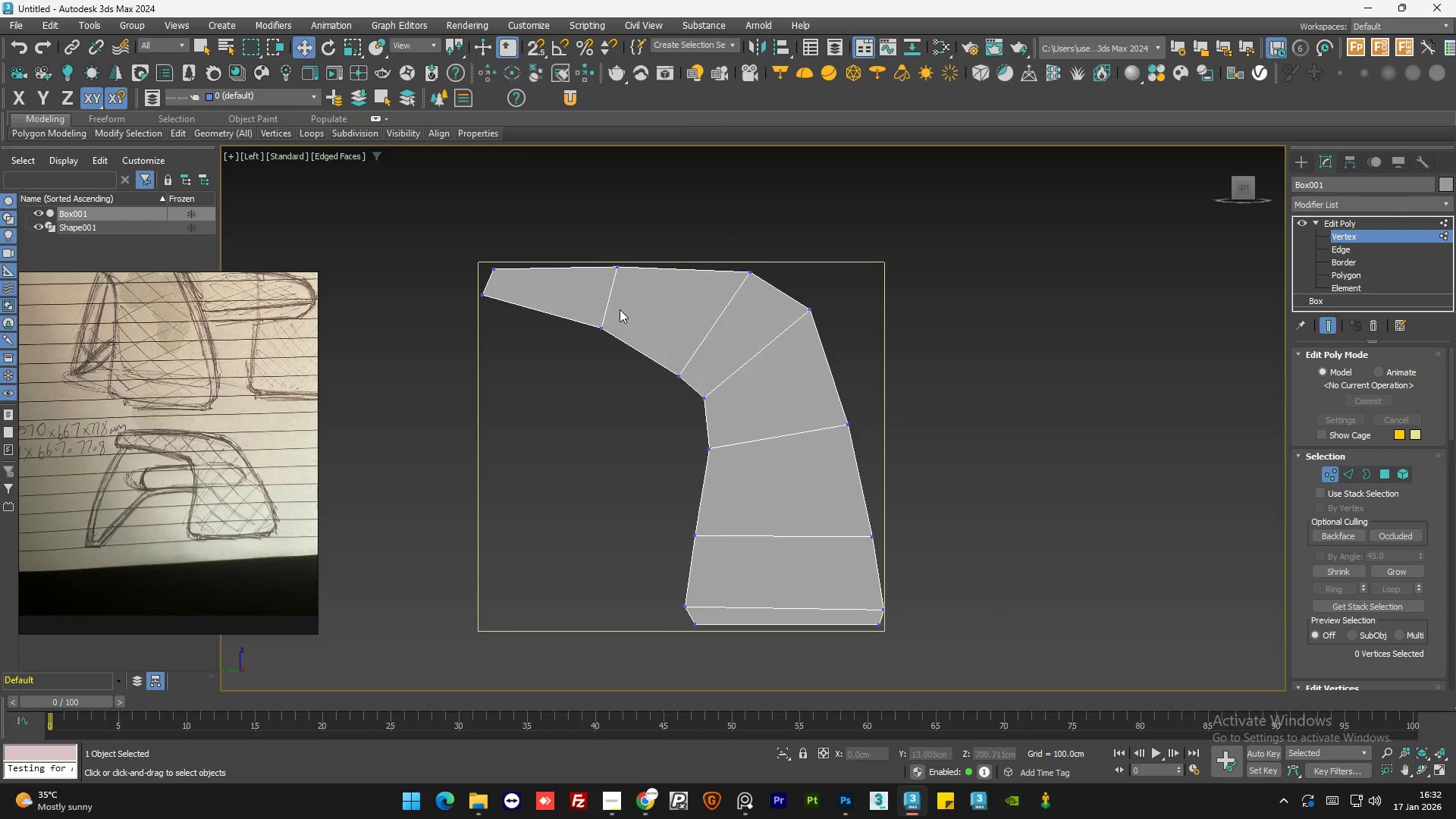 
left_click_drag(start_coordinate=[620, 309], to_coordinate=[589, 358])
 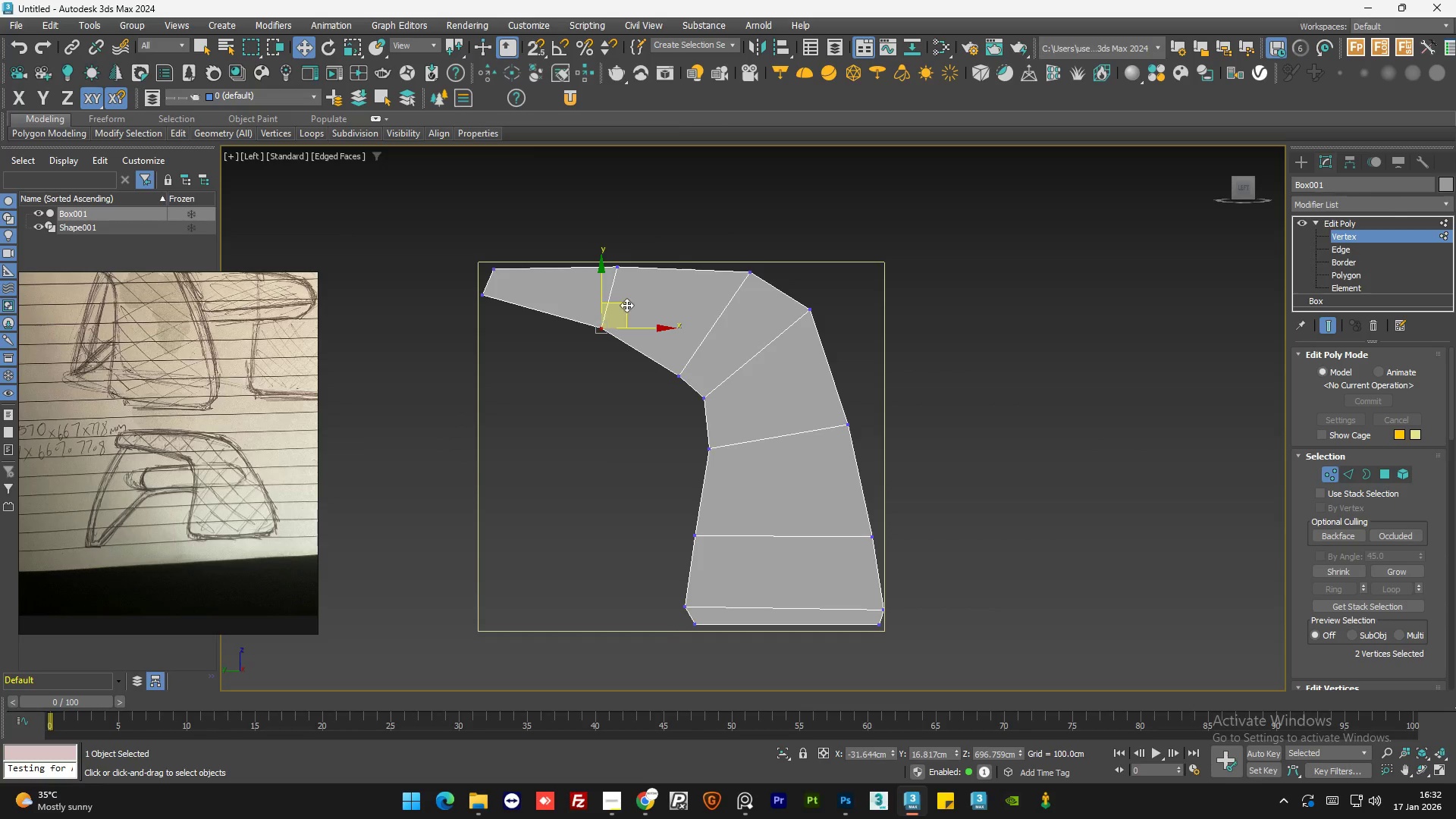 
left_click_drag(start_coordinate=[626, 305], to_coordinate=[627, 292])
 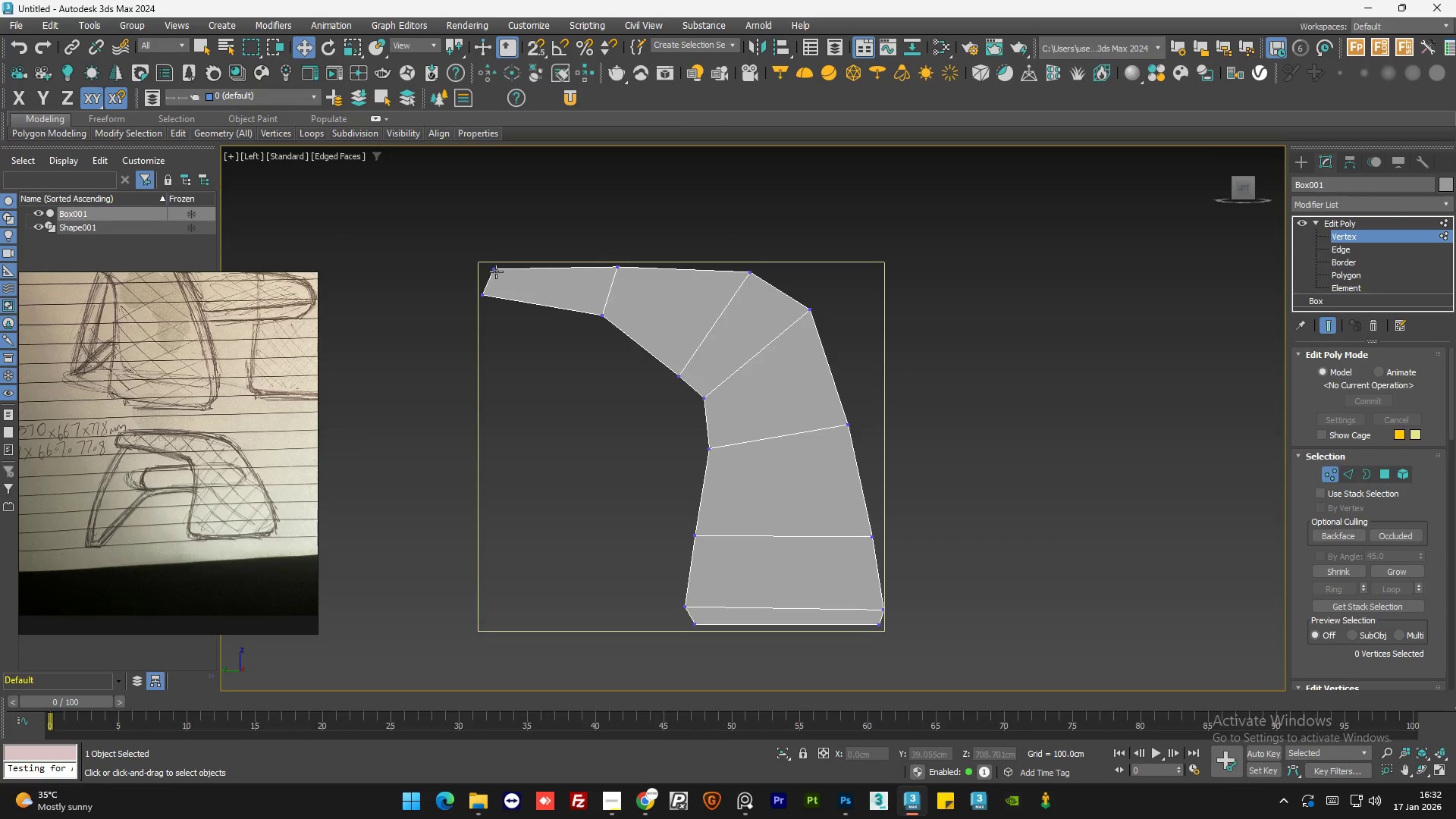 
left_click_drag(start_coordinate=[508, 252], to_coordinate=[479, 284])
 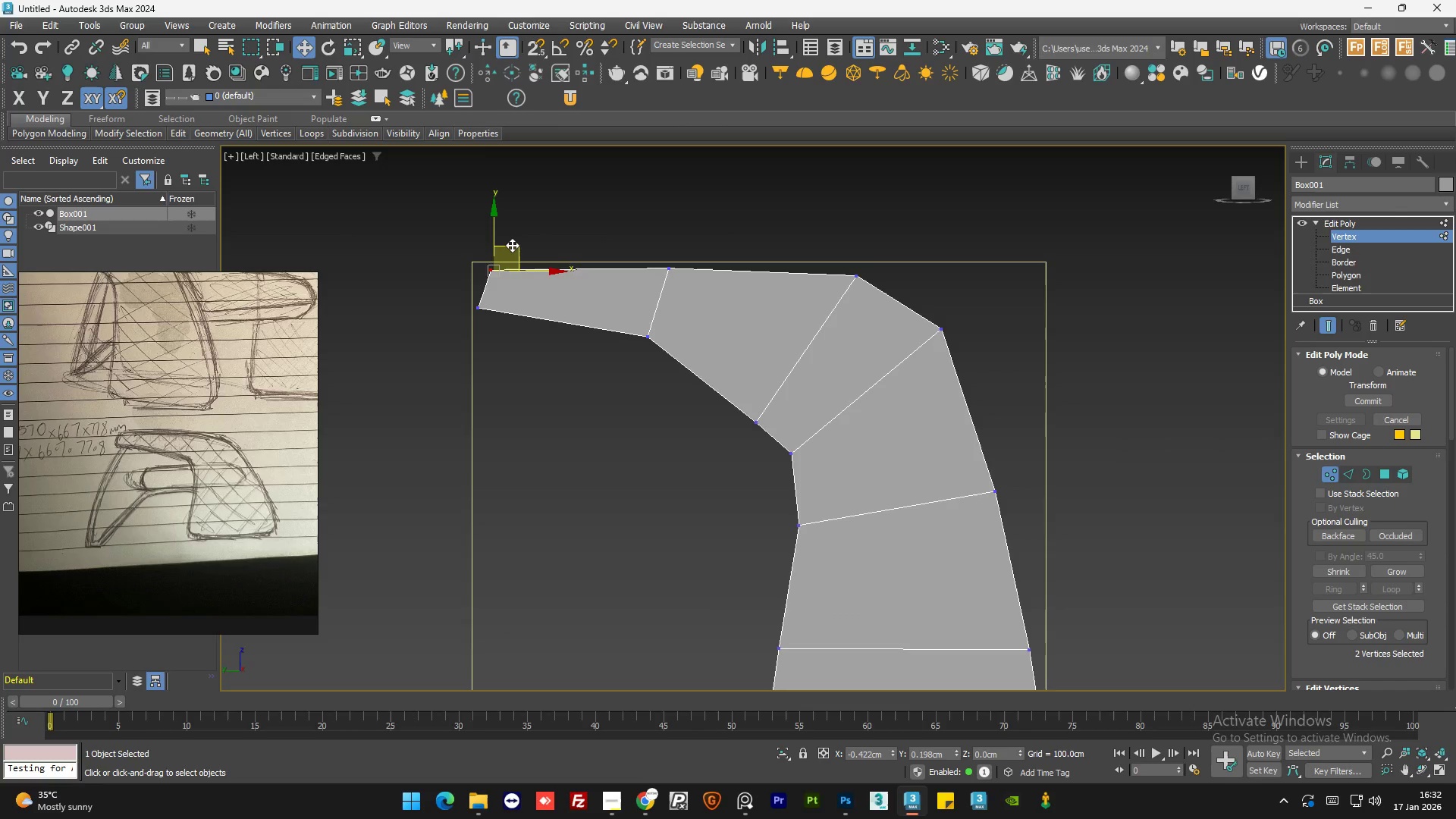 
scroll: coordinate [493, 263], scroll_direction: up, amount: 1.0
 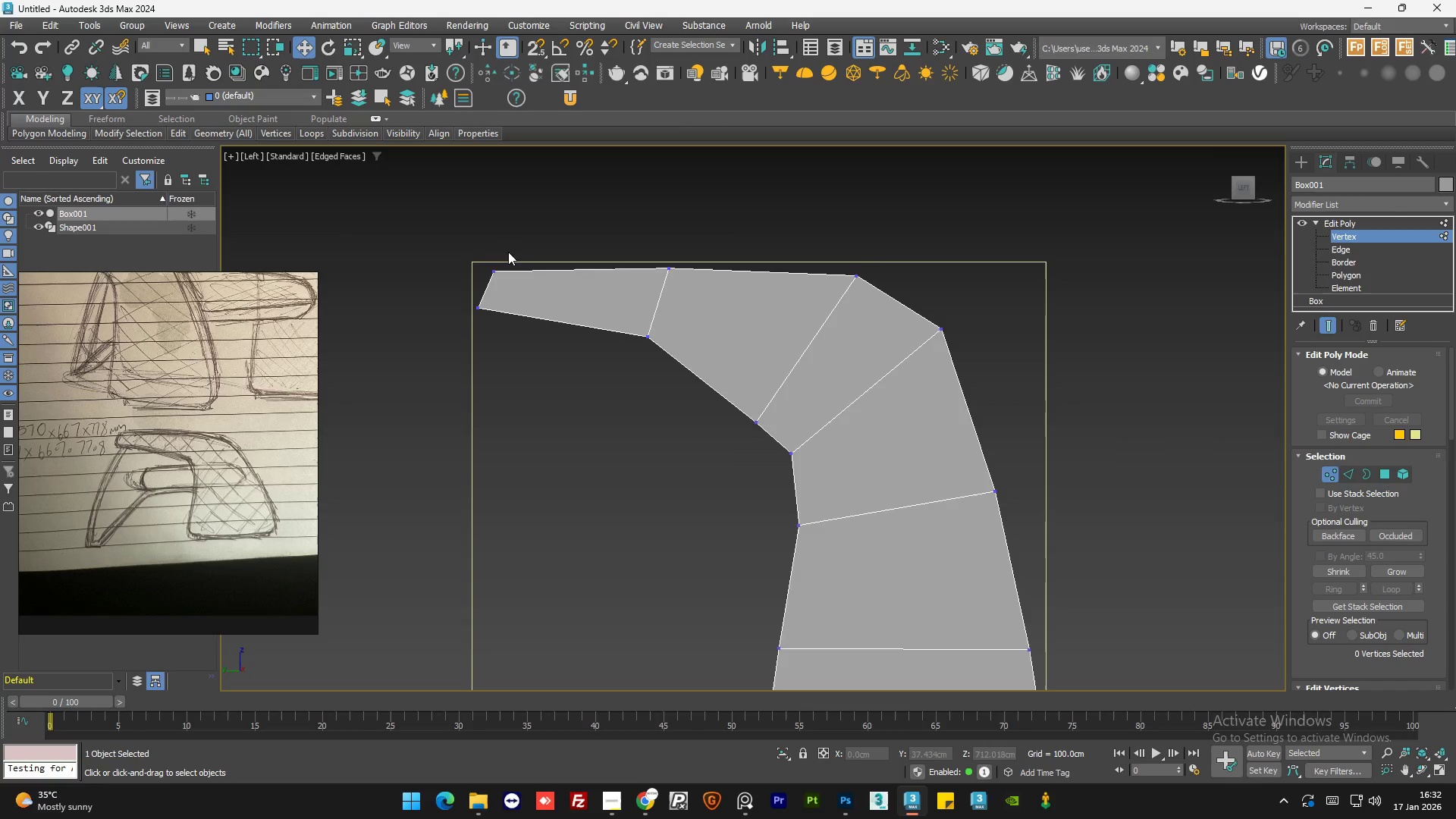 
left_click([563, 412])
 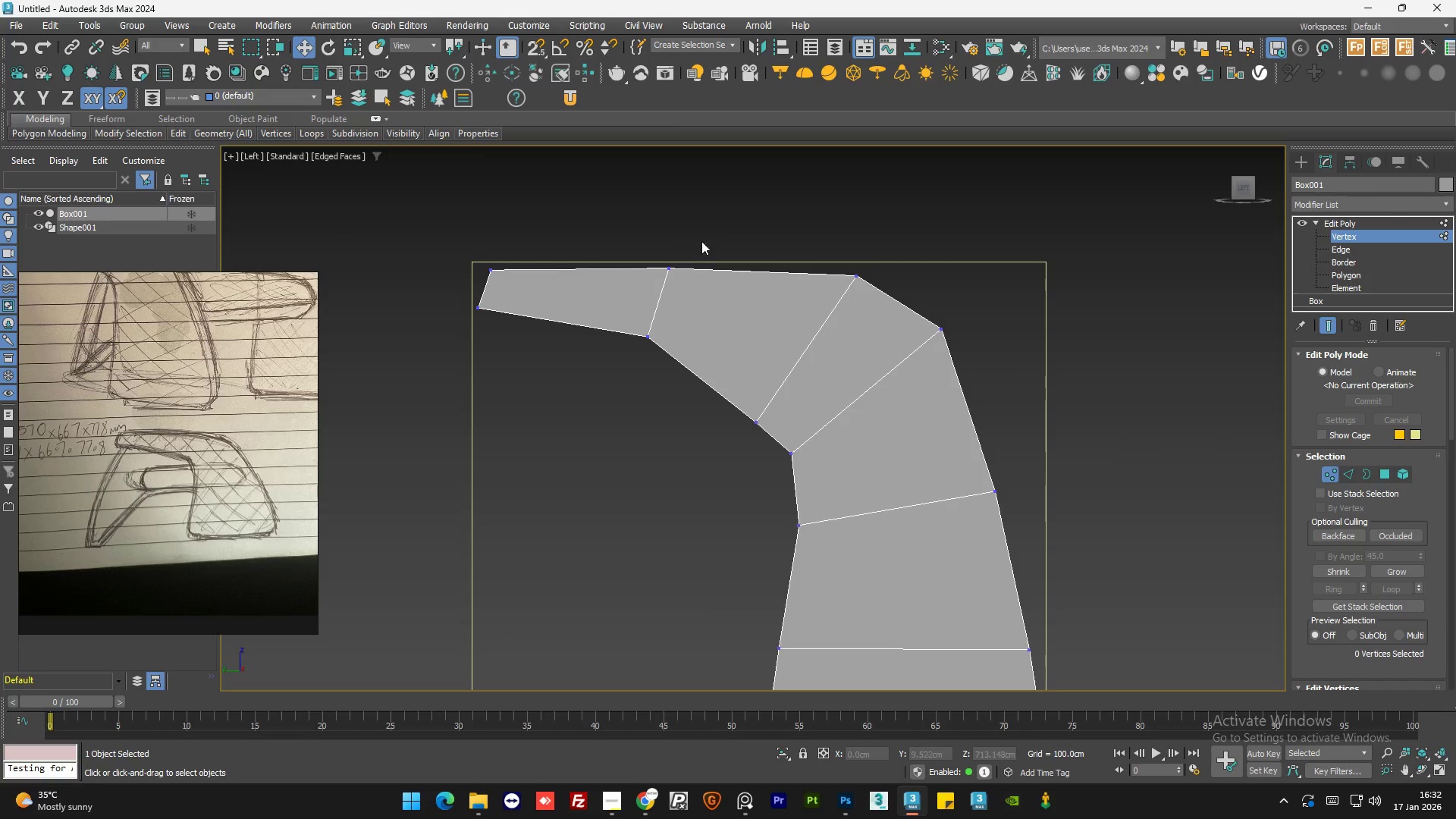 
left_click_drag(start_coordinate=[704, 241], to_coordinate=[639, 300])
 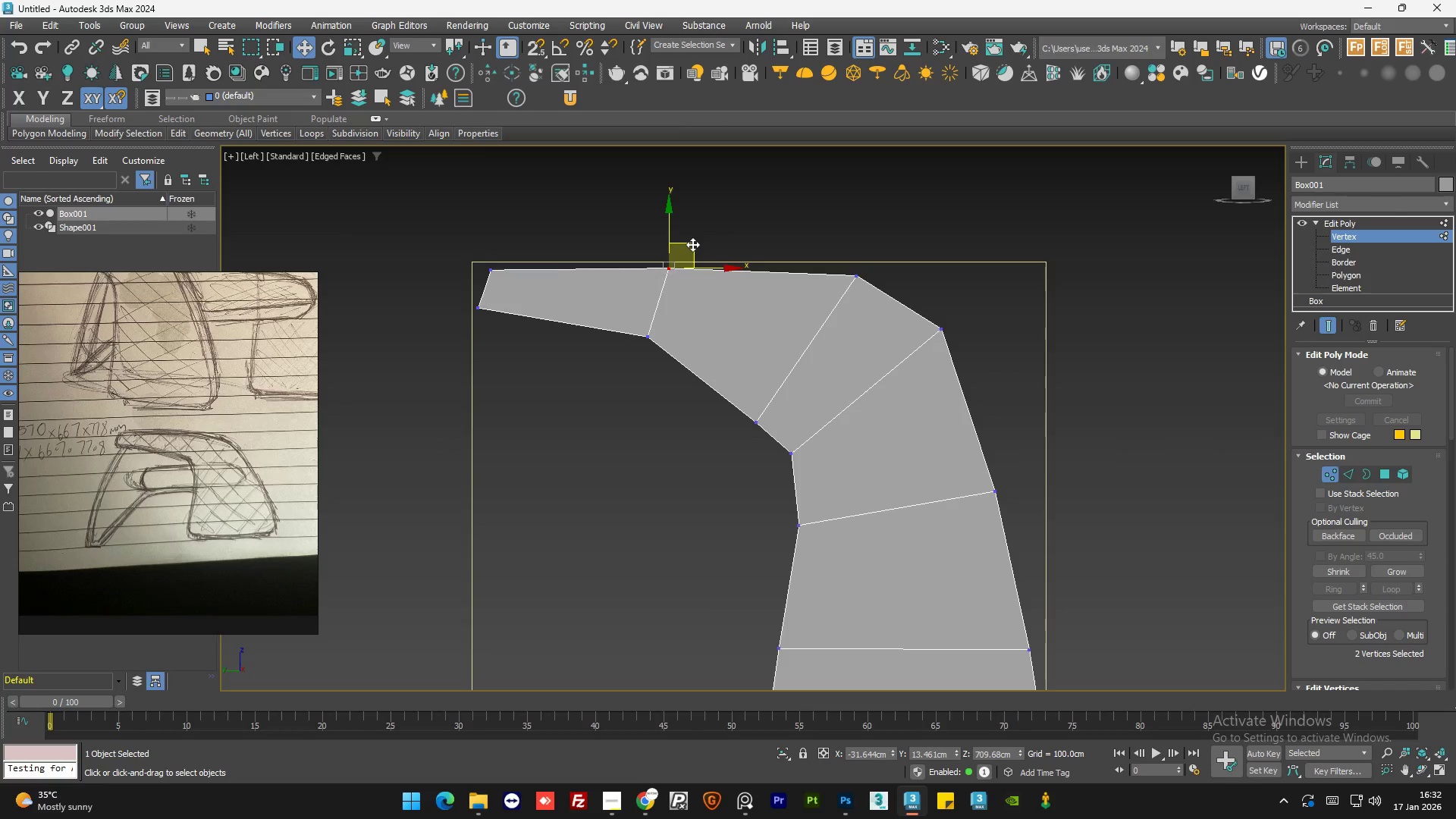 
left_click_drag(start_coordinate=[692, 244], to_coordinate=[680, 241])
 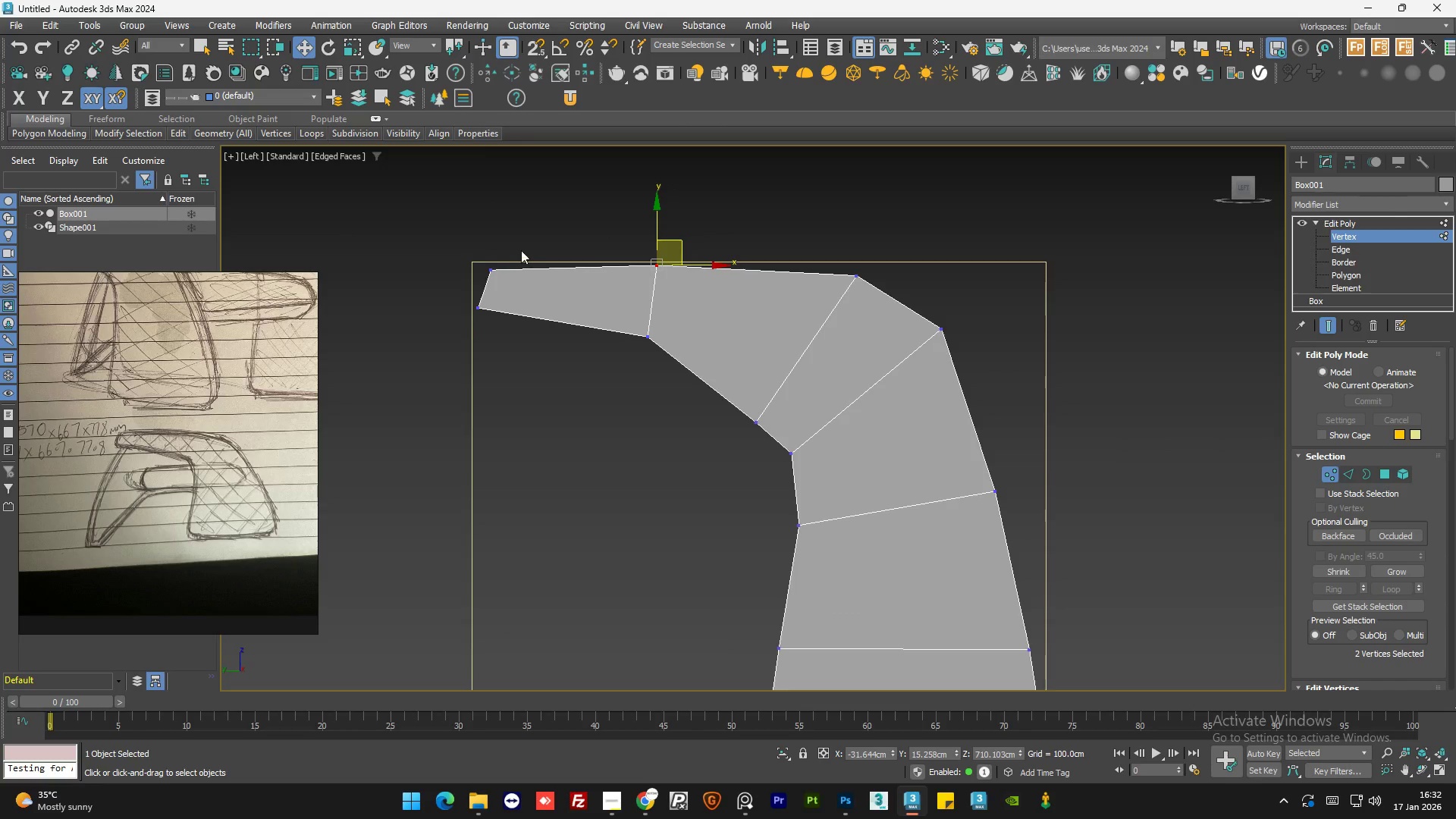 
left_click_drag(start_coordinate=[518, 249], to_coordinate=[469, 326])
 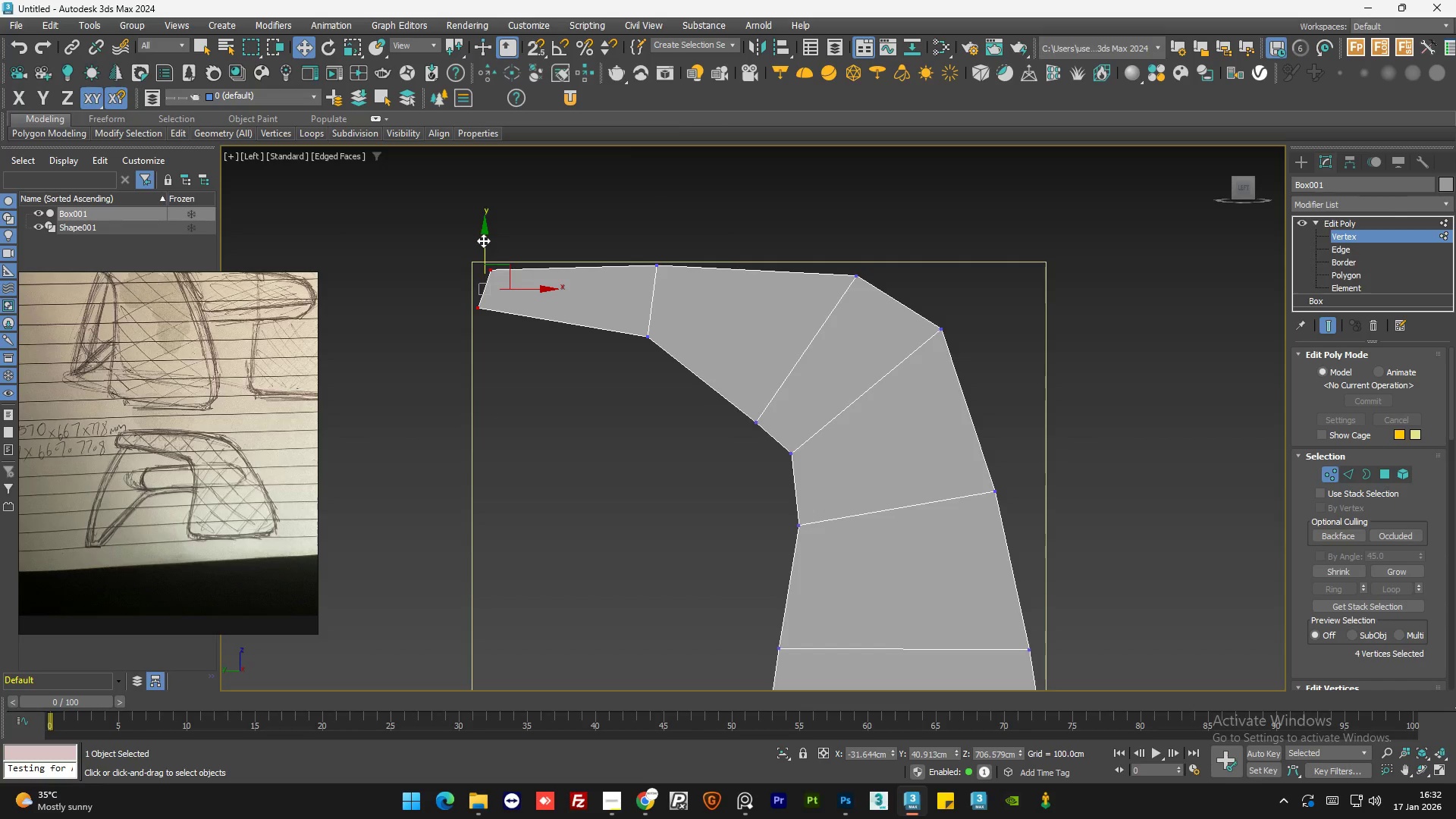 
left_click_drag(start_coordinate=[483, 240], to_coordinate=[484, 233])
 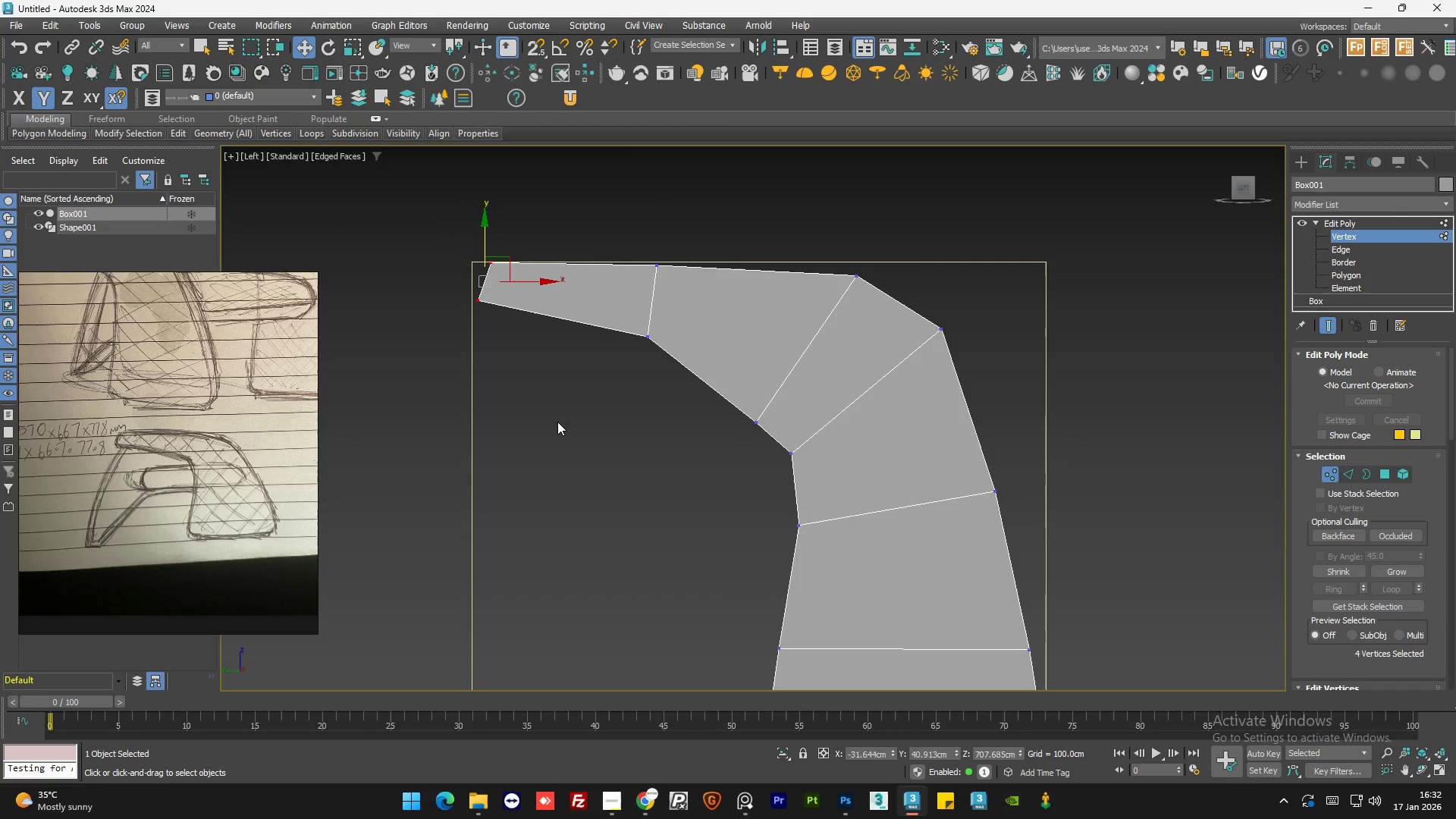 
left_click([557, 422])
 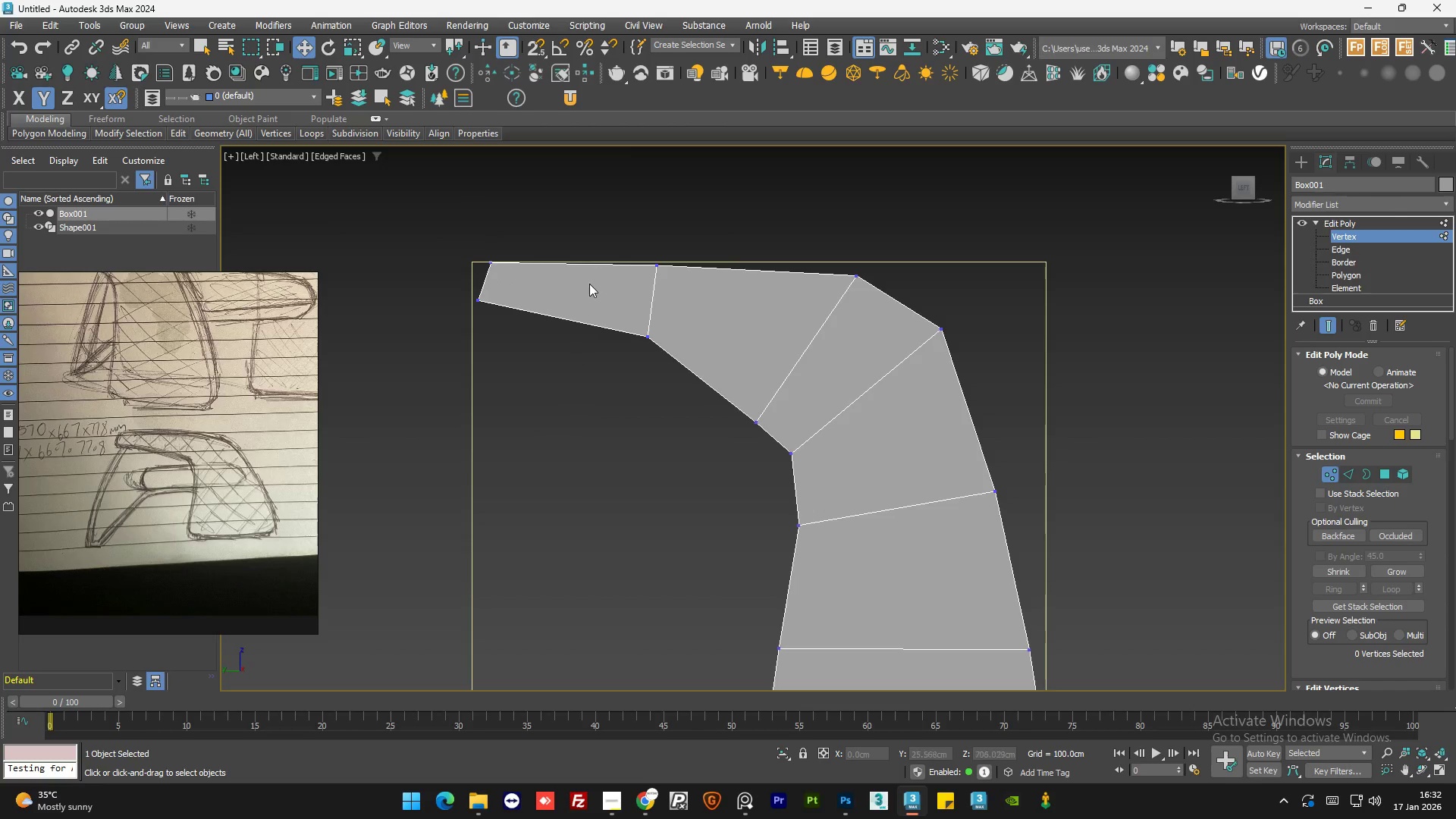 
left_click_drag(start_coordinate=[745, 252], to_coordinate=[698, 303])
 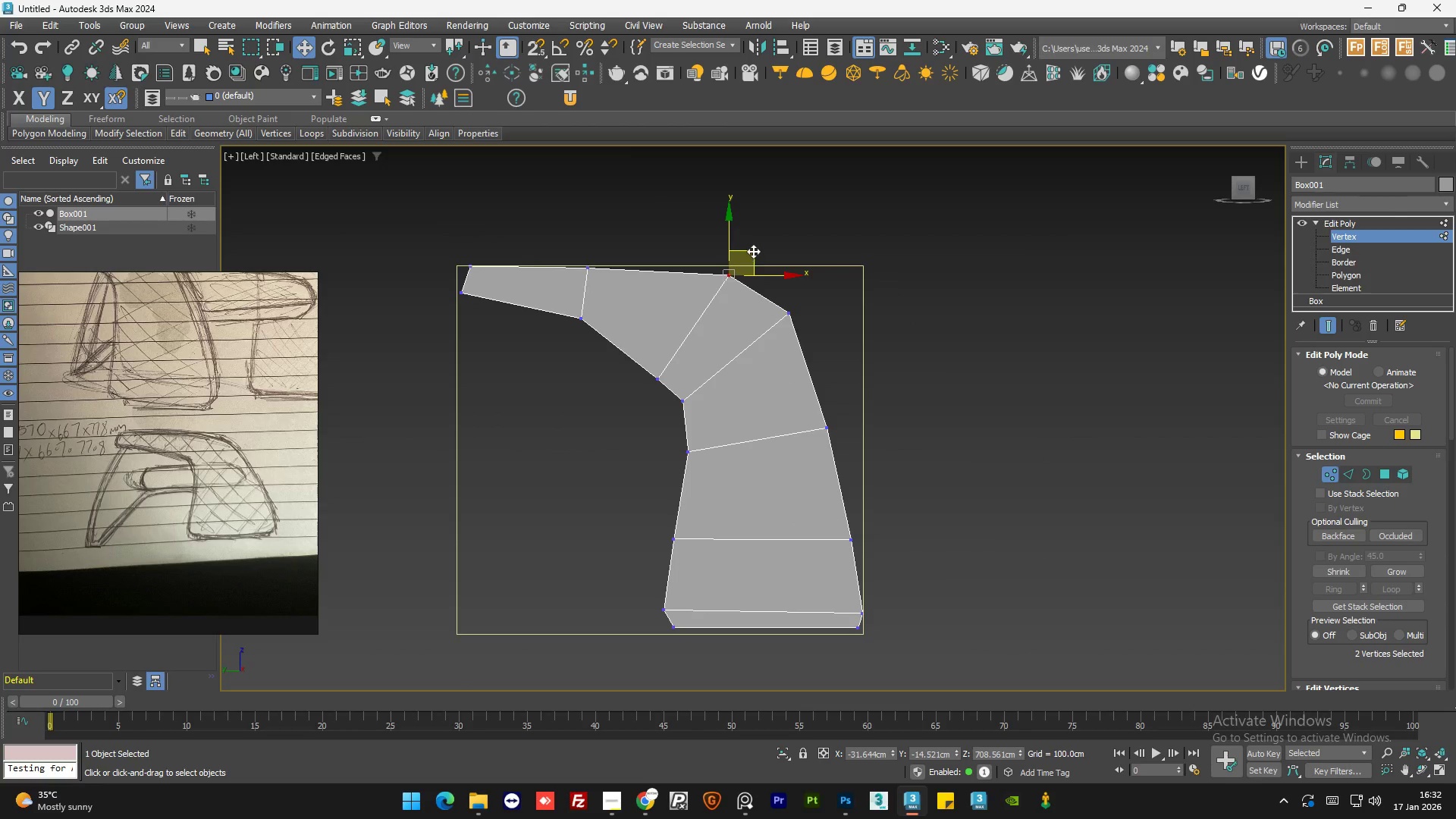 
scroll: coordinate [708, 285], scroll_direction: down, amount: 1.0
 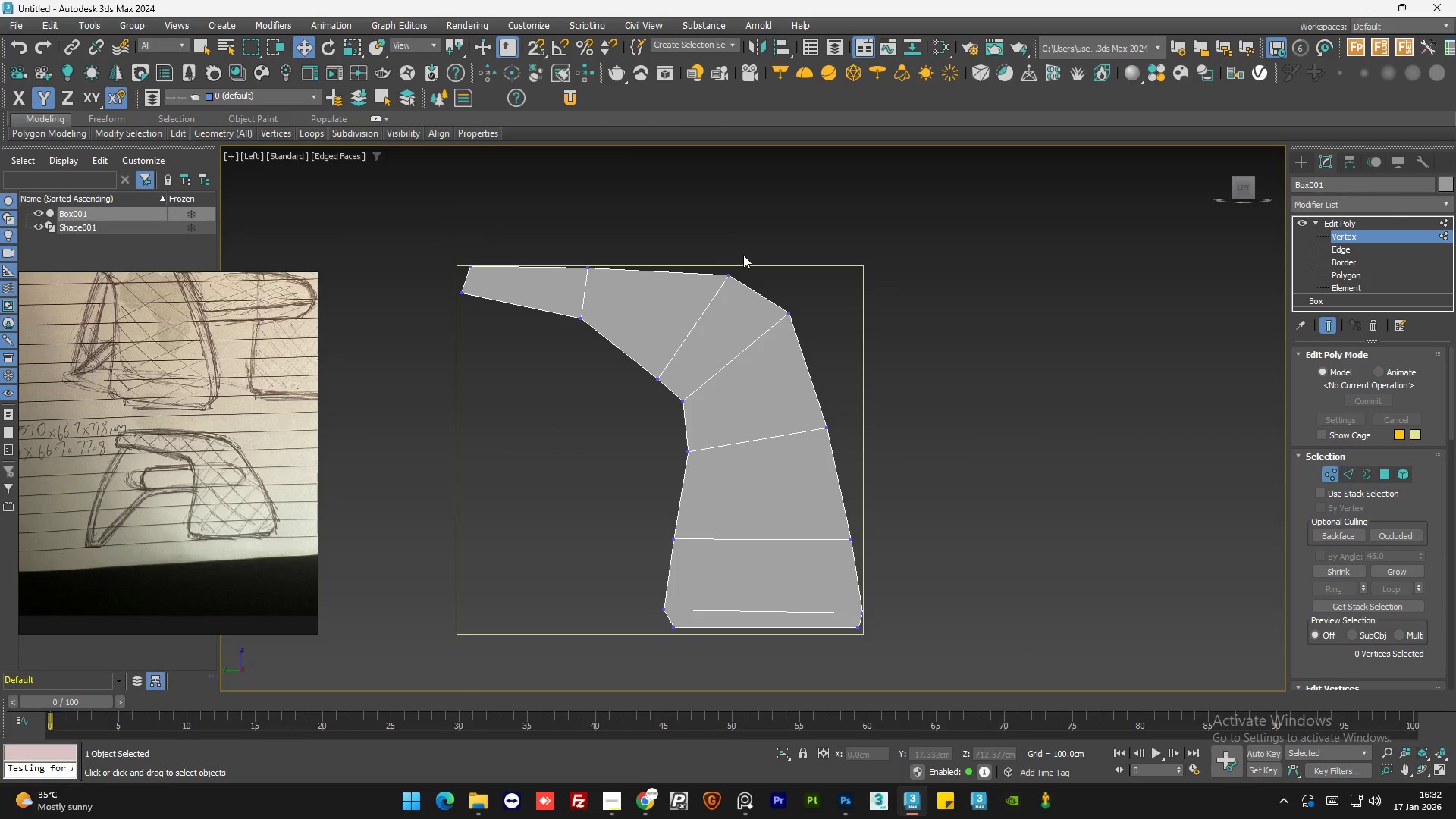 
left_click_drag(start_coordinate=[754, 249], to_coordinate=[767, 260])
 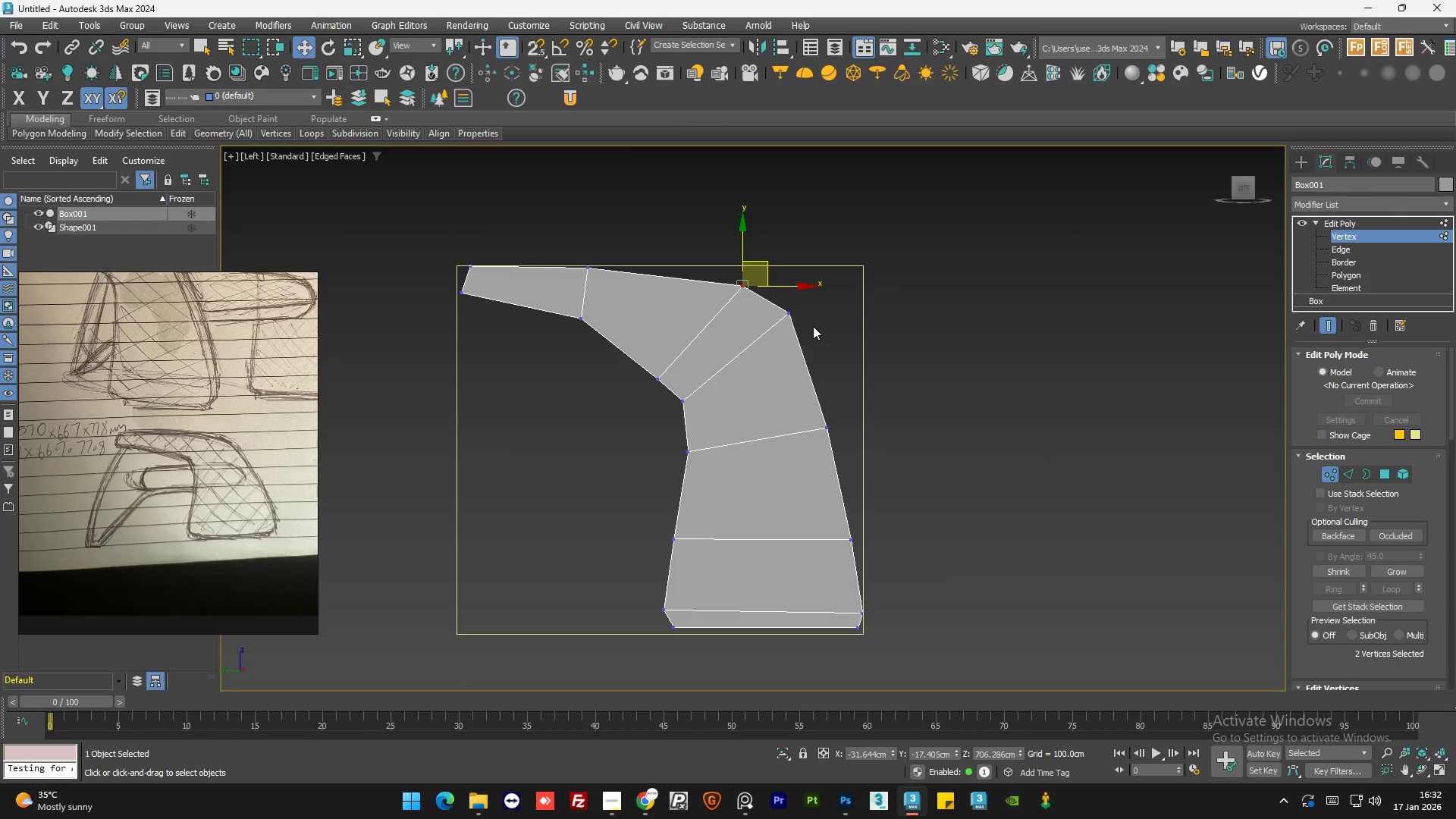 
left_click([813, 326])
 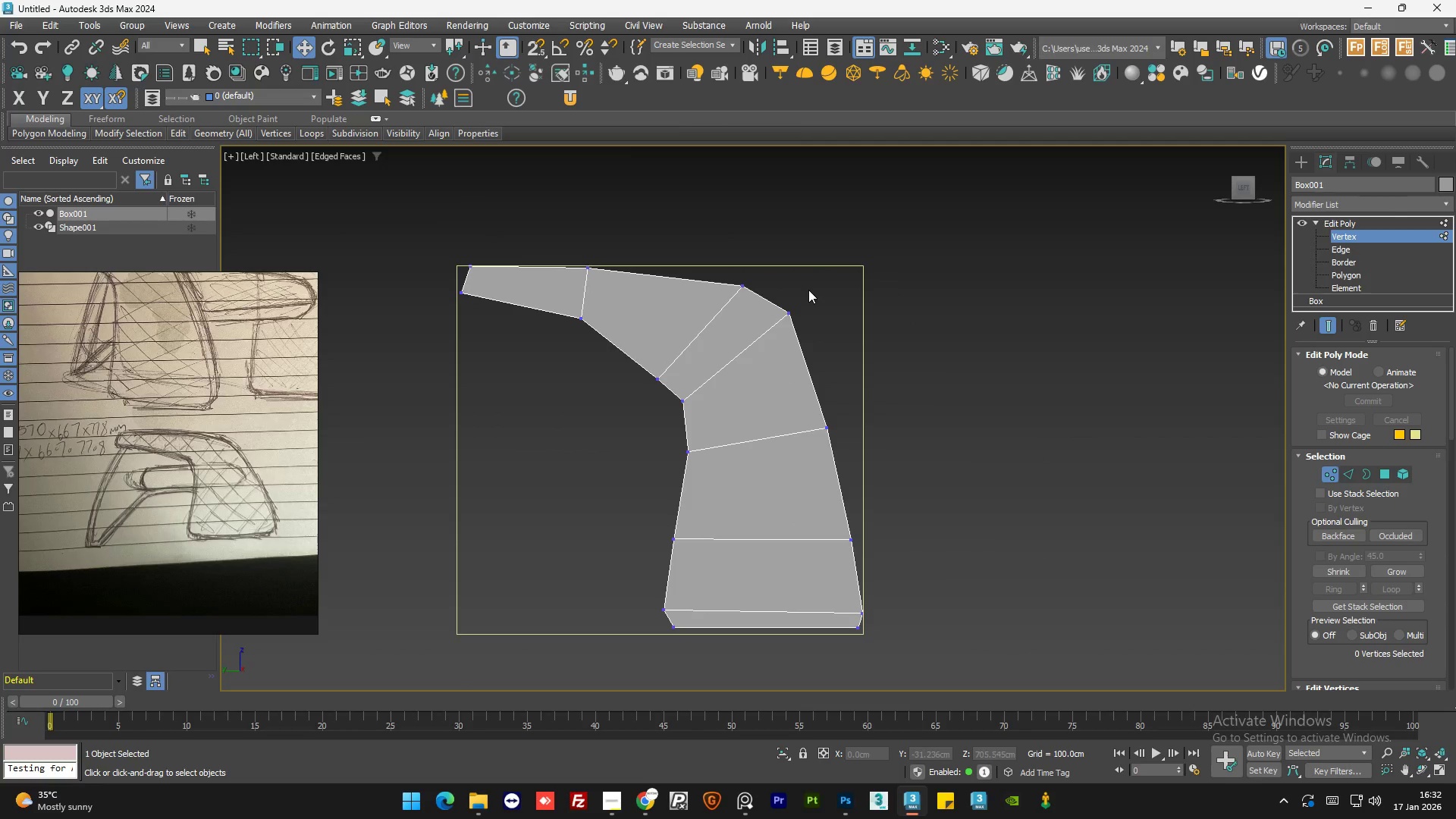 
left_click_drag(start_coordinate=[808, 290], to_coordinate=[769, 342])
 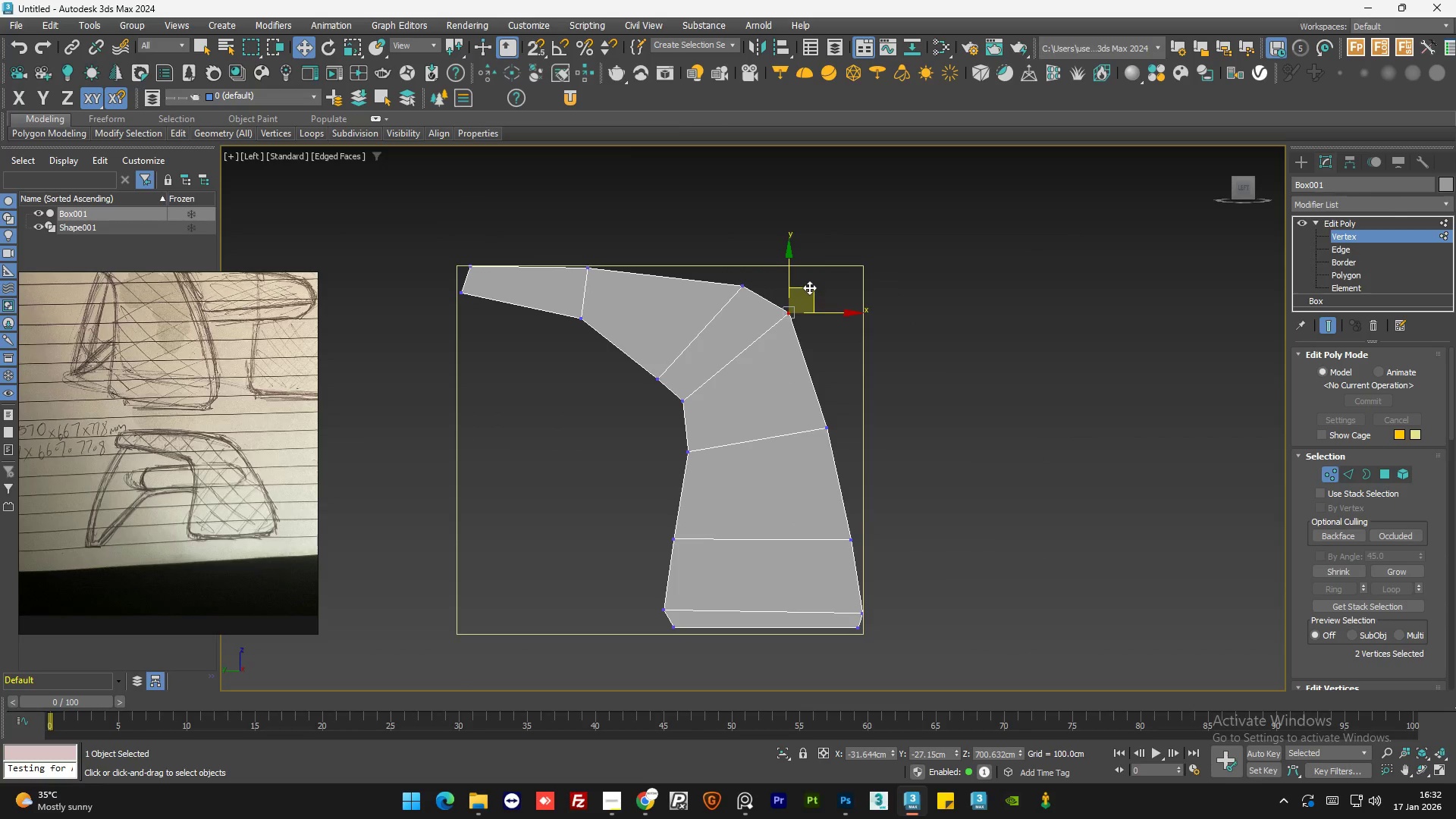 
left_click_drag(start_coordinate=[810, 287], to_coordinate=[815, 284])
 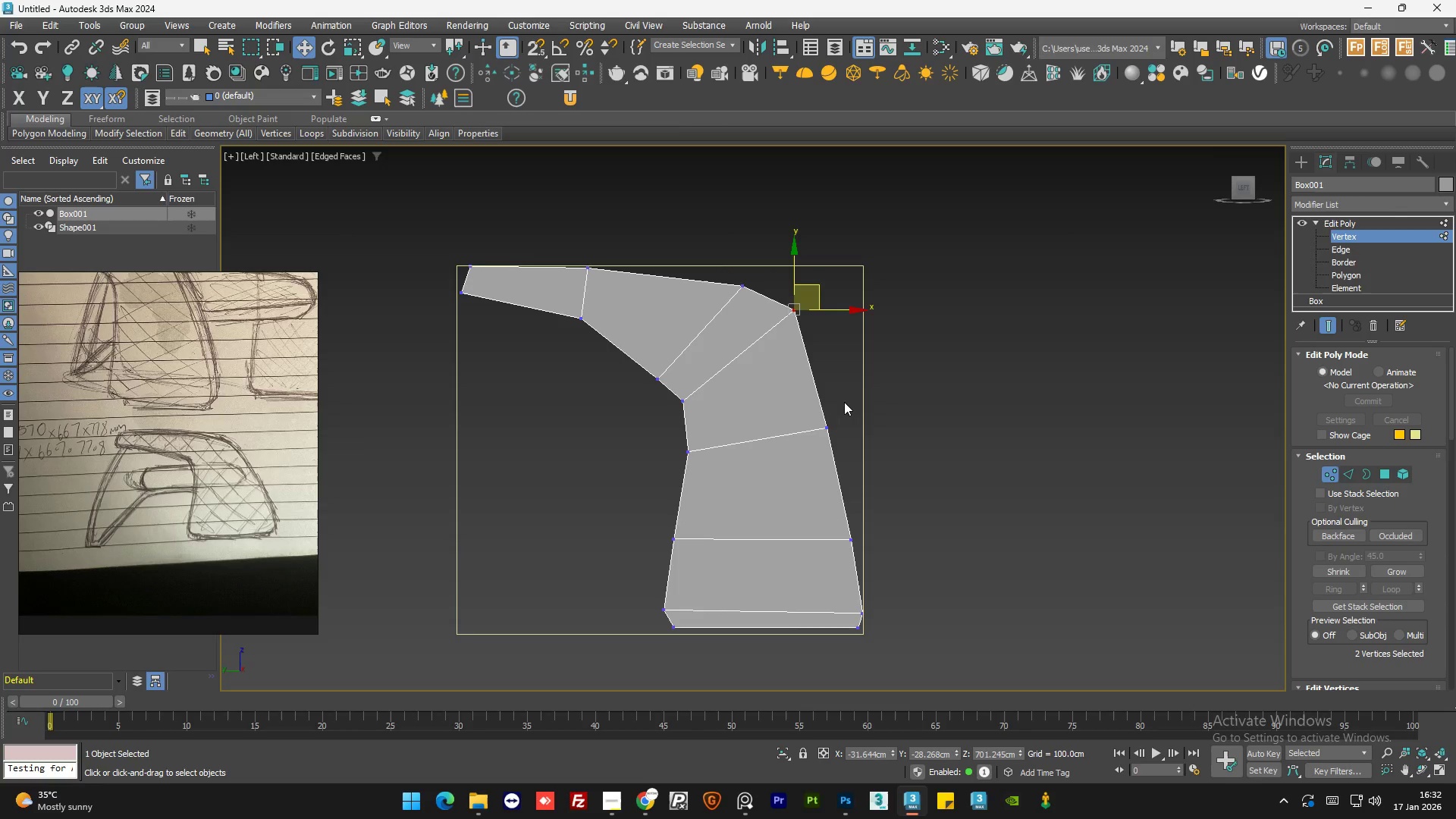 
left_click([845, 402])
 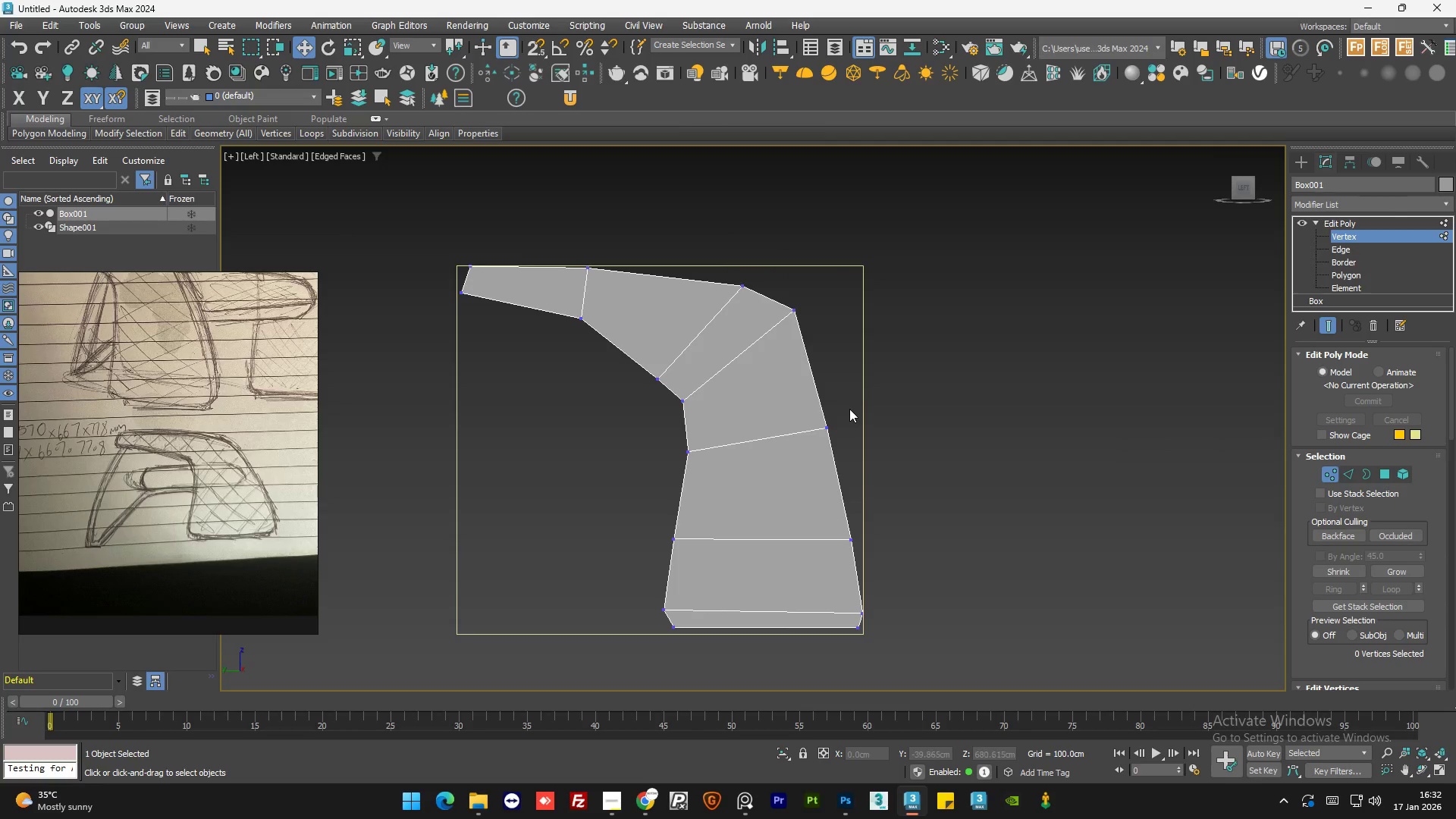 
left_click_drag(start_coordinate=[849, 413], to_coordinate=[792, 467])
 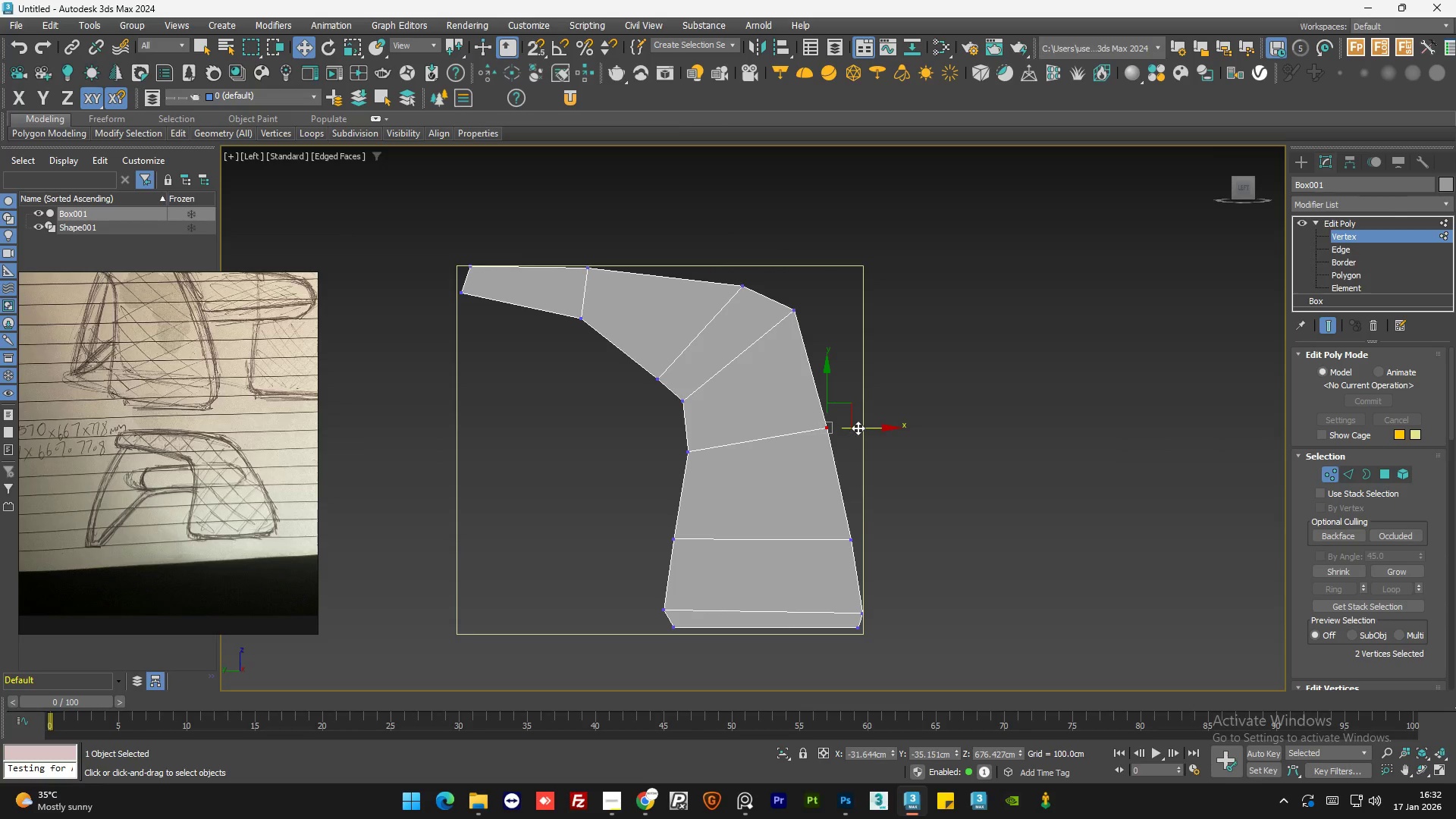 
left_click_drag(start_coordinate=[858, 428], to_coordinate=[863, 428])
 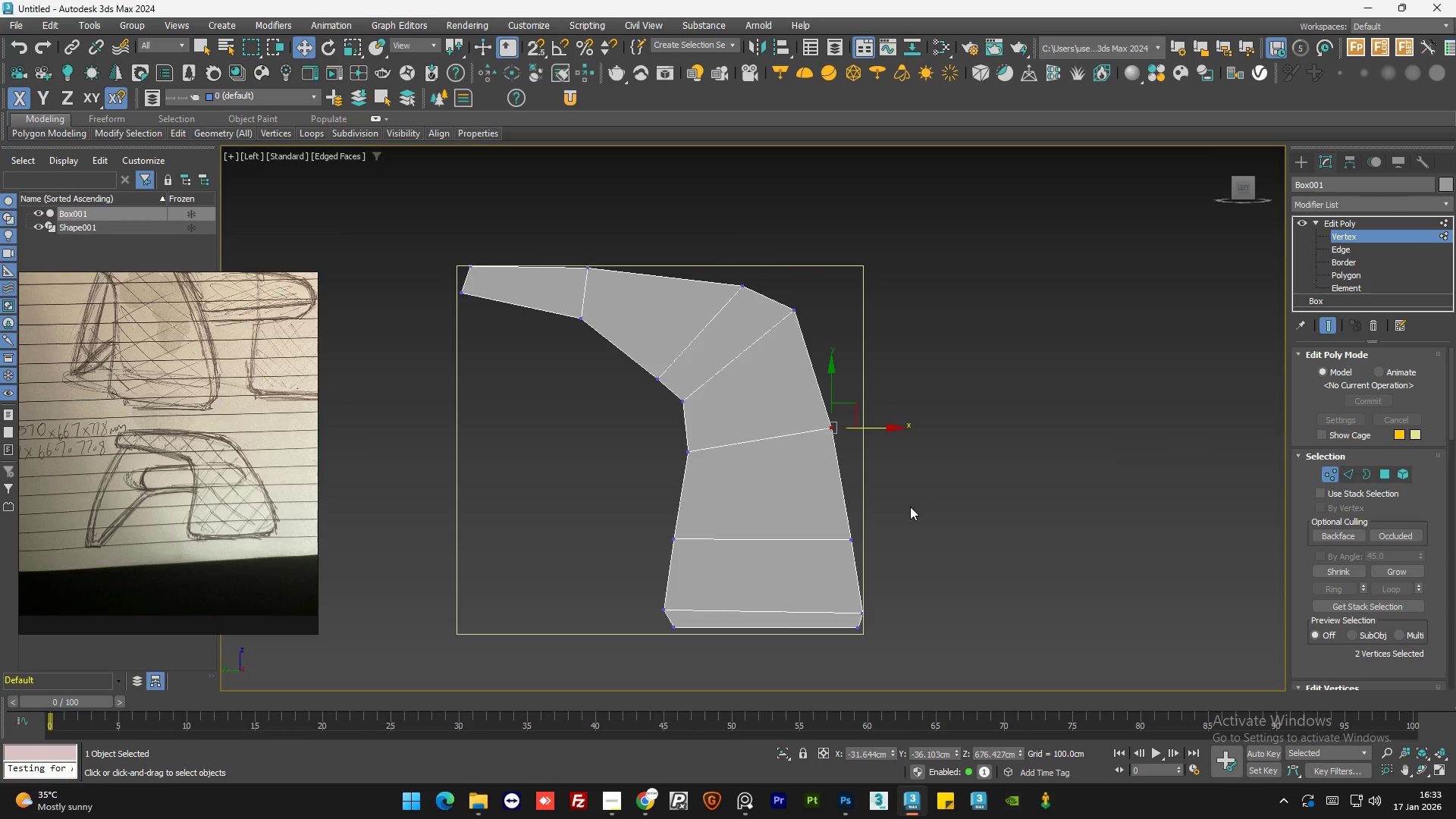 
left_click([903, 515])
 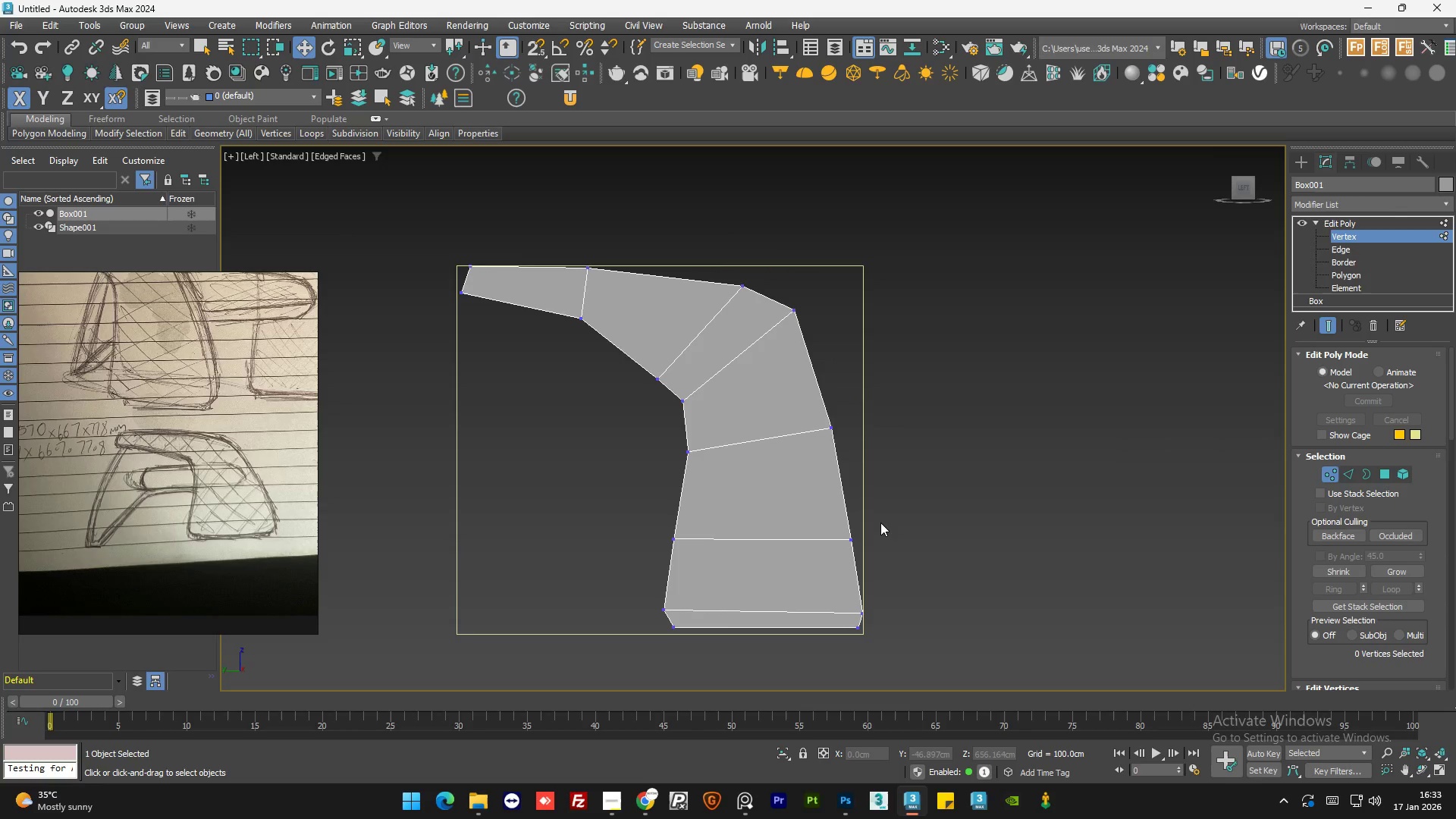 
left_click_drag(start_coordinate=[878, 523], to_coordinate=[816, 558])
 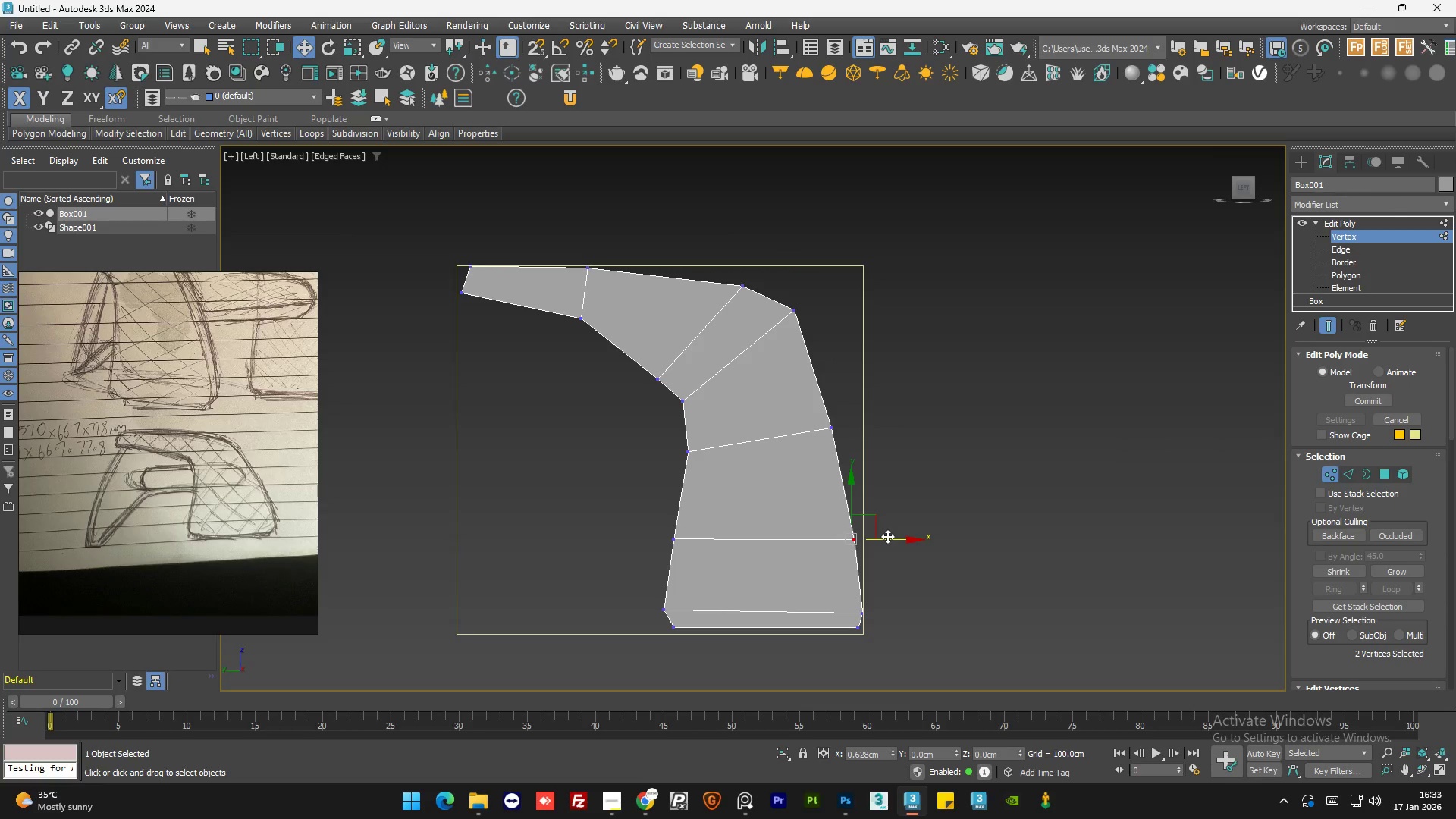 
left_click([892, 596])
 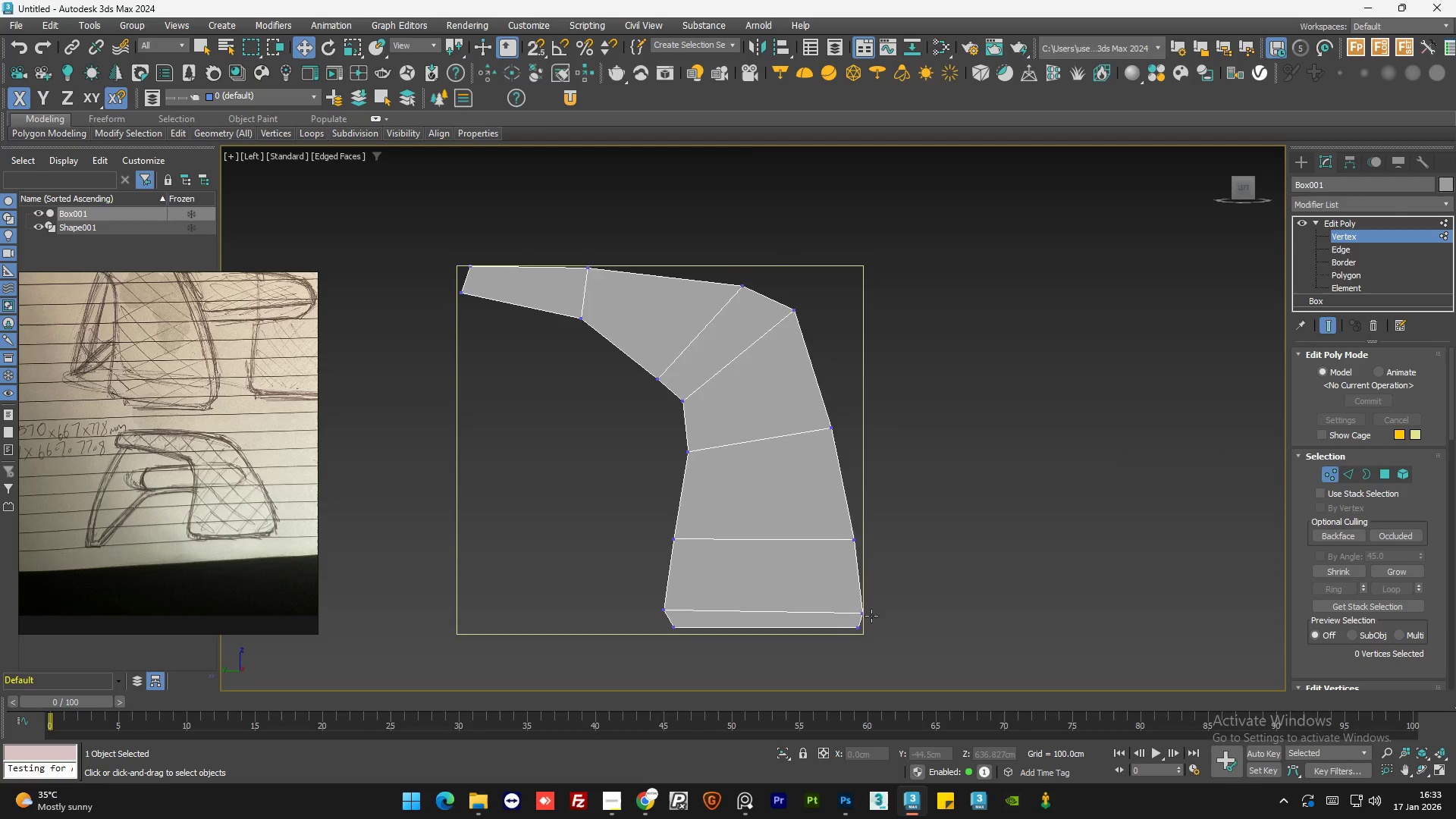 
left_click_drag(start_coordinate=[872, 602], to_coordinate=[880, 600])
 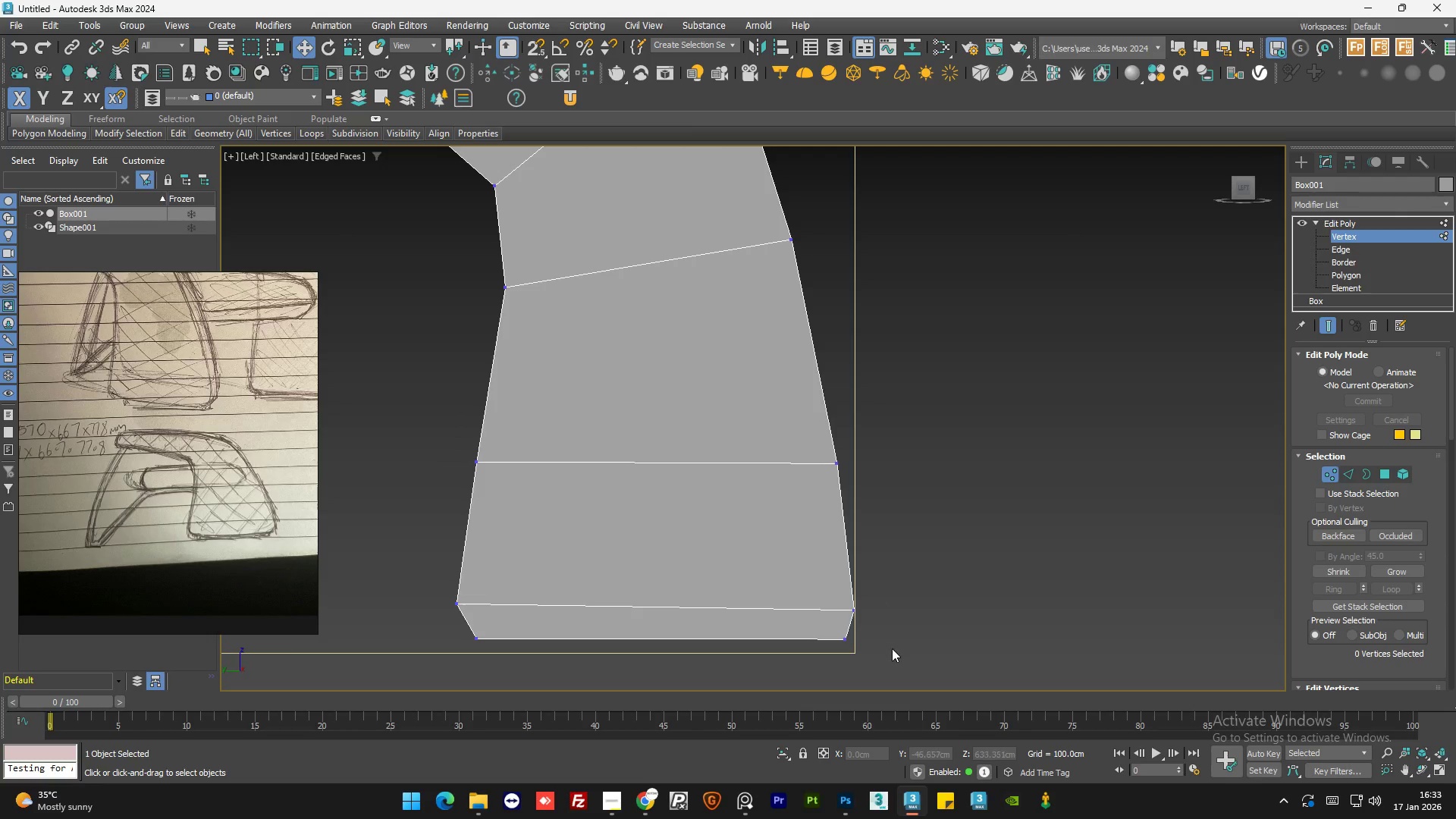 
scroll: coordinate [871, 616], scroll_direction: up, amount: 2.0
 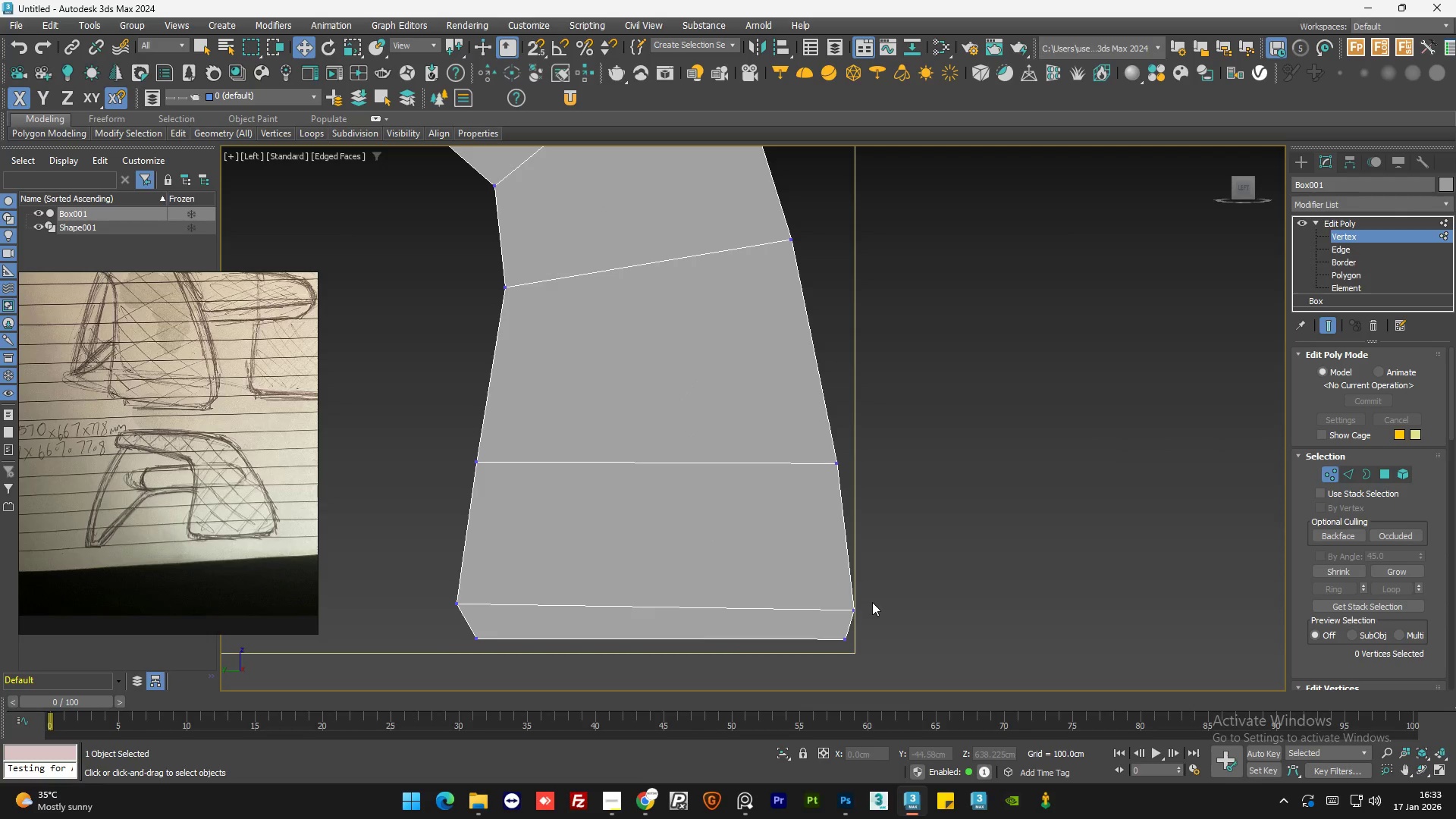 
left_click([892, 648])
 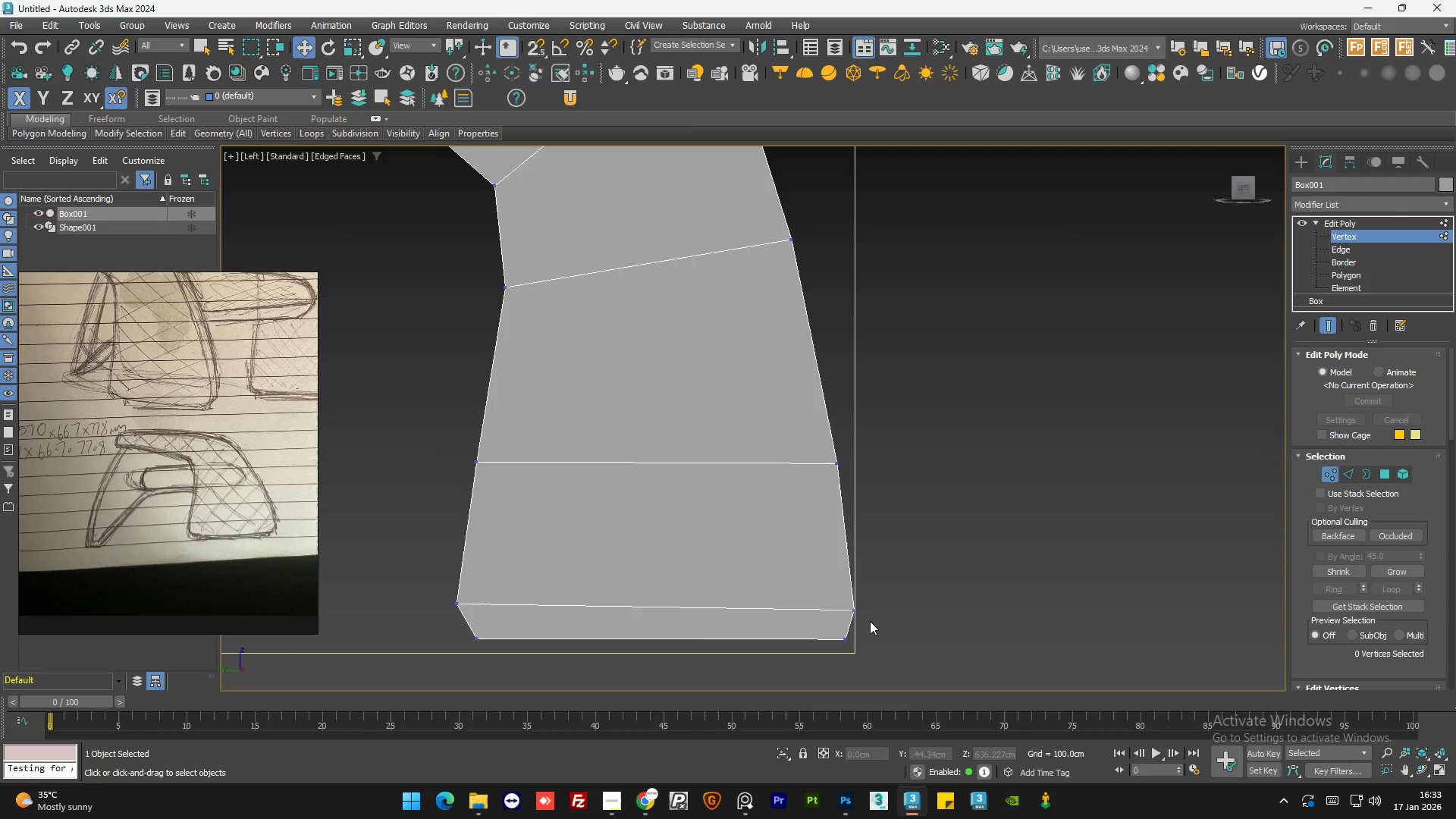 
left_click_drag(start_coordinate=[868, 622], to_coordinate=[818, 659])
 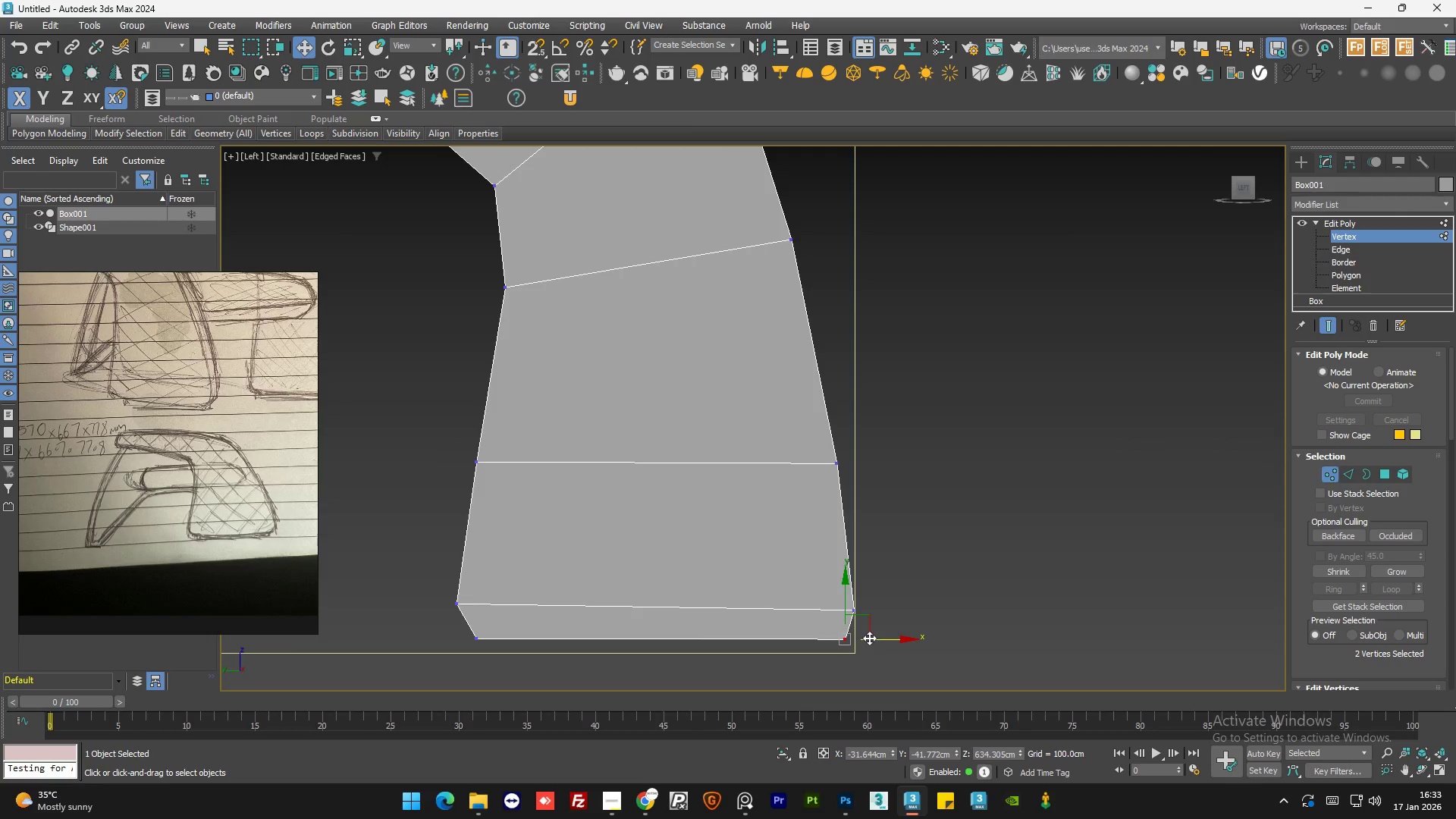 
left_click_drag(start_coordinate=[871, 637], to_coordinate=[868, 637])
 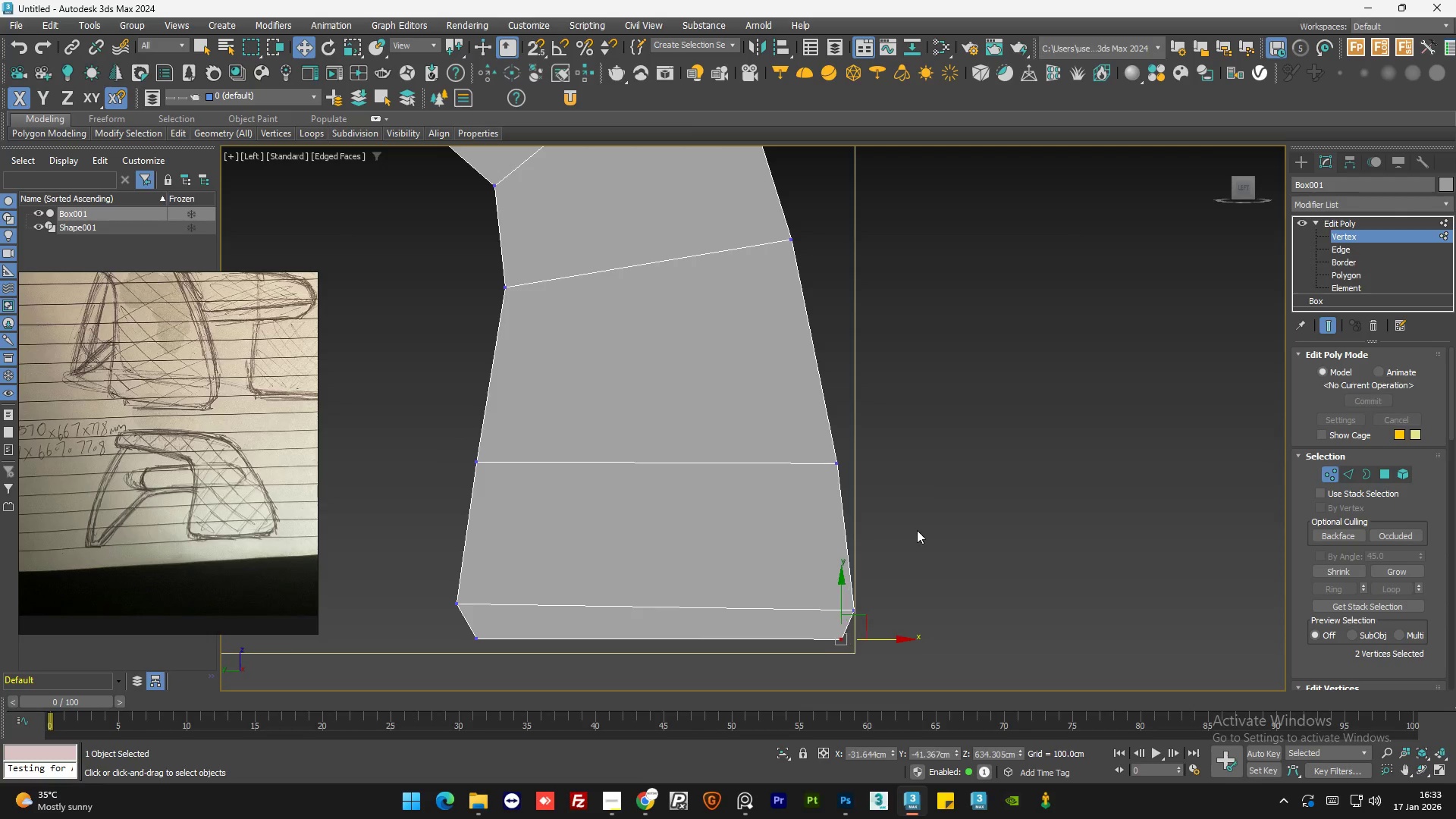 
left_click([917, 530])
 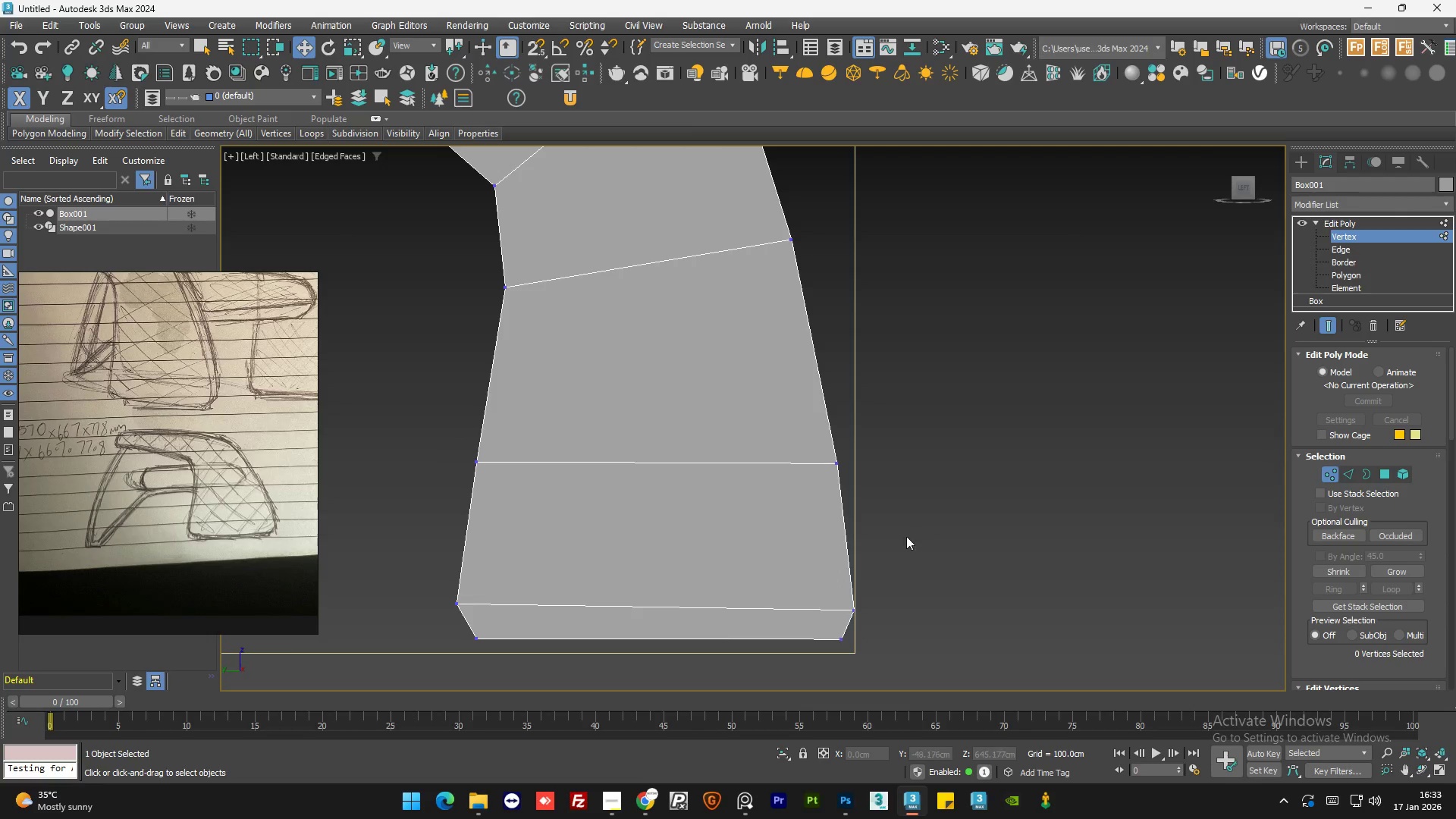 
scroll: coordinate [883, 548], scroll_direction: down, amount: 2.0
 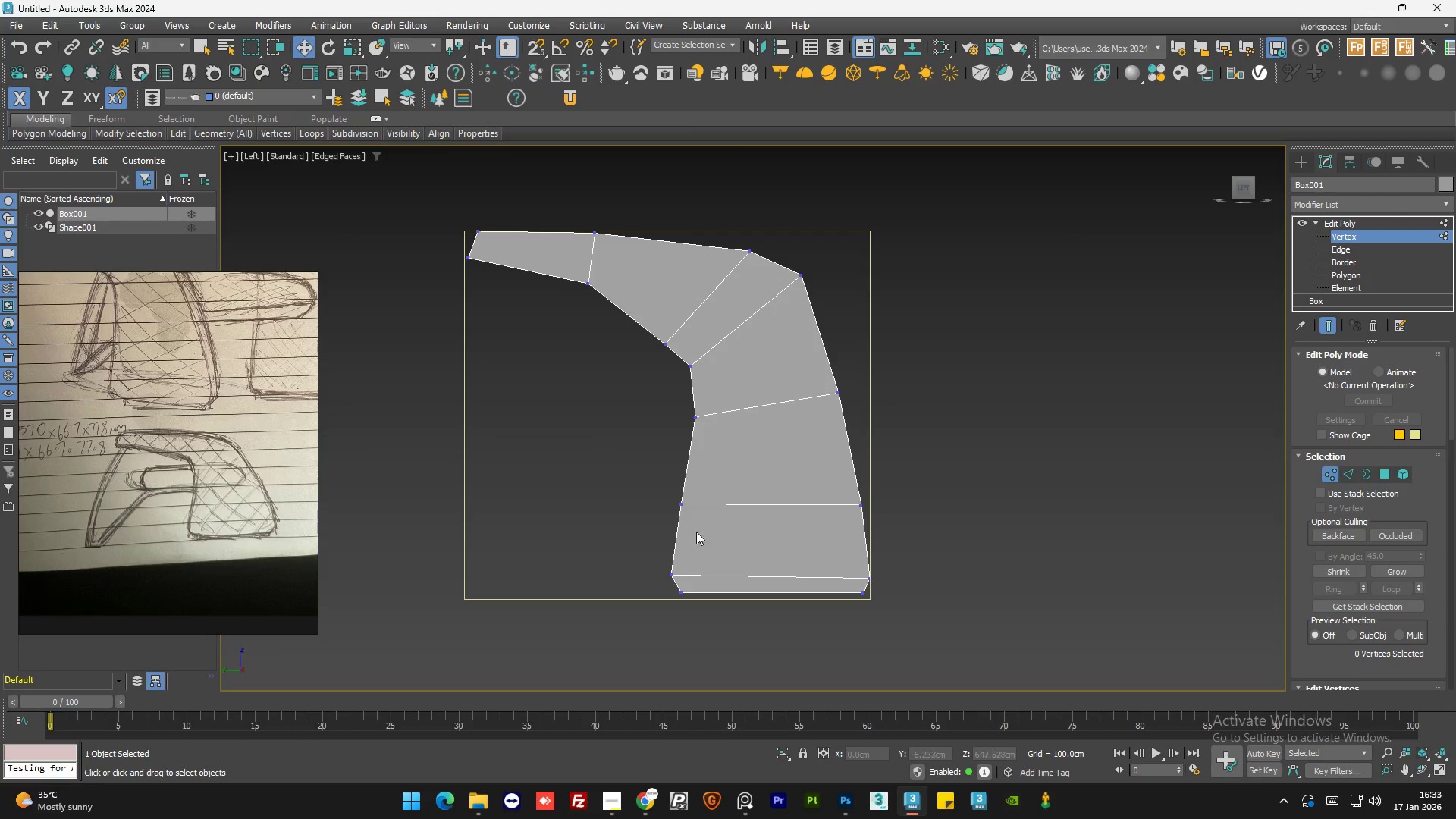 
left_click_drag(start_coordinate=[700, 564], to_coordinate=[642, 582])
 